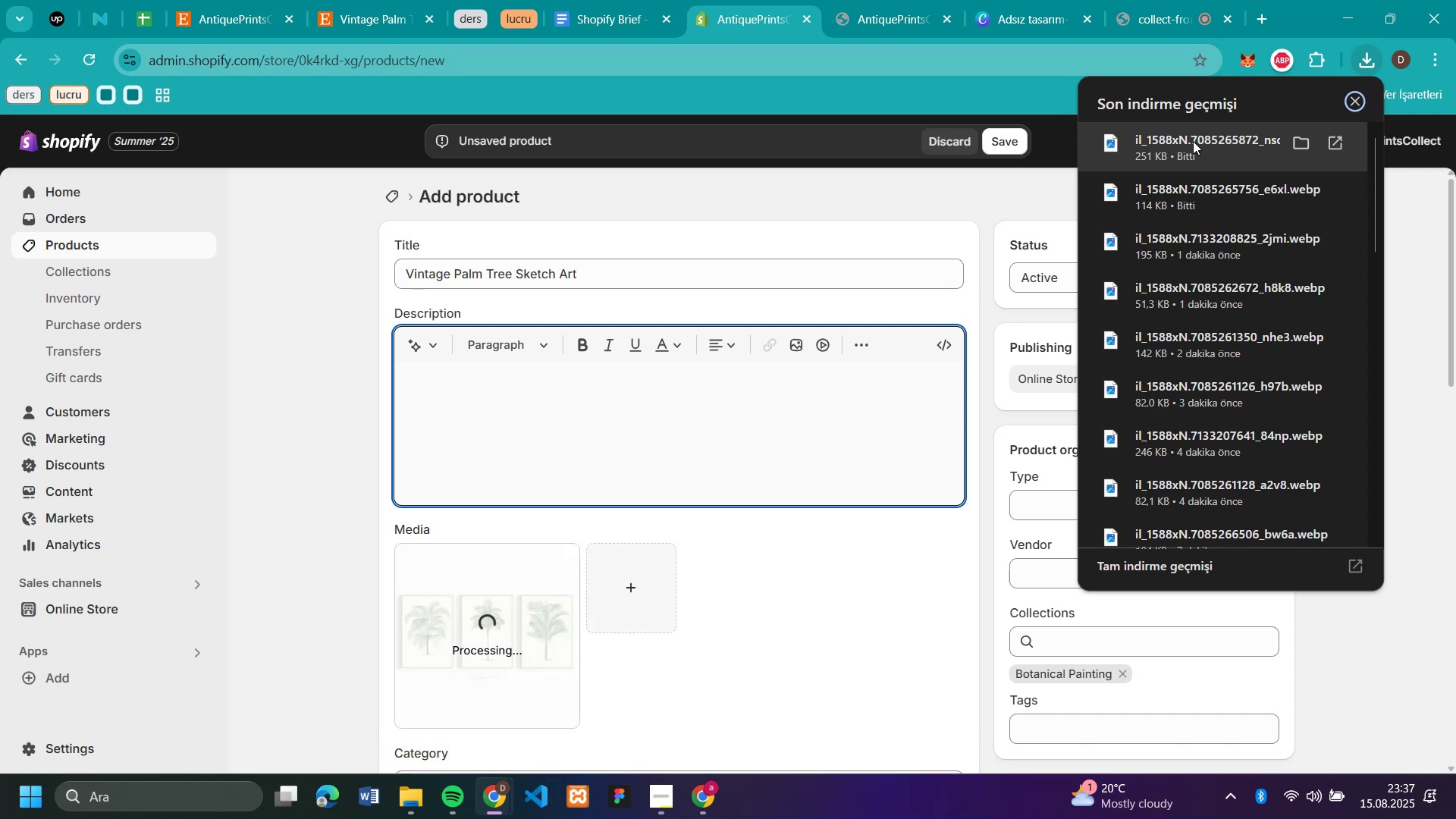 
left_click_drag(start_coordinate=[1193, 141], to_coordinate=[610, 629])
 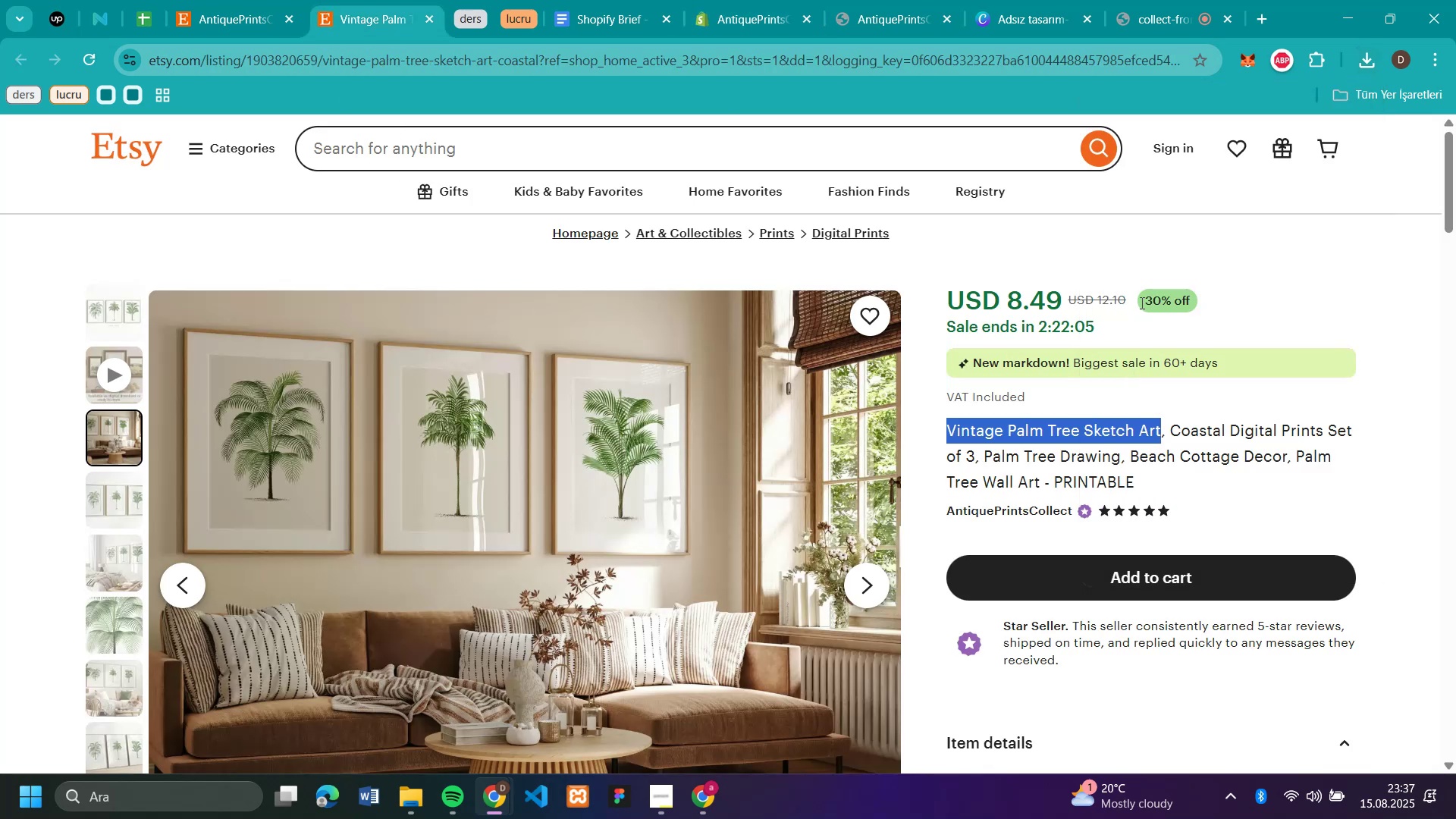 
left_click_drag(start_coordinate=[1126, 297], to_coordinate=[1100, 293])
 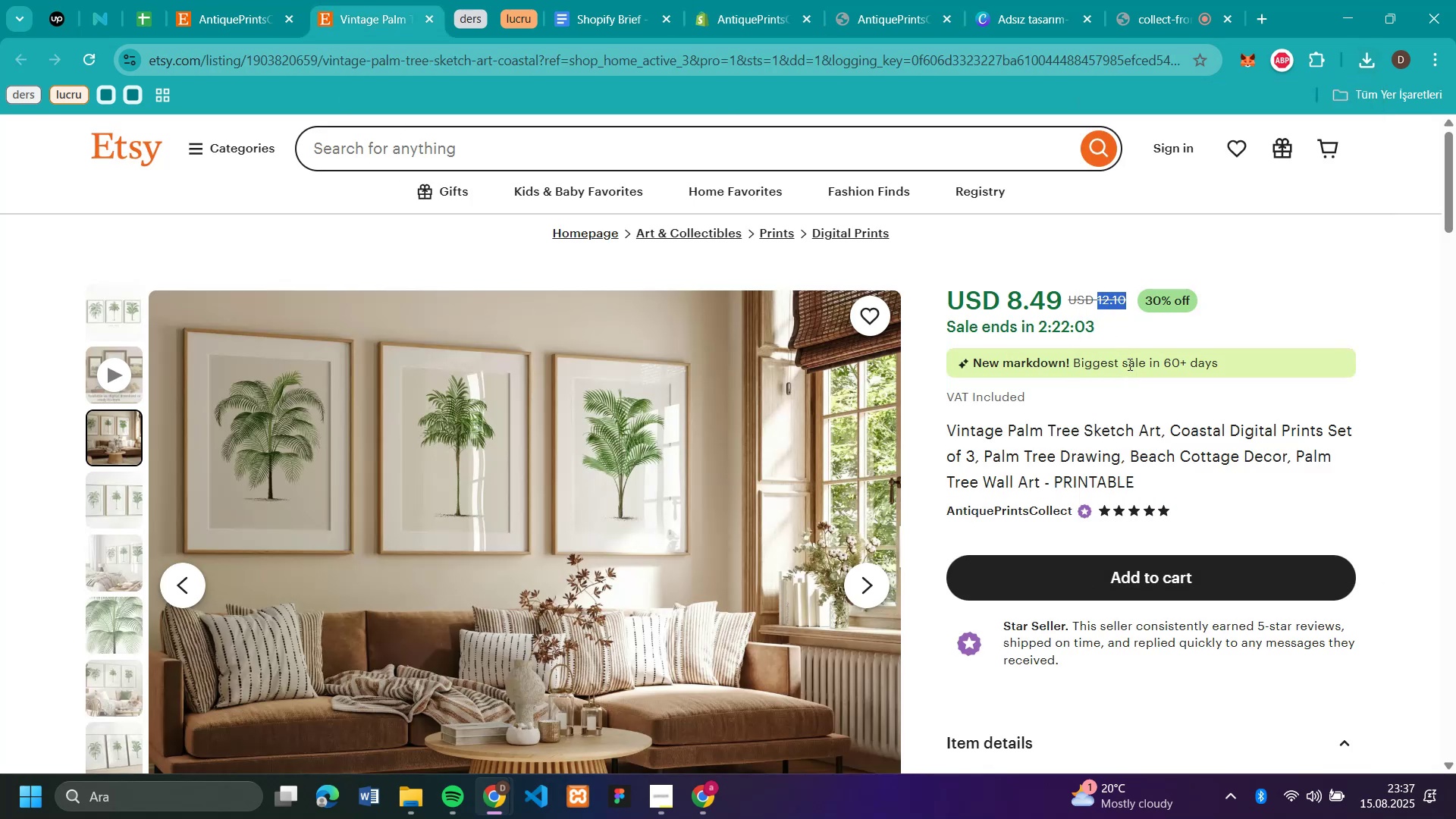 
key(Control+C)
 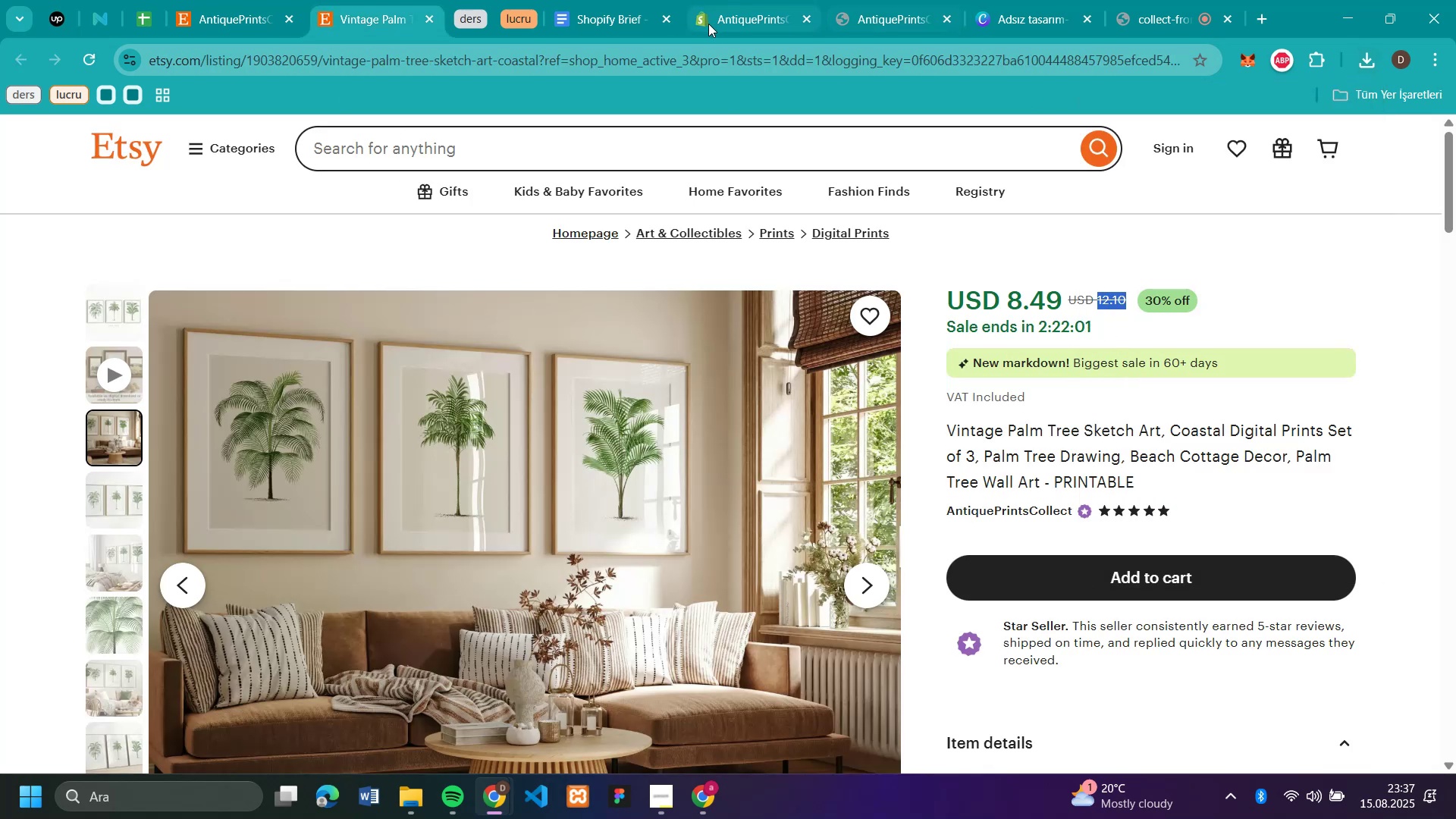 
left_click([708, 24])
 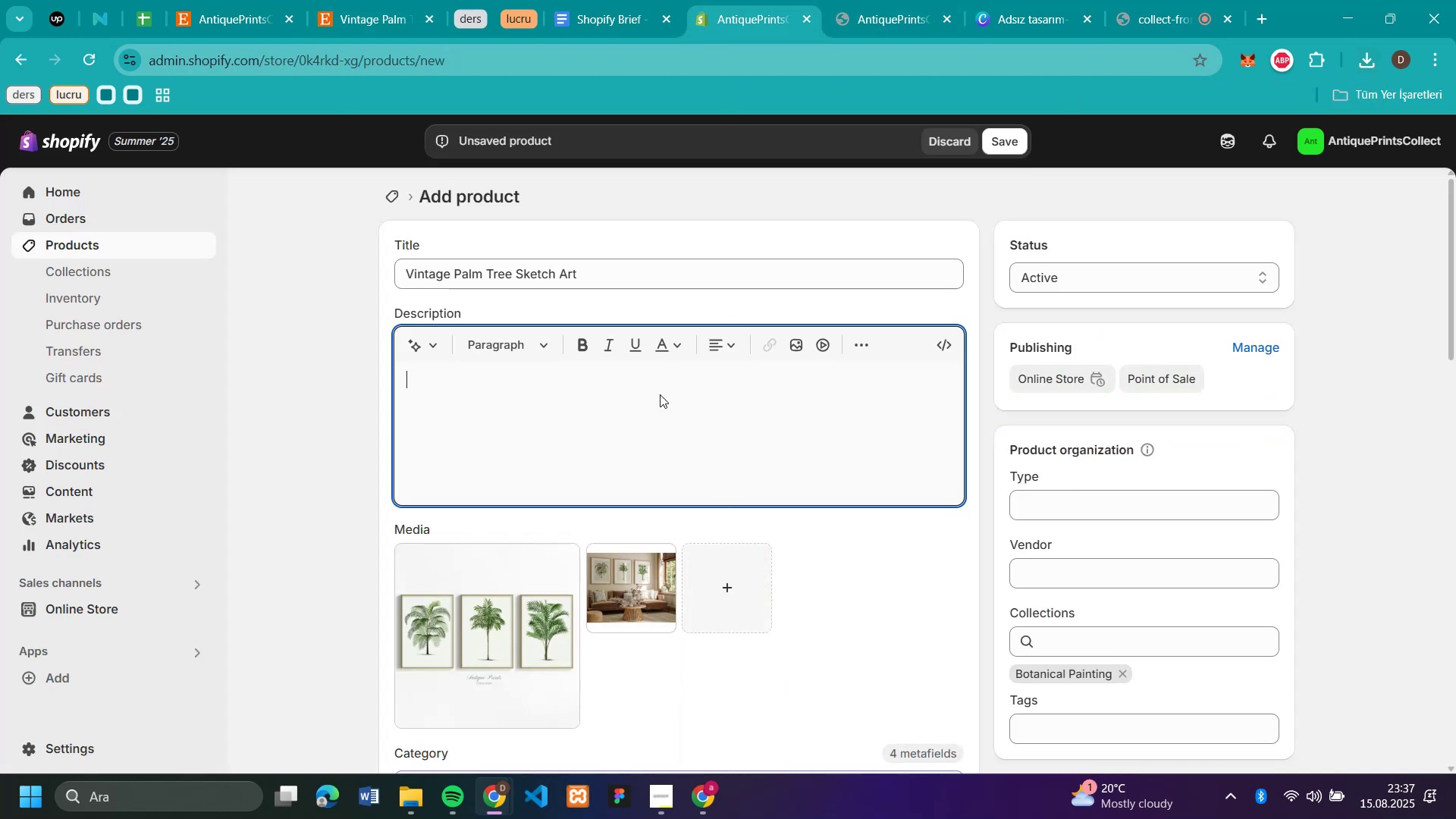 
scroll: coordinate [649, 433], scroll_direction: down, amount: 3.0
 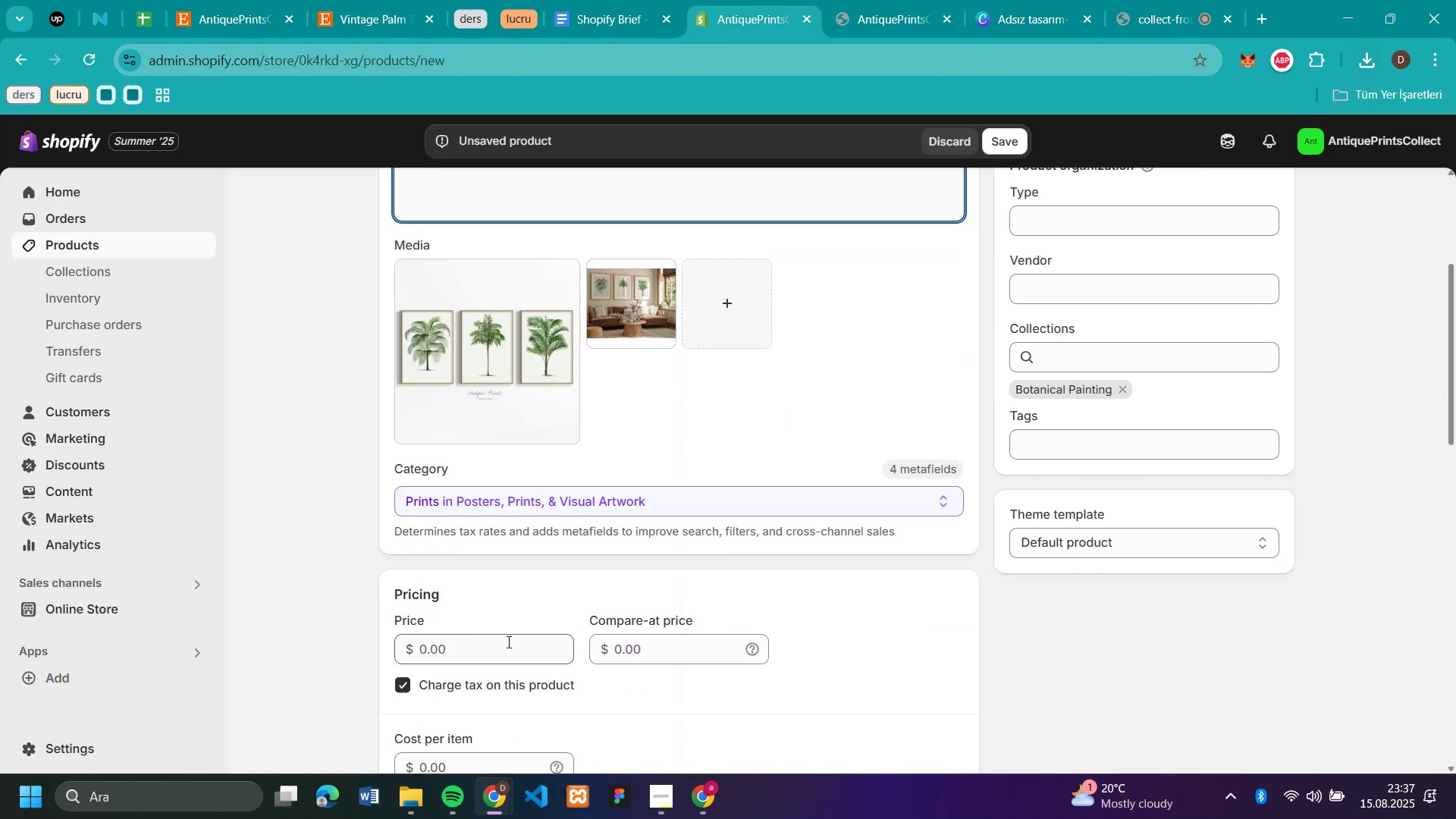 
left_click([501, 646])
 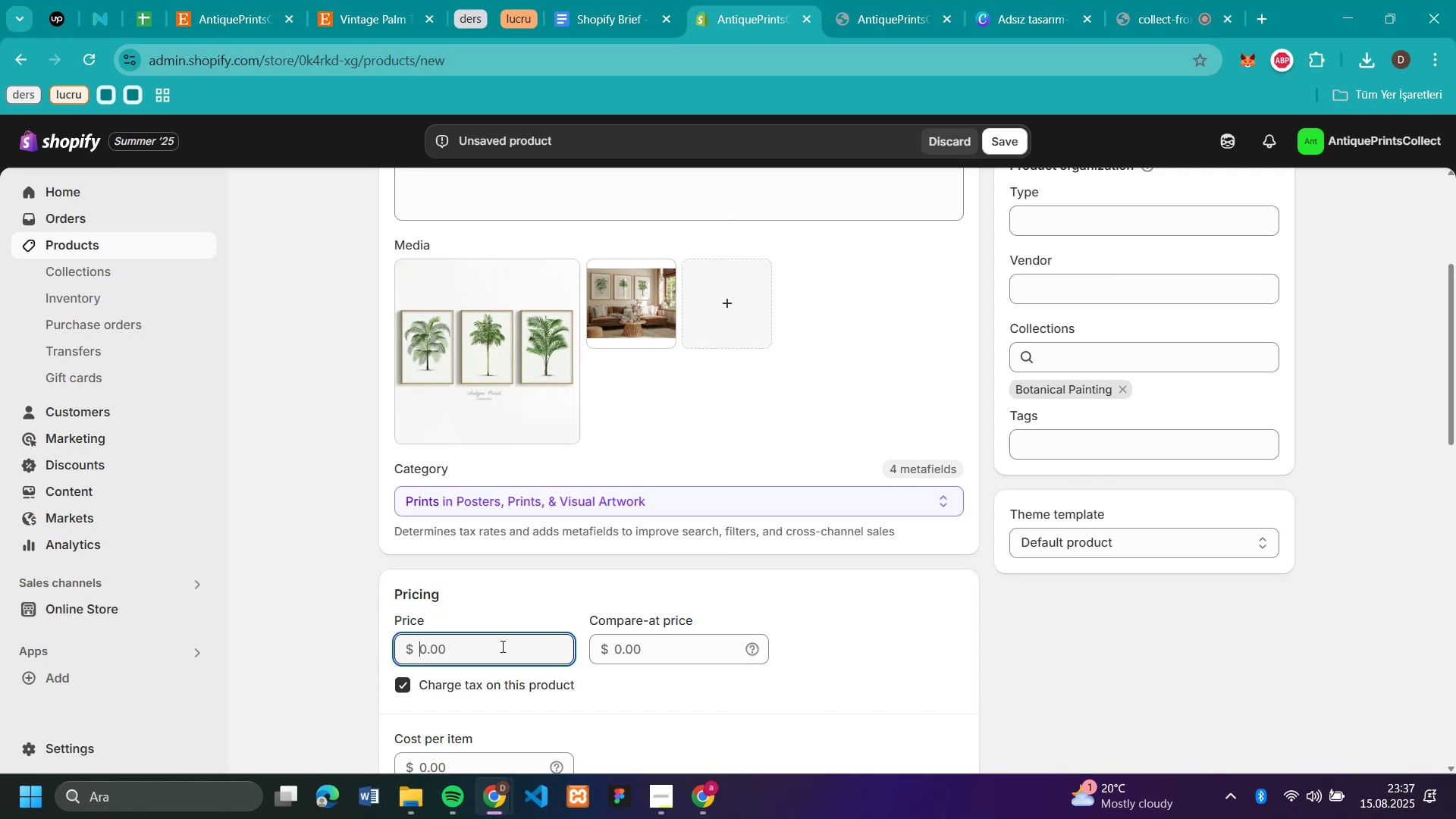 
key(Control+V)
 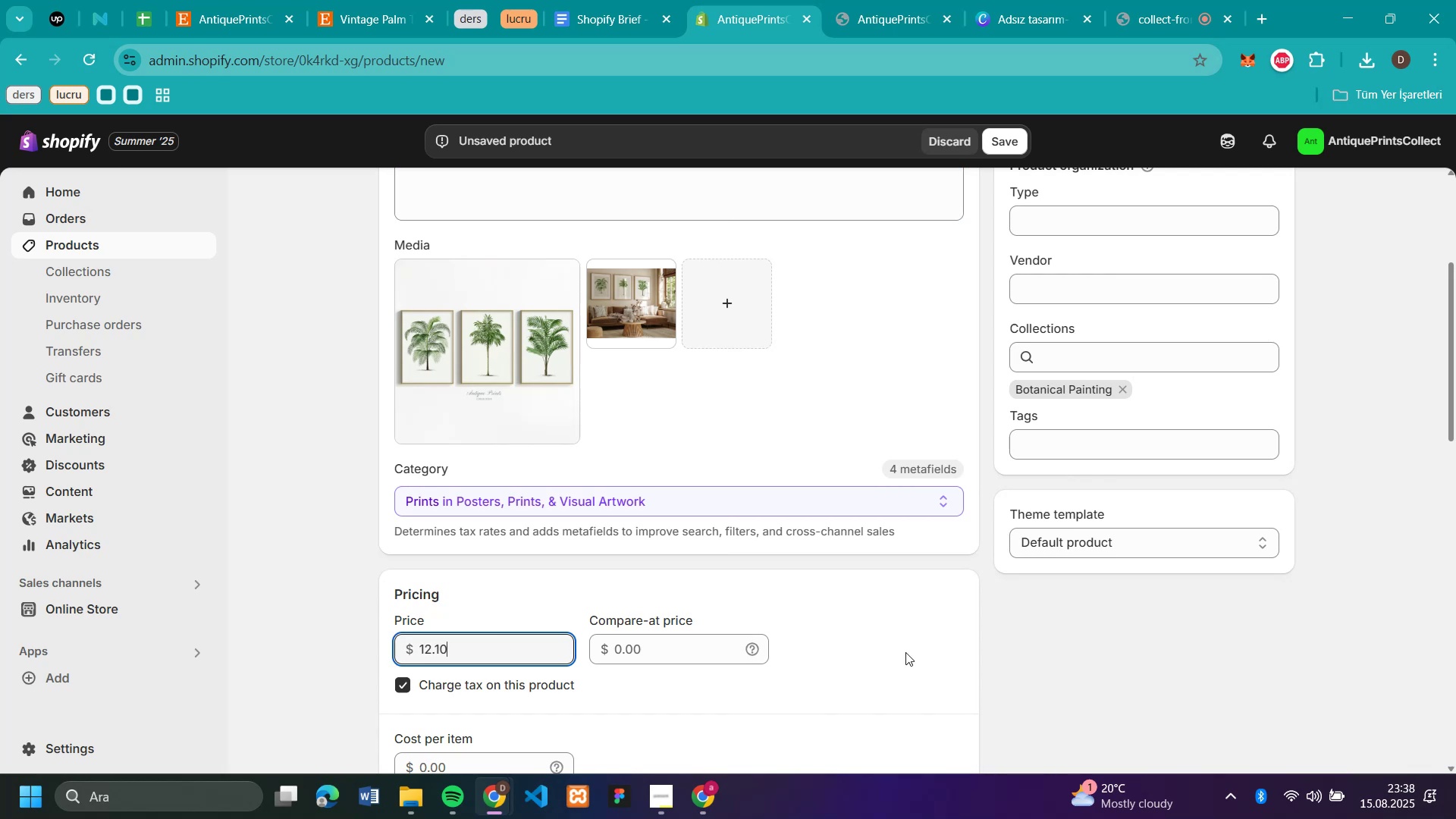 
left_click([911, 654])
 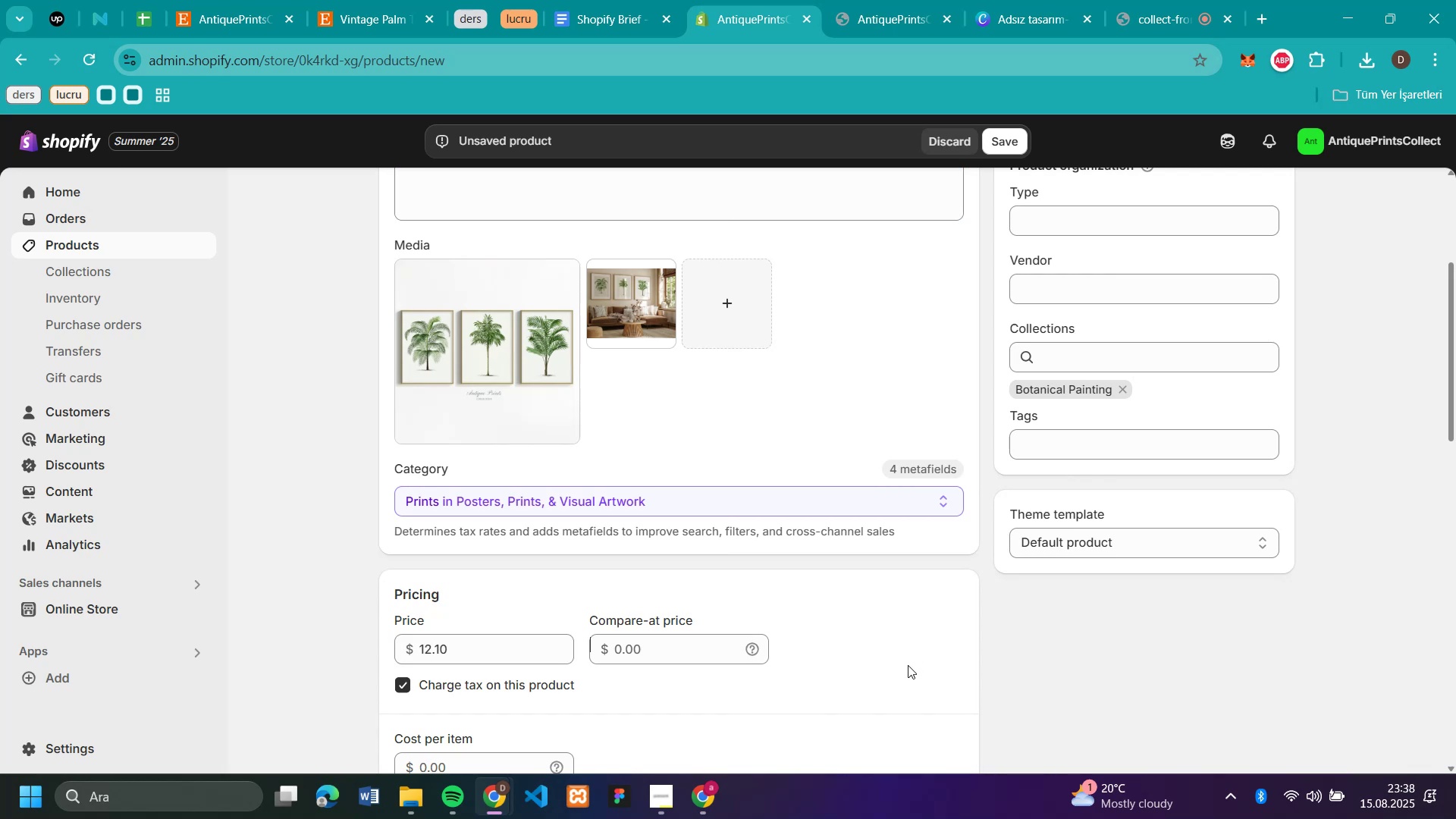 
scroll: coordinate [908, 665], scroll_direction: down, amount: 4.0
 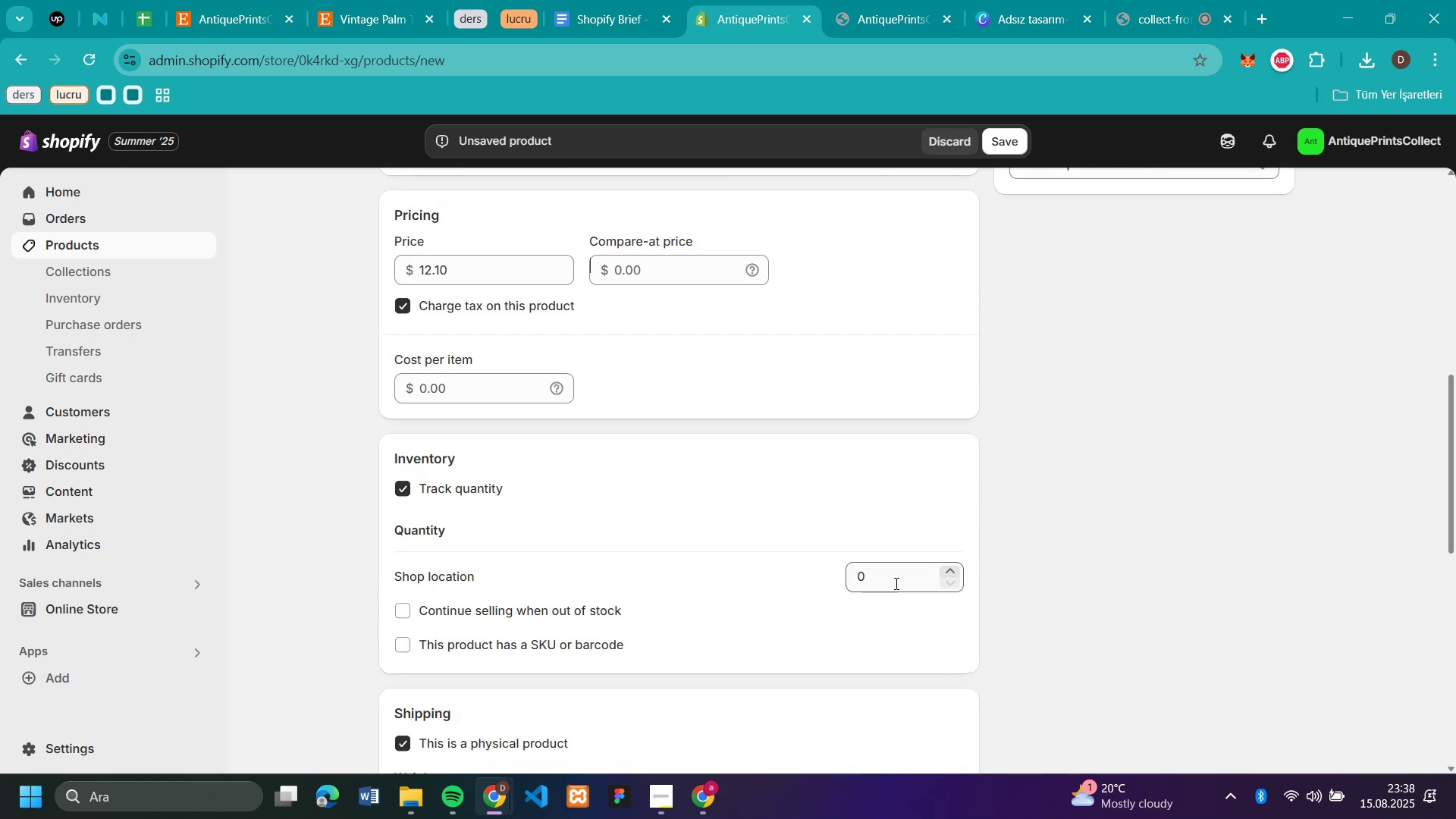 
left_click([895, 582])
 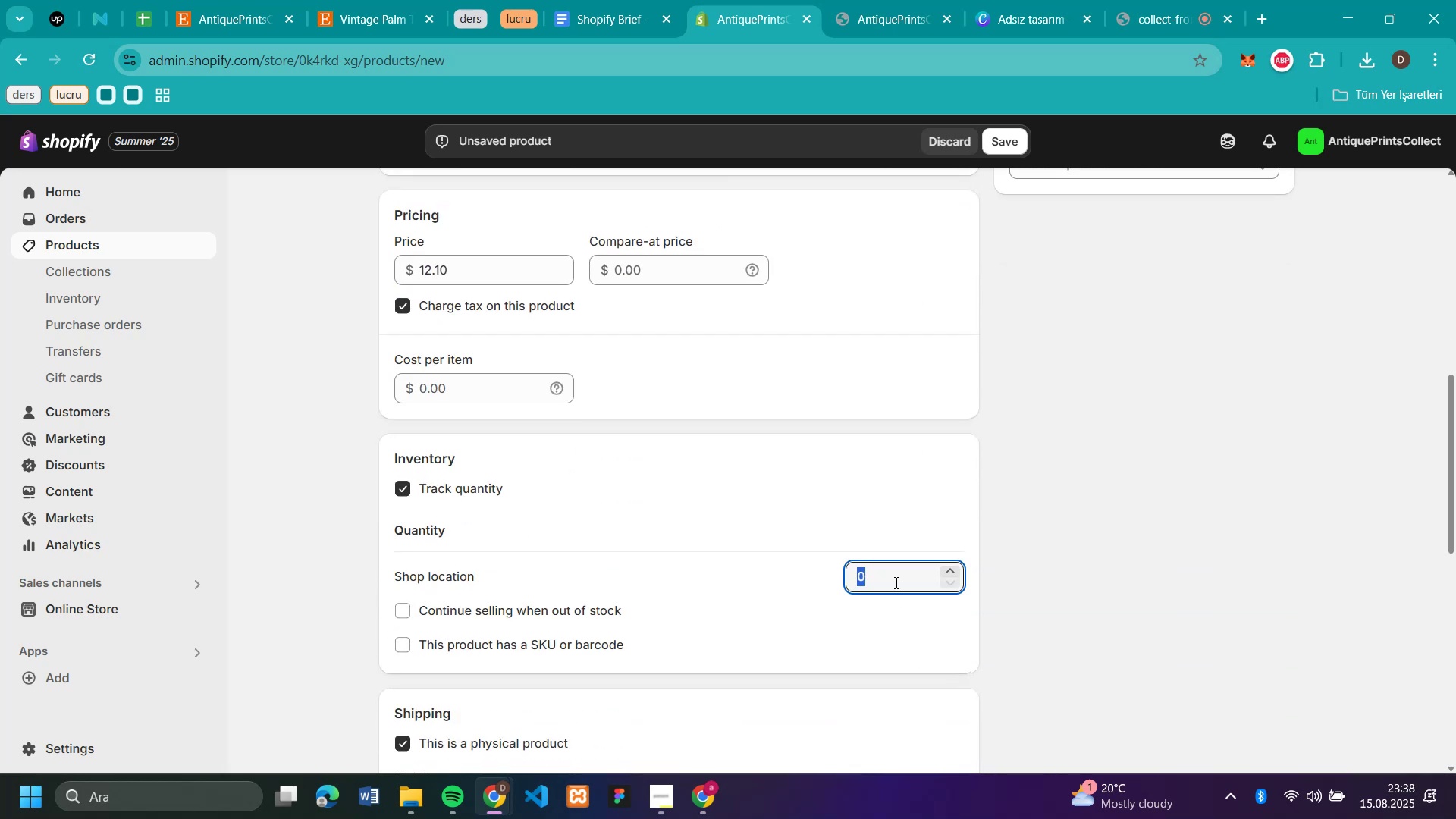 
type(50)
 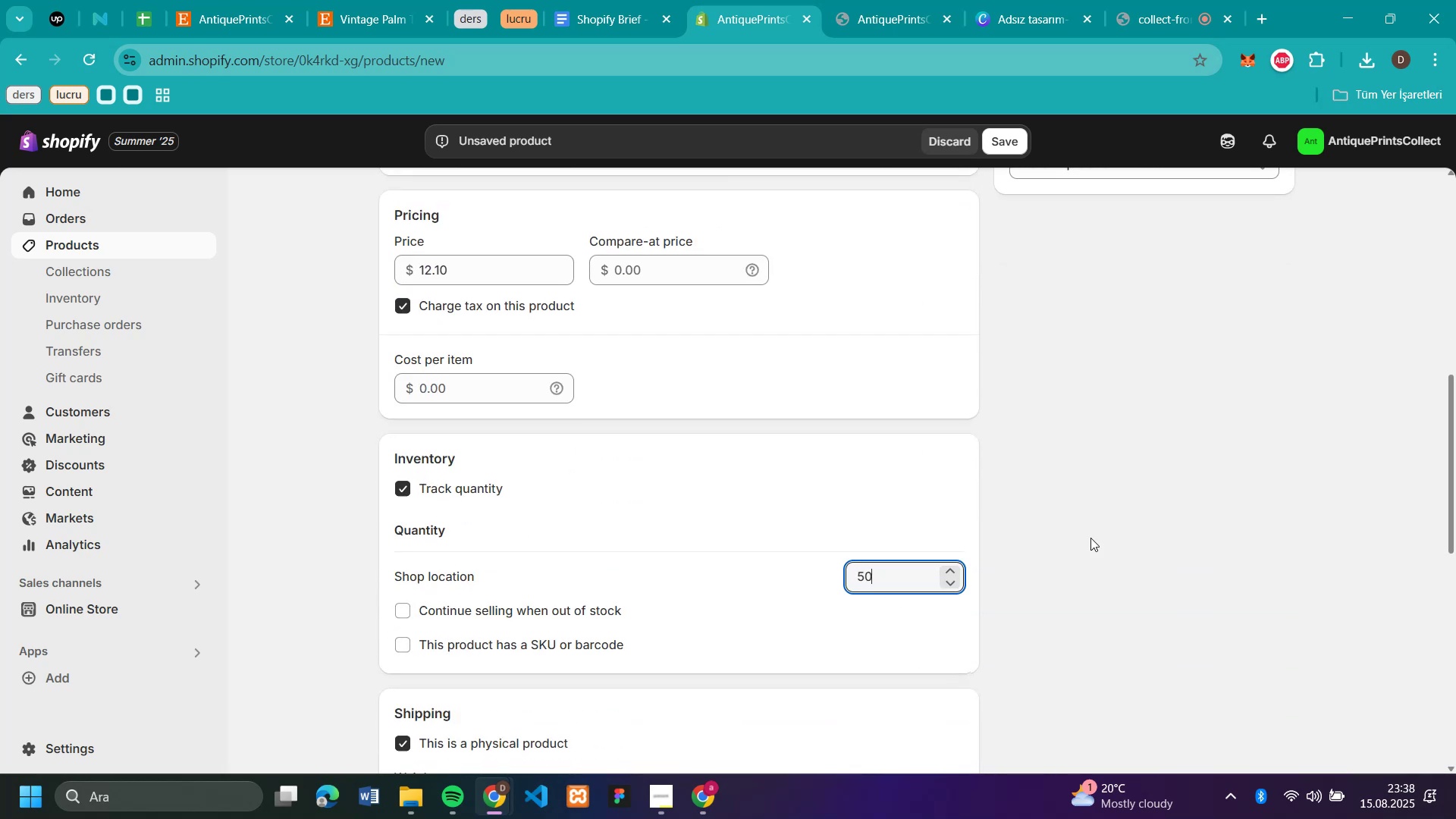 
left_click([1090, 538])
 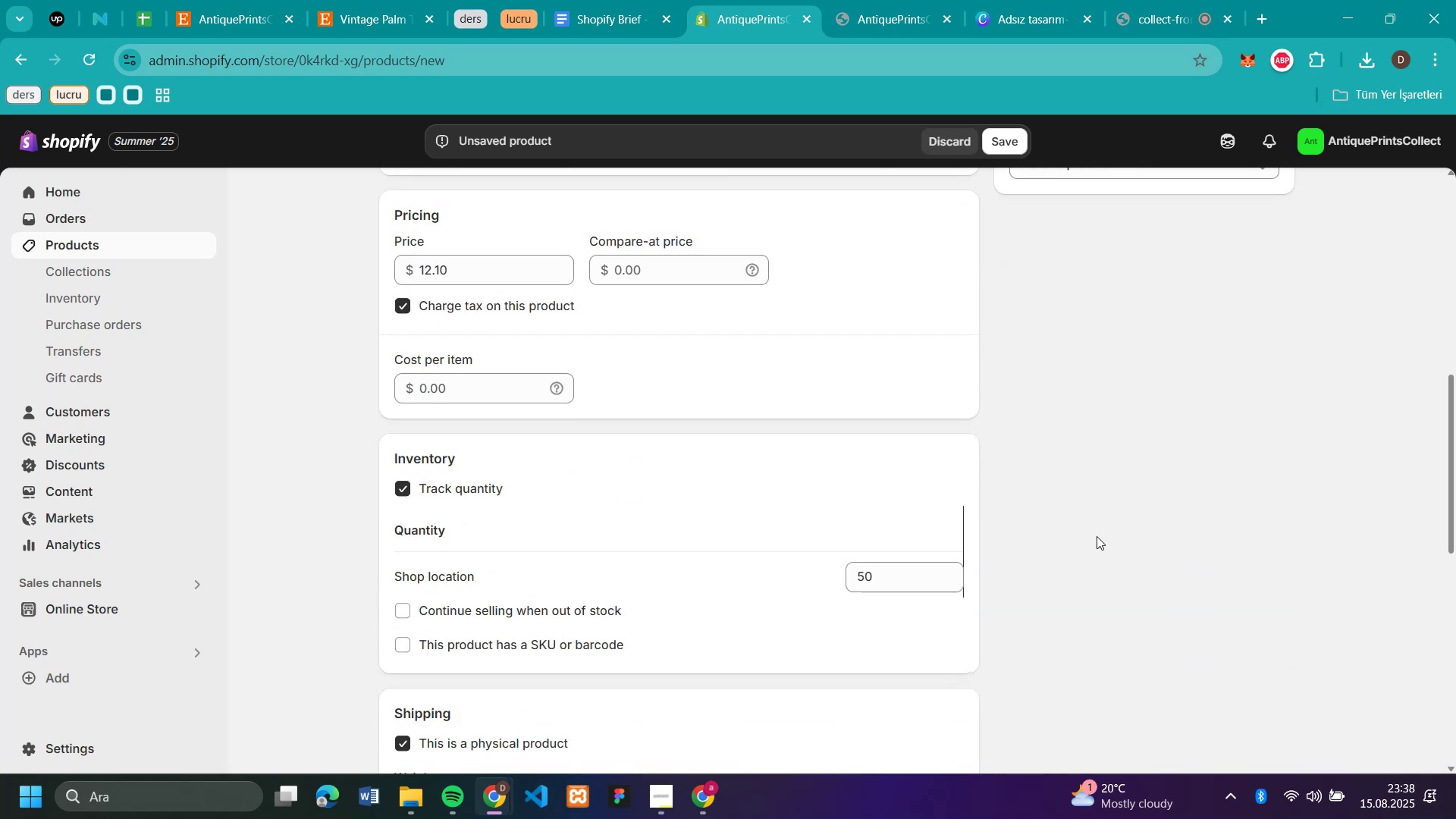 
scroll: coordinate [1079, 488], scroll_direction: up, amount: 4.0
 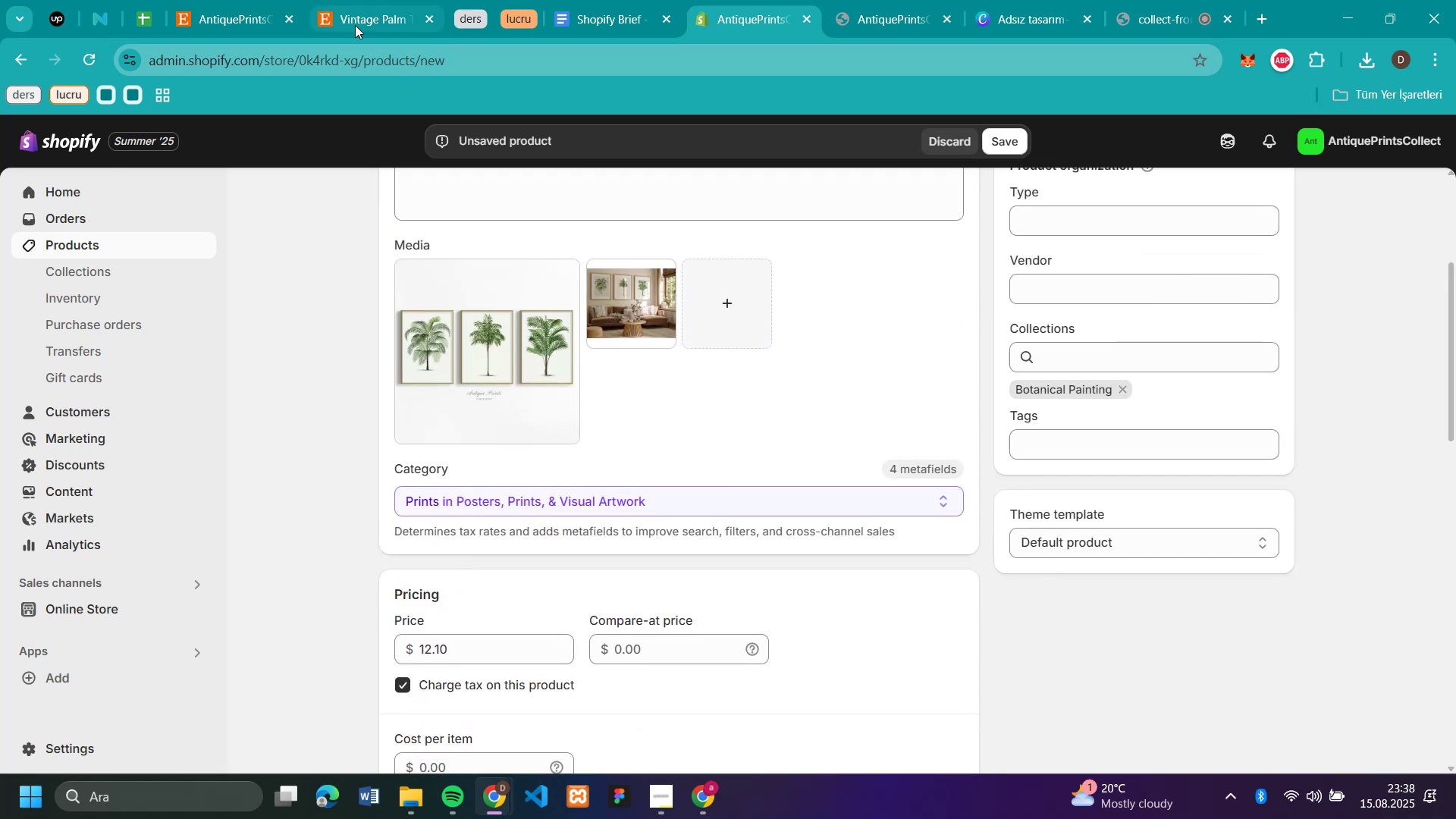 
scroll: coordinate [1400, 600], scroll_direction: down, amount: 4.0
 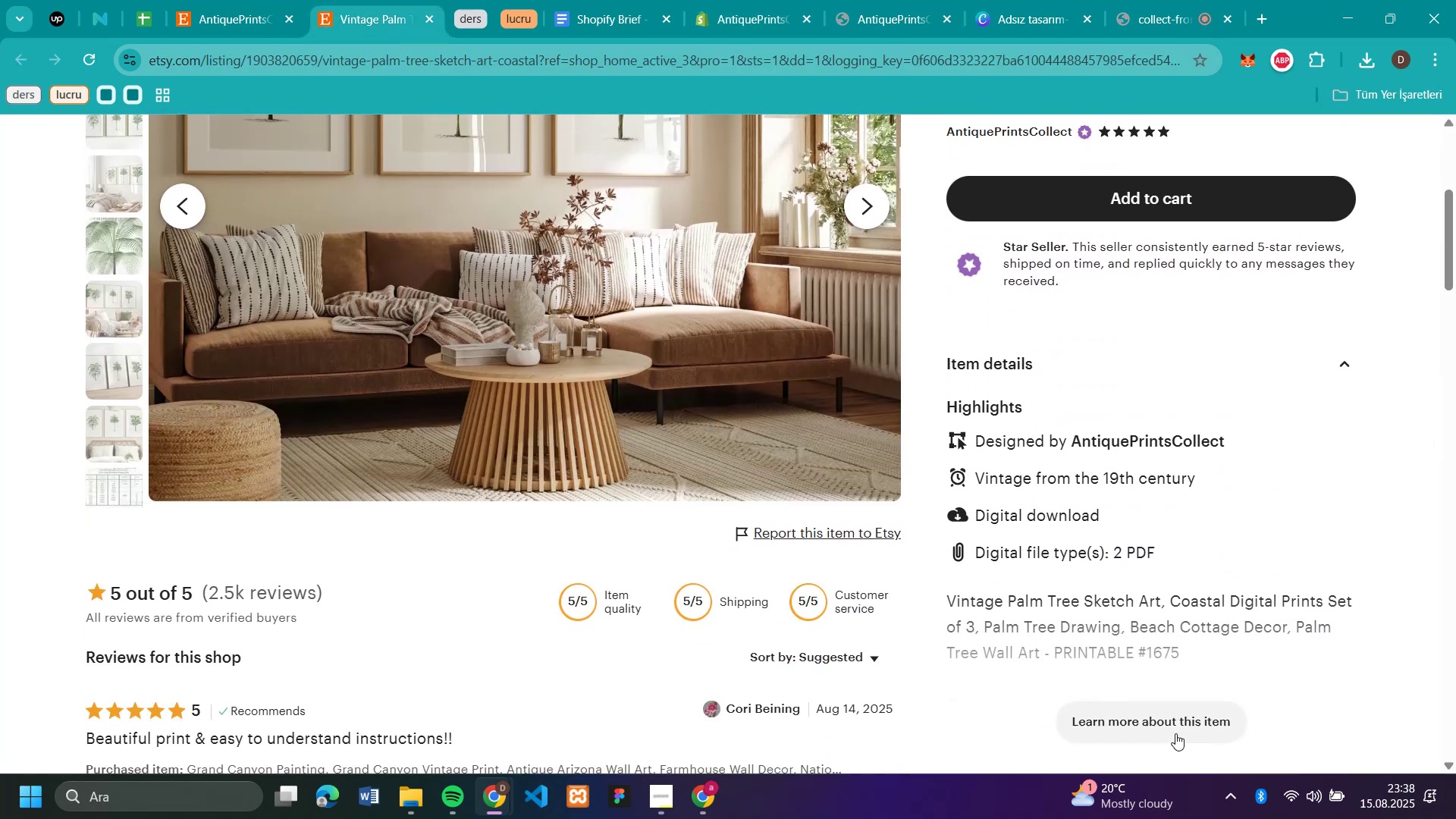 
left_click([1175, 733])
 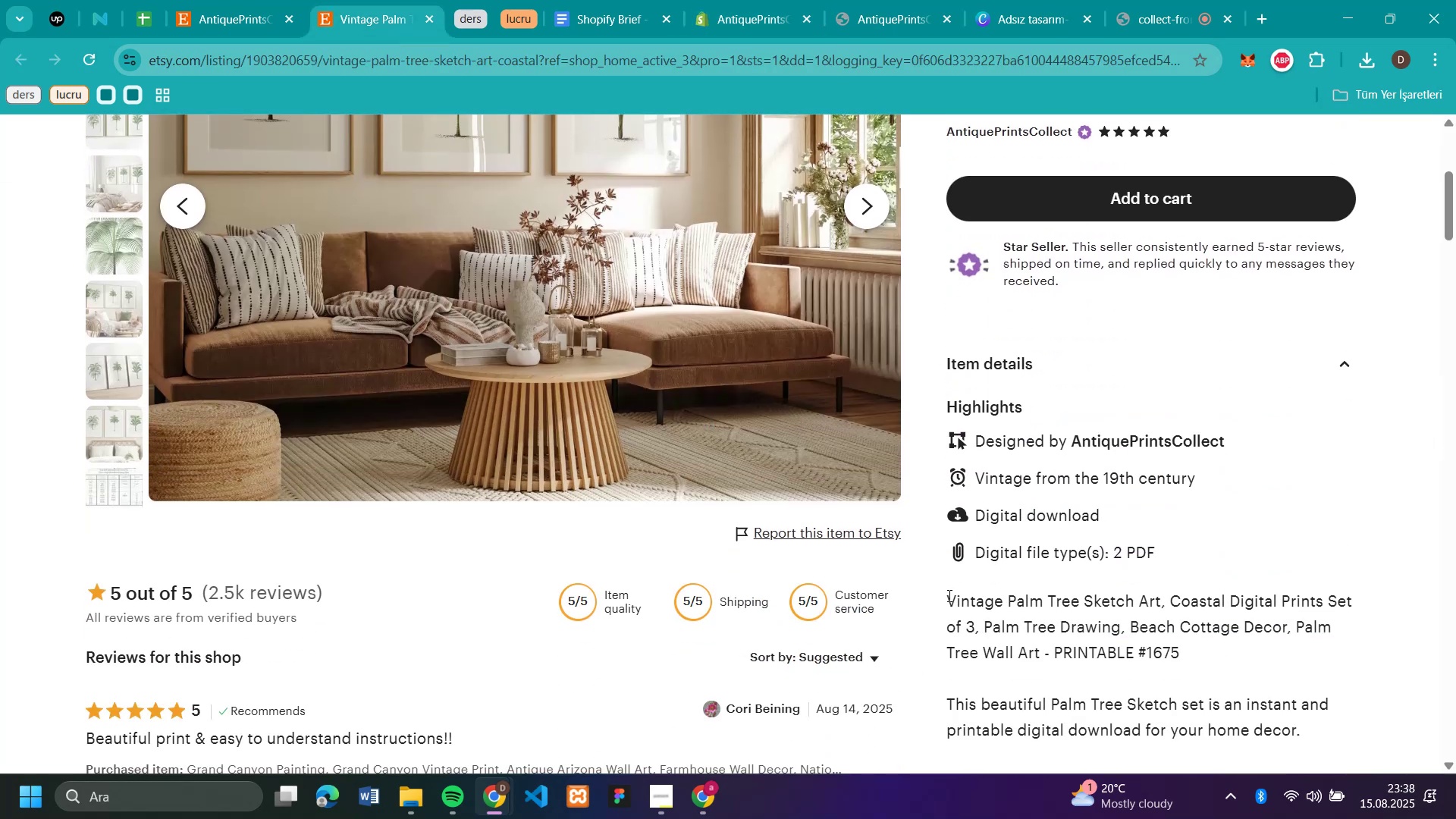 
left_click_drag(start_coordinate=[948, 595], to_coordinate=[1322, 375])
 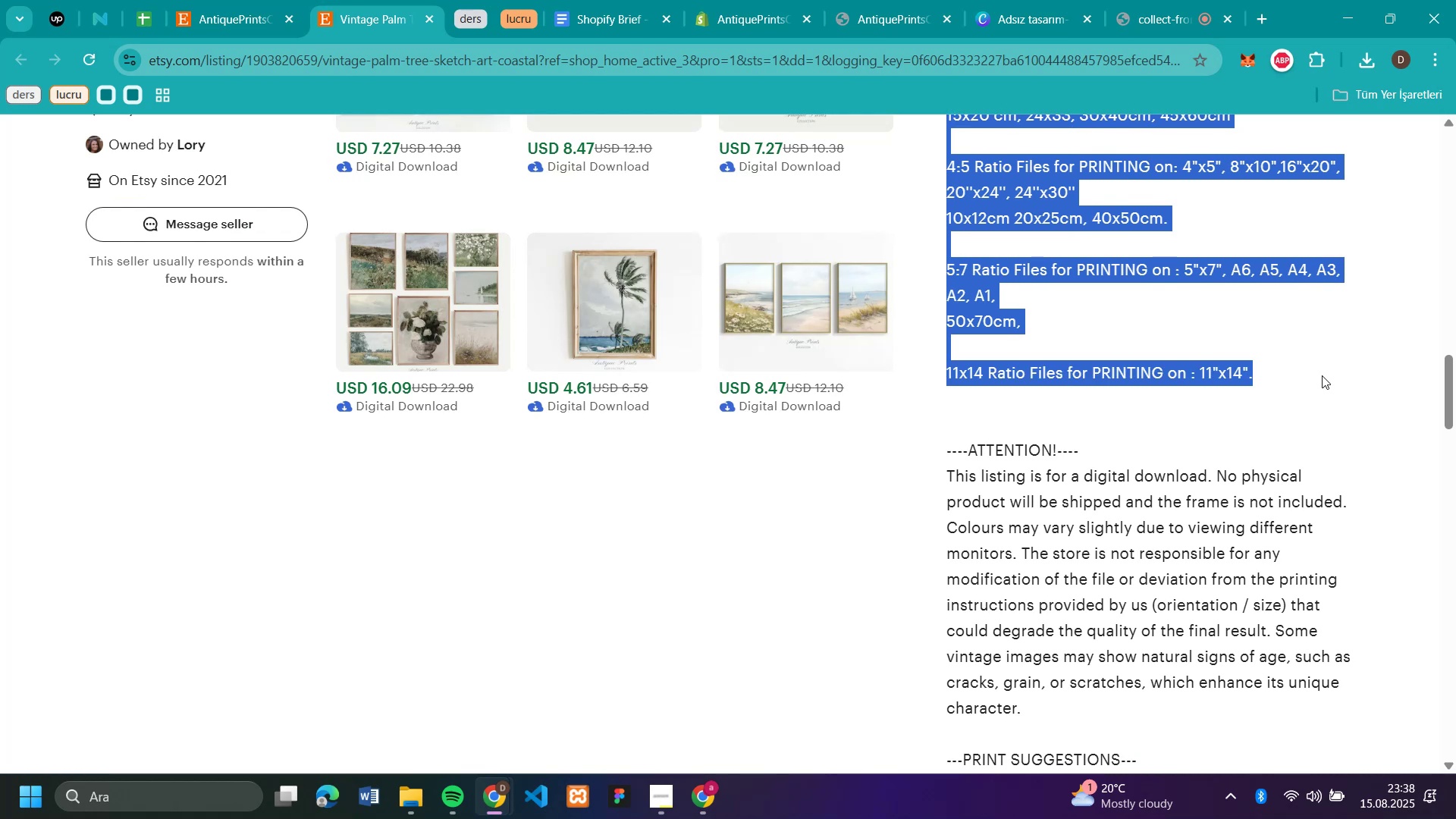 
key(Control+C)
 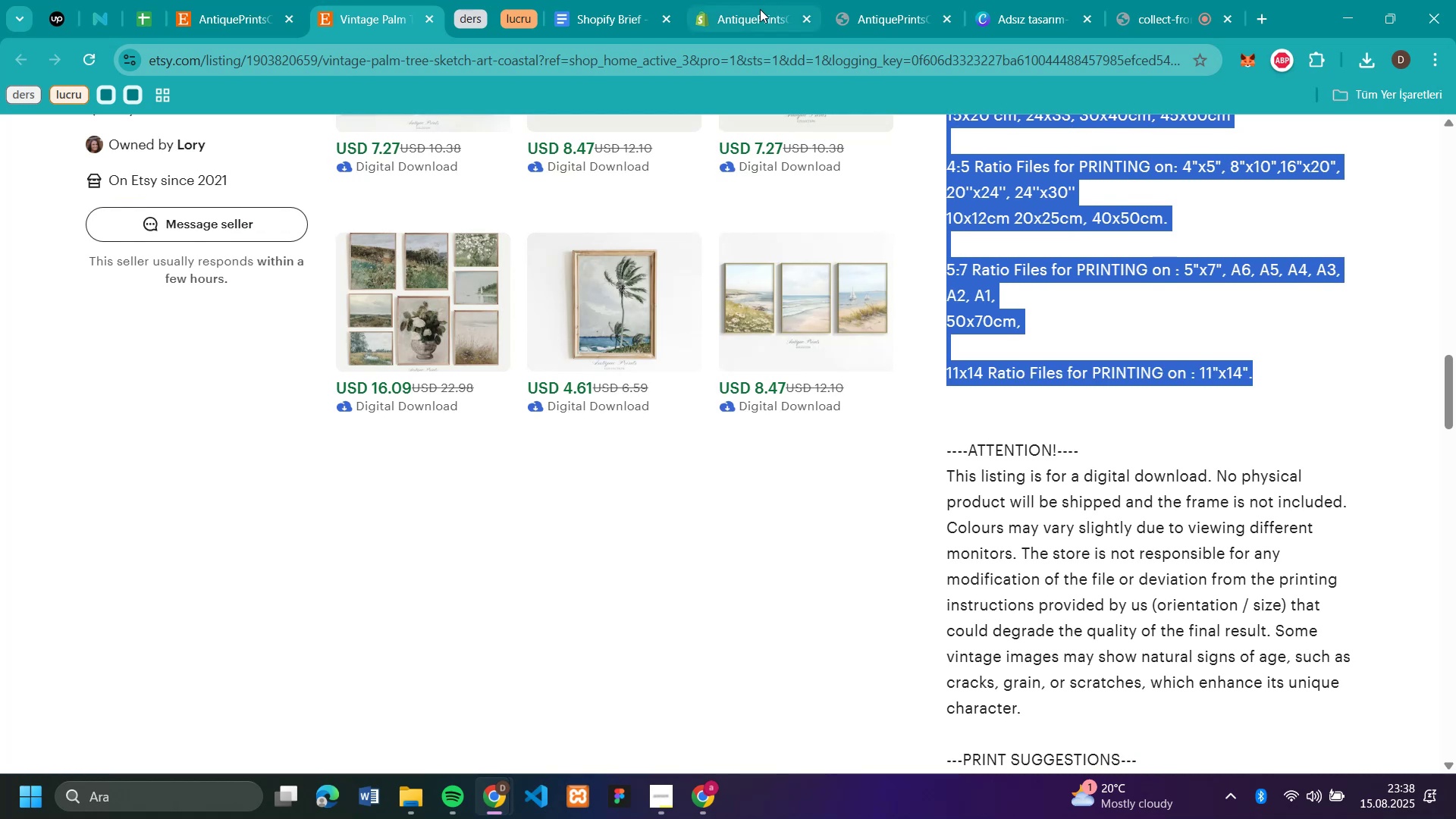 
left_click([754, 16])
 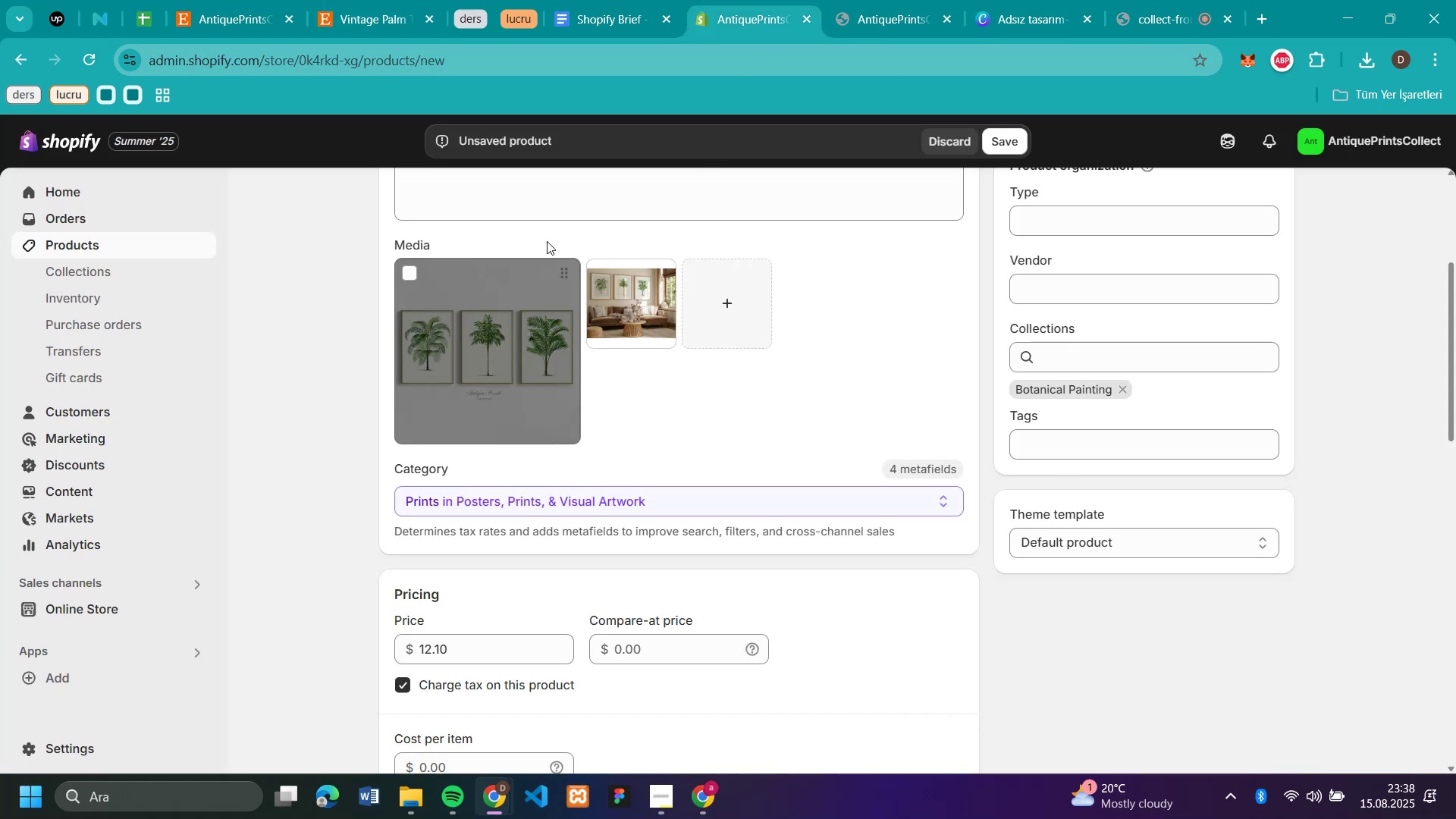 
scroll: coordinate [604, 285], scroll_direction: up, amount: 2.0
 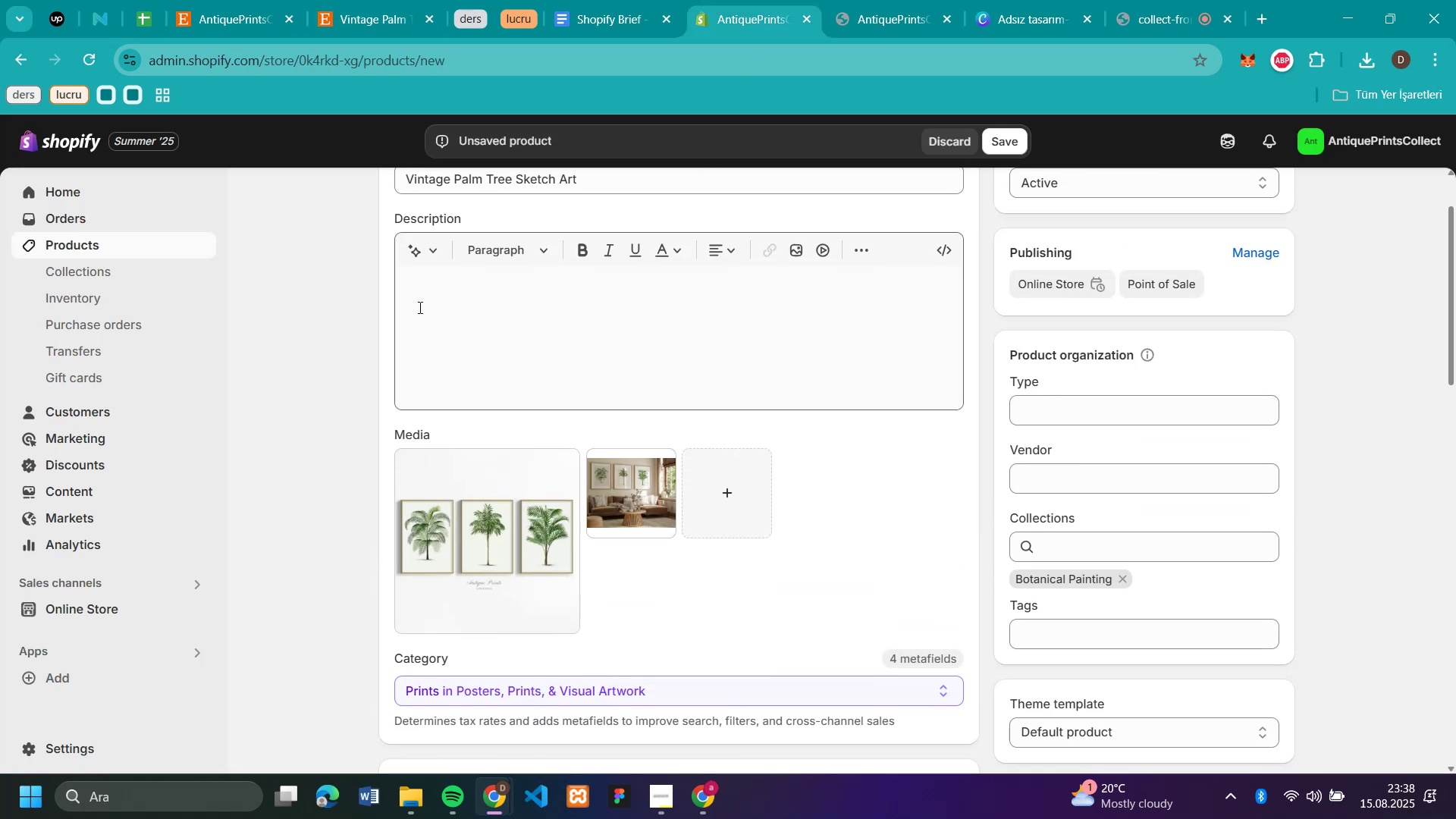 
left_click([422, 297])
 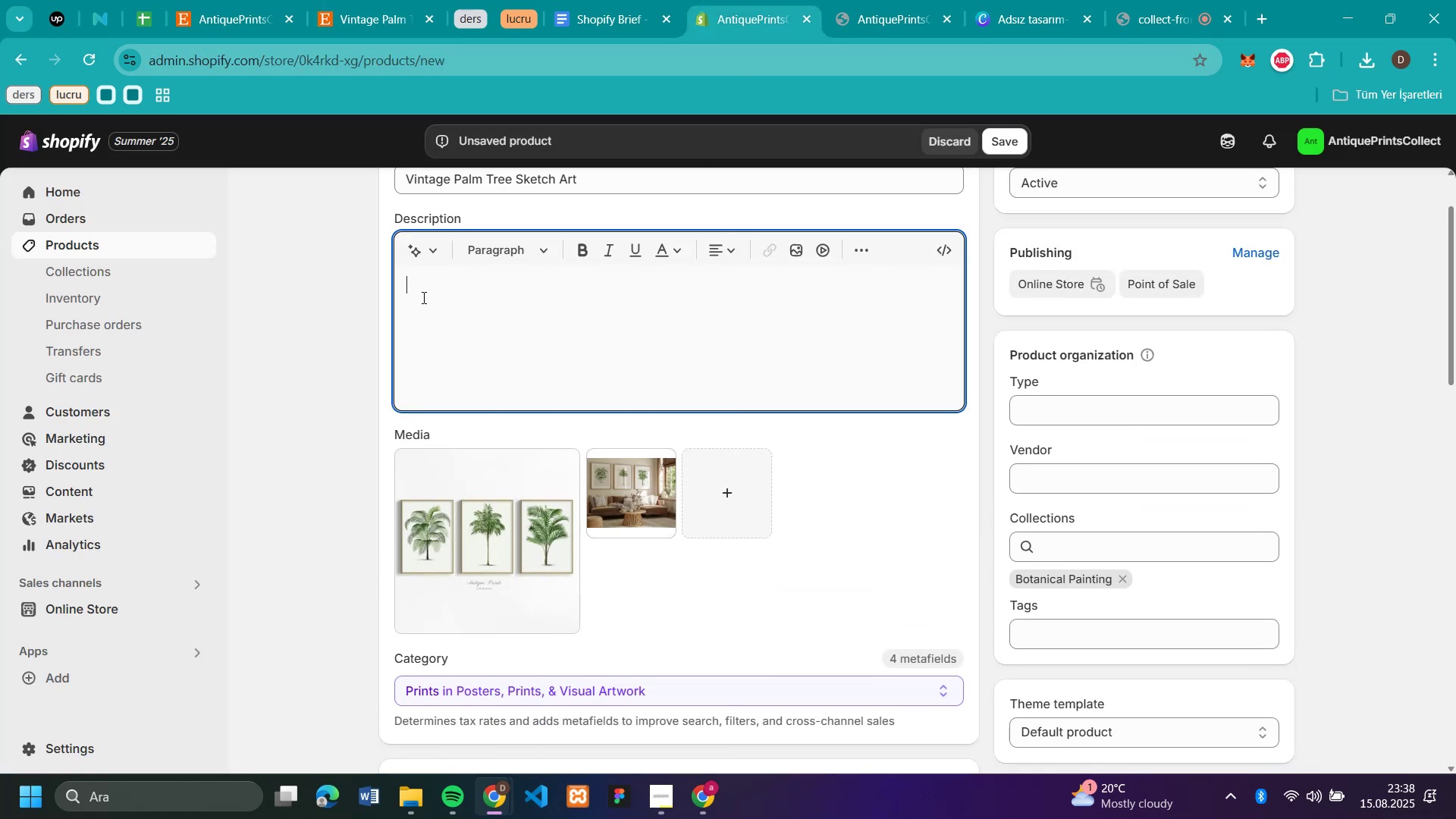 
key(Control+V)
 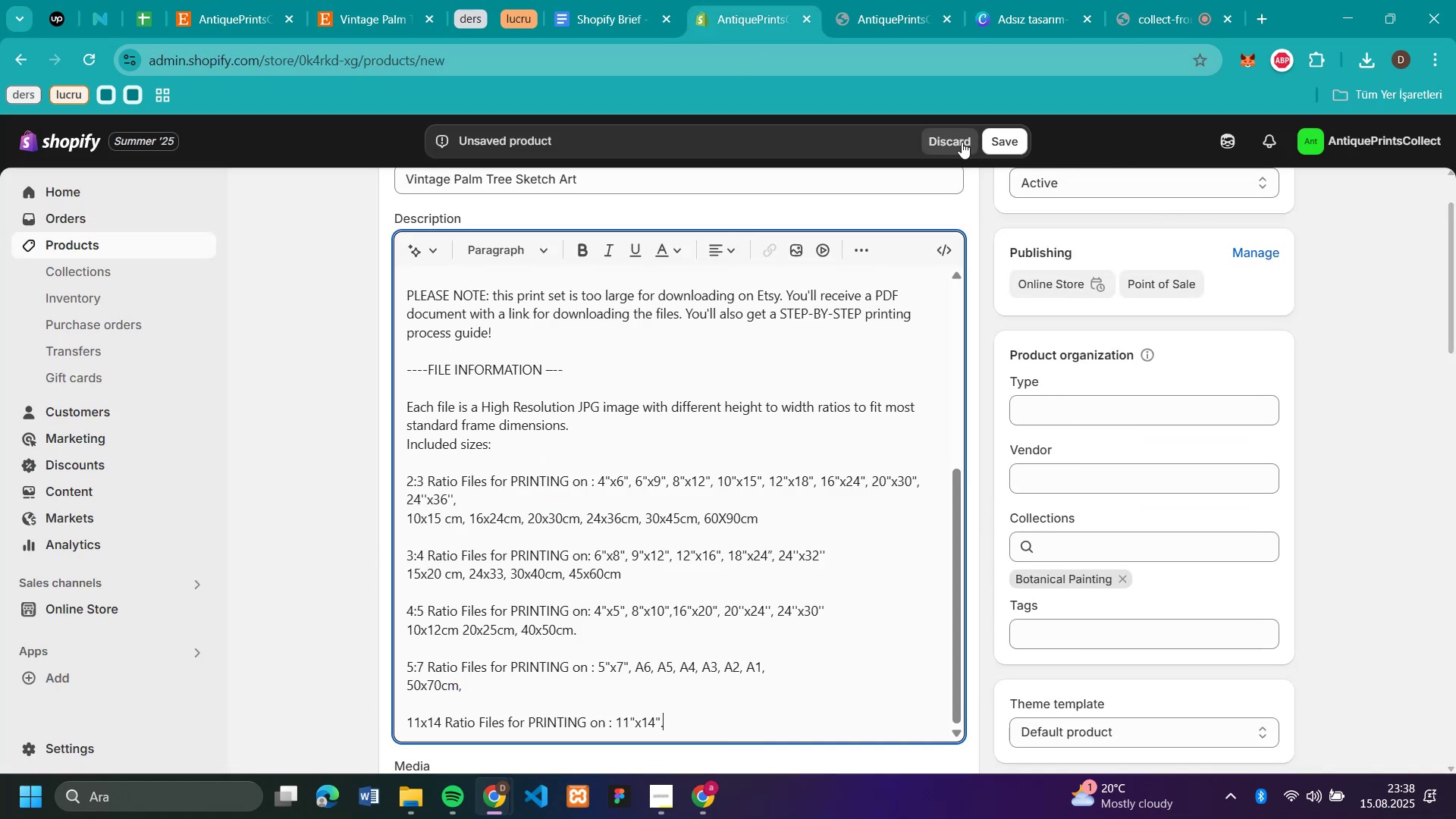 
left_click([990, 144])
 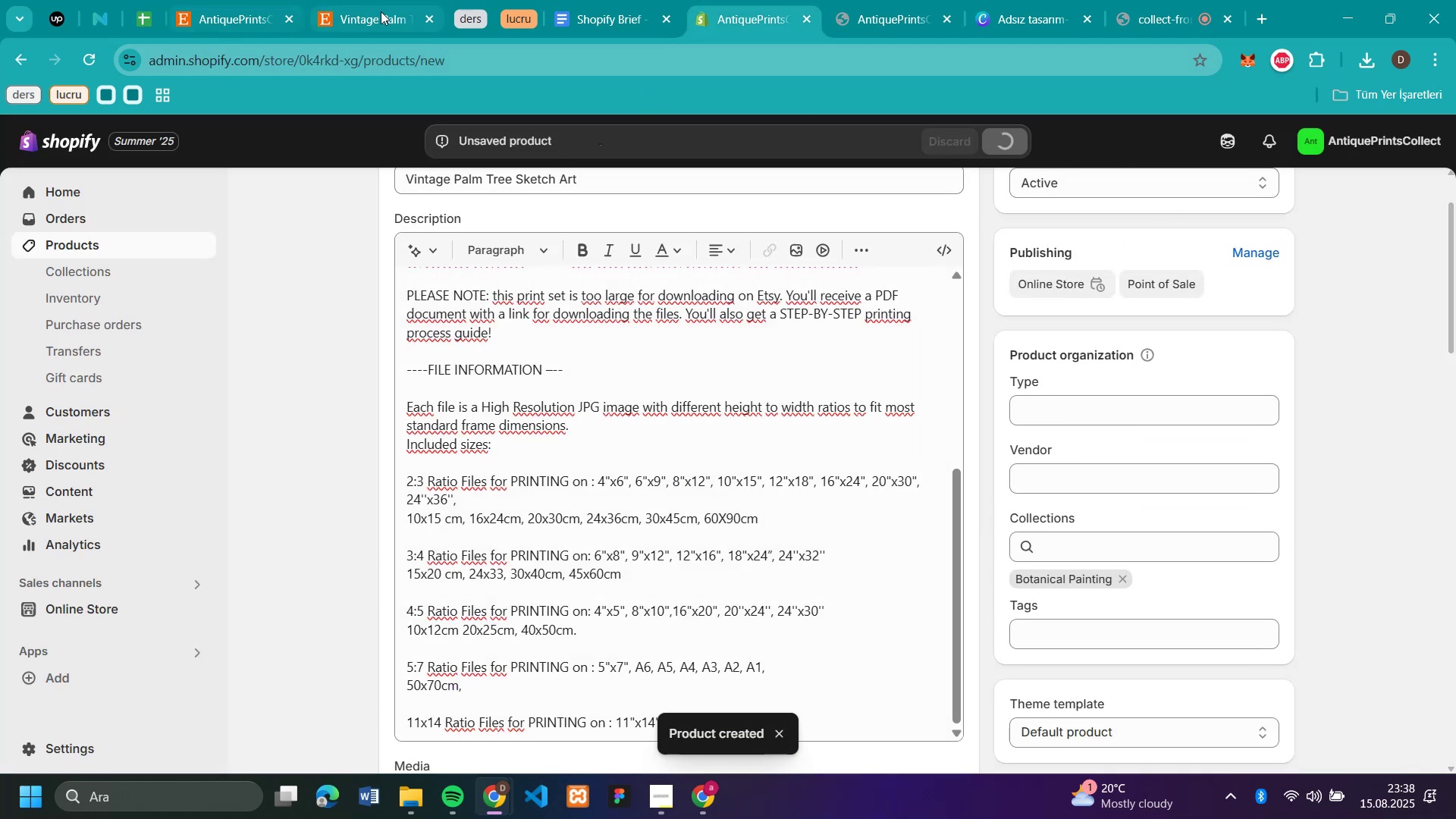 
left_click([427, 21])
 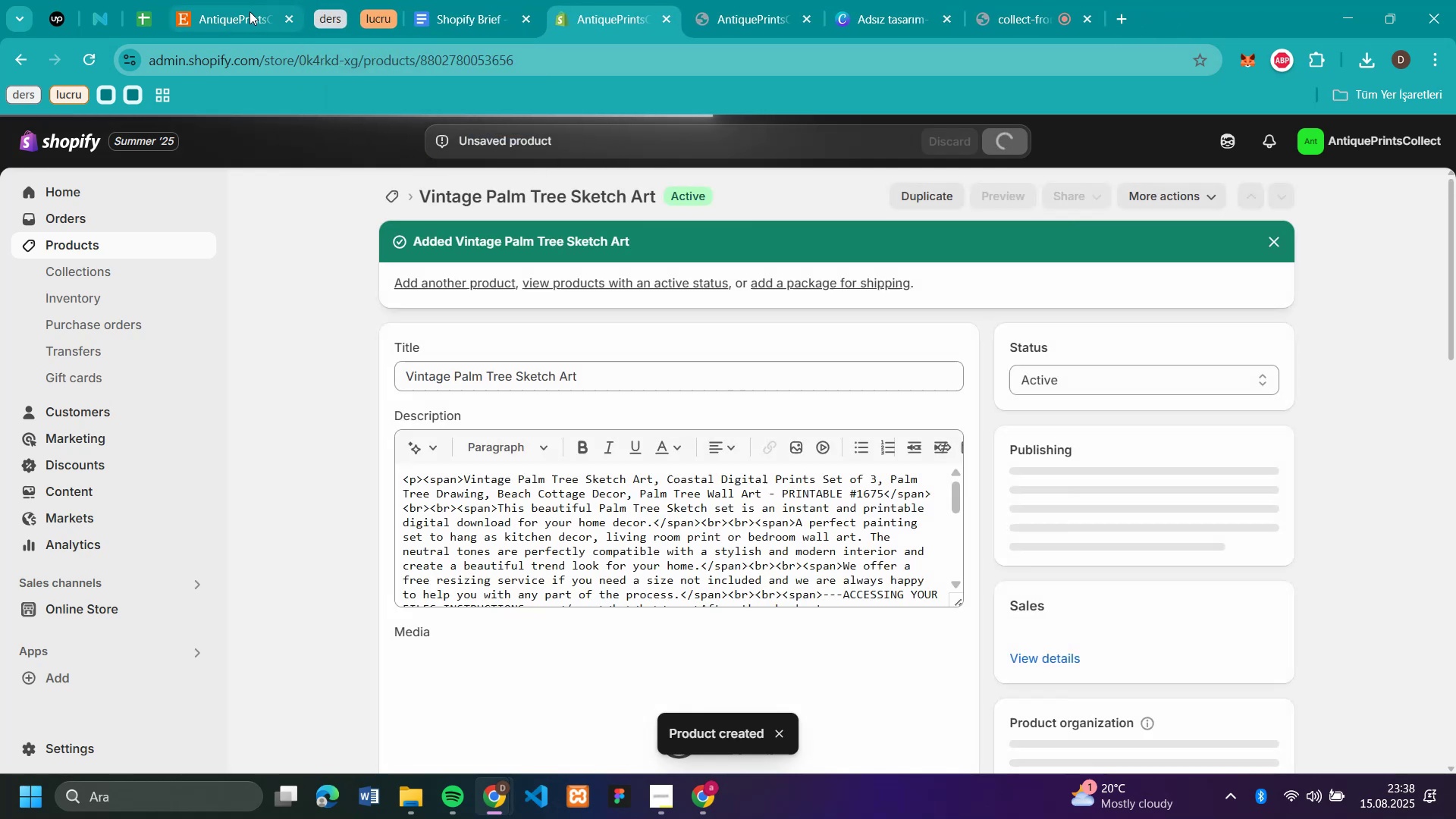 
left_click([249, 11])
 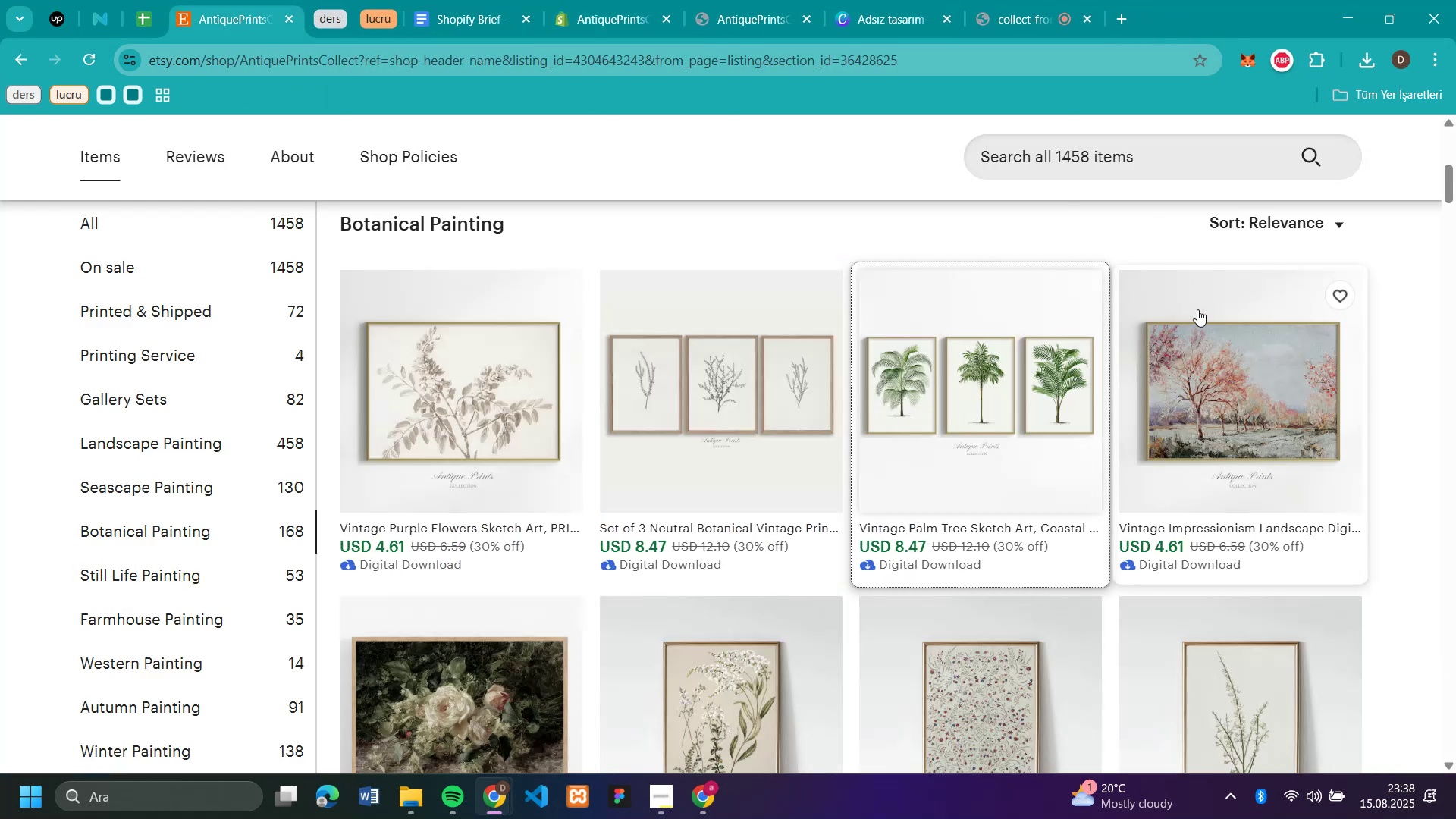 
left_click([1210, 372])
 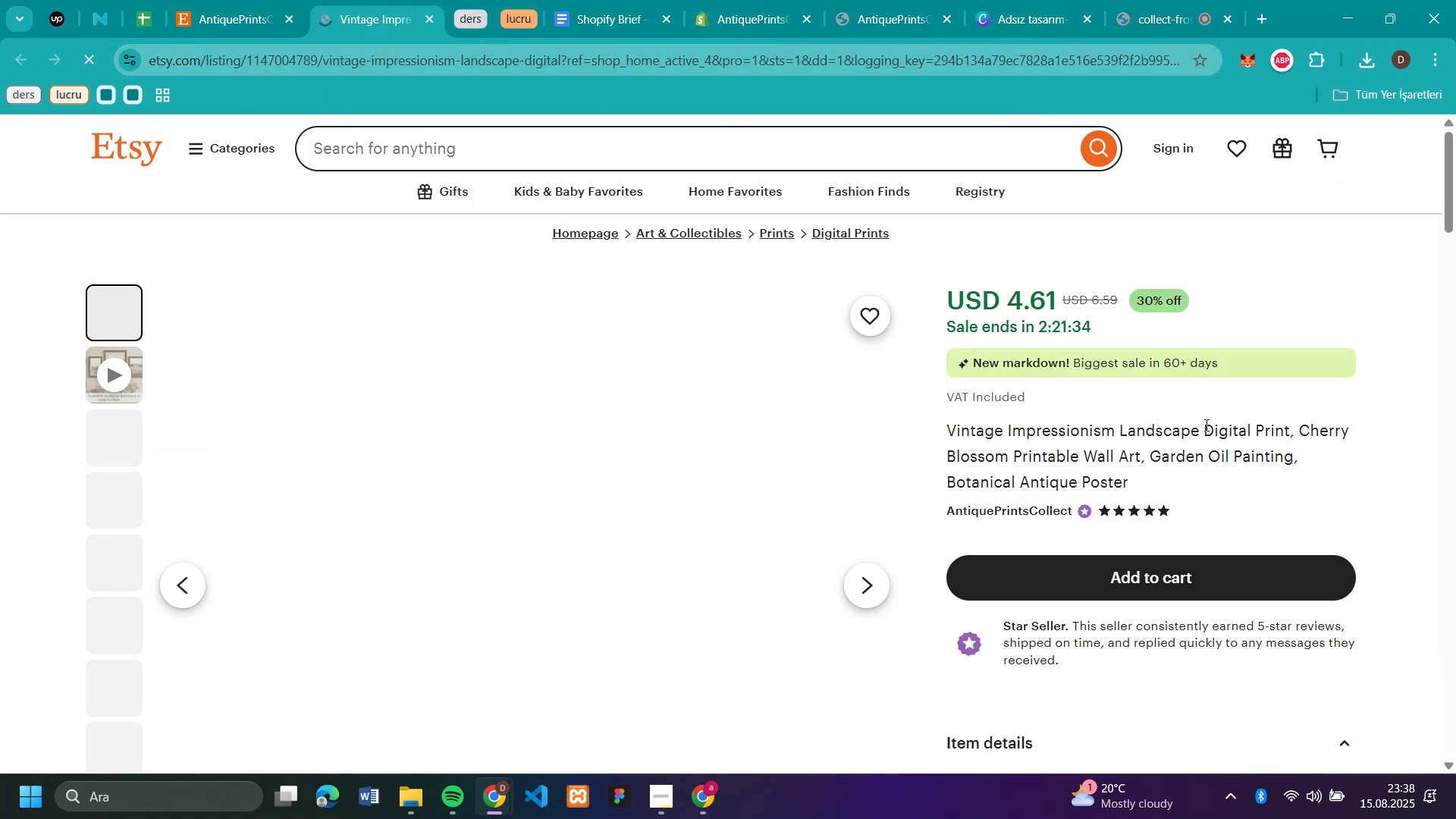 
left_click_drag(start_coordinate=[1288, 431], to_coordinate=[950, 438])
 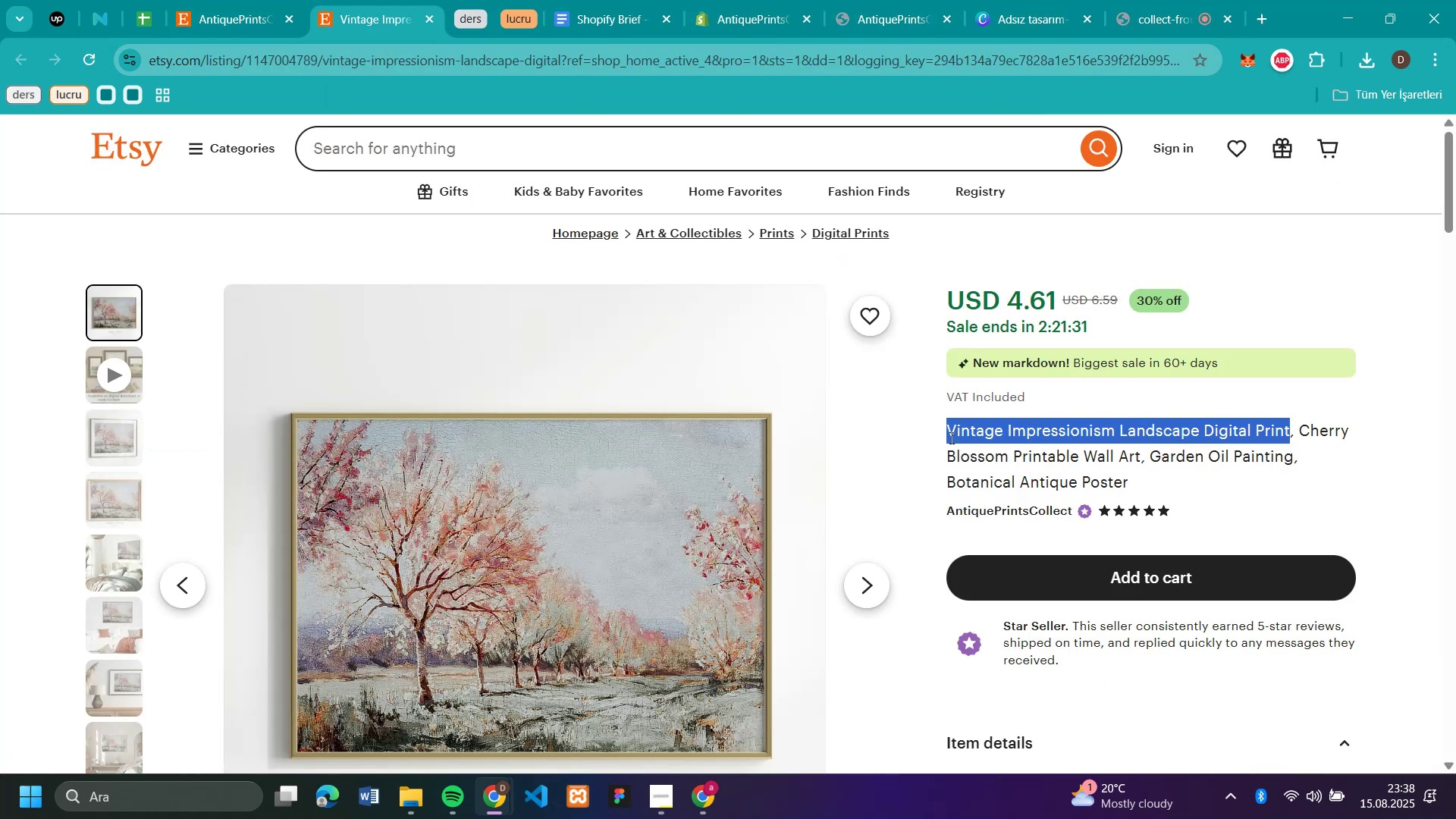 
key(Control+C)
 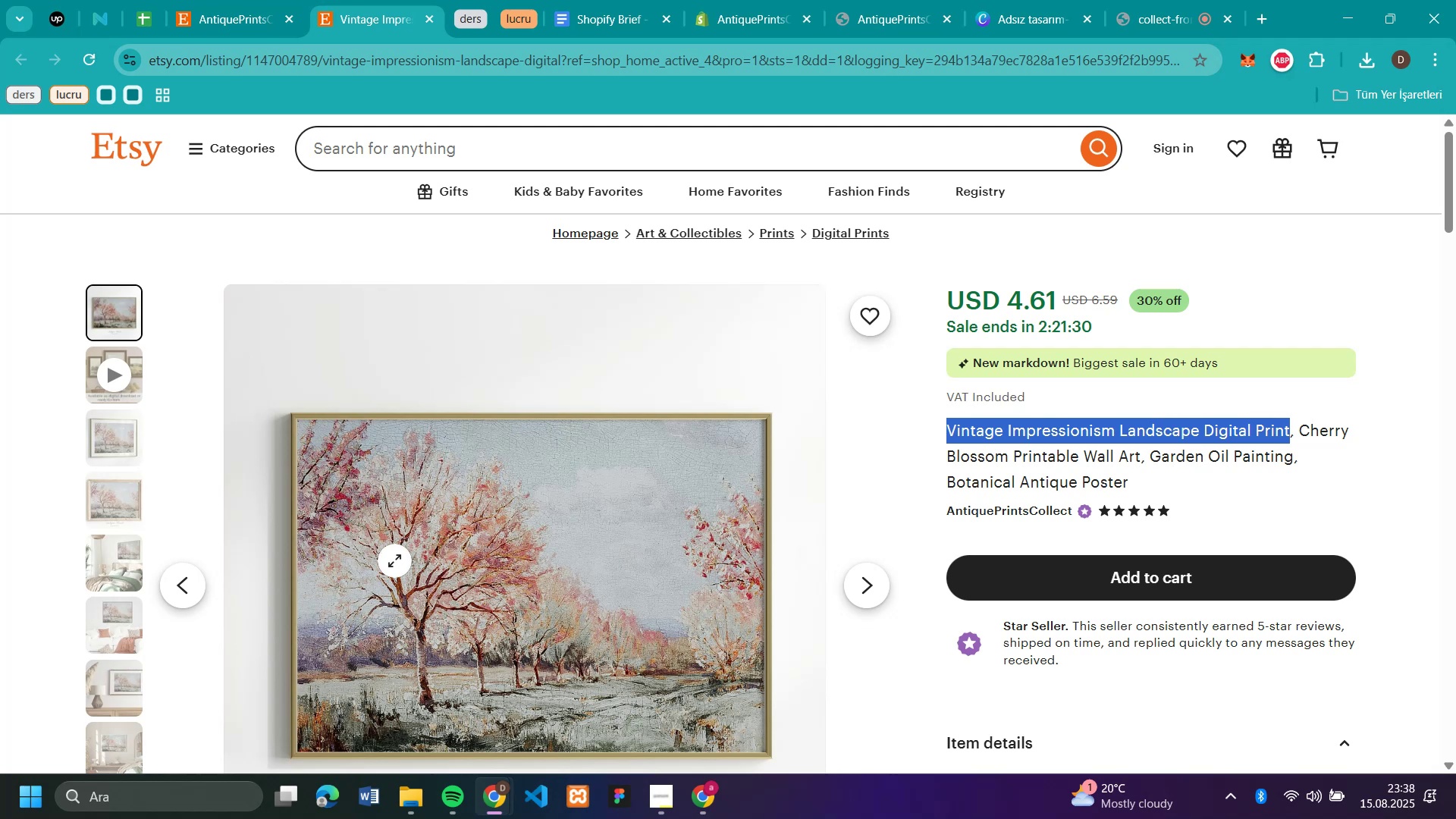 
right_click([394, 560])
 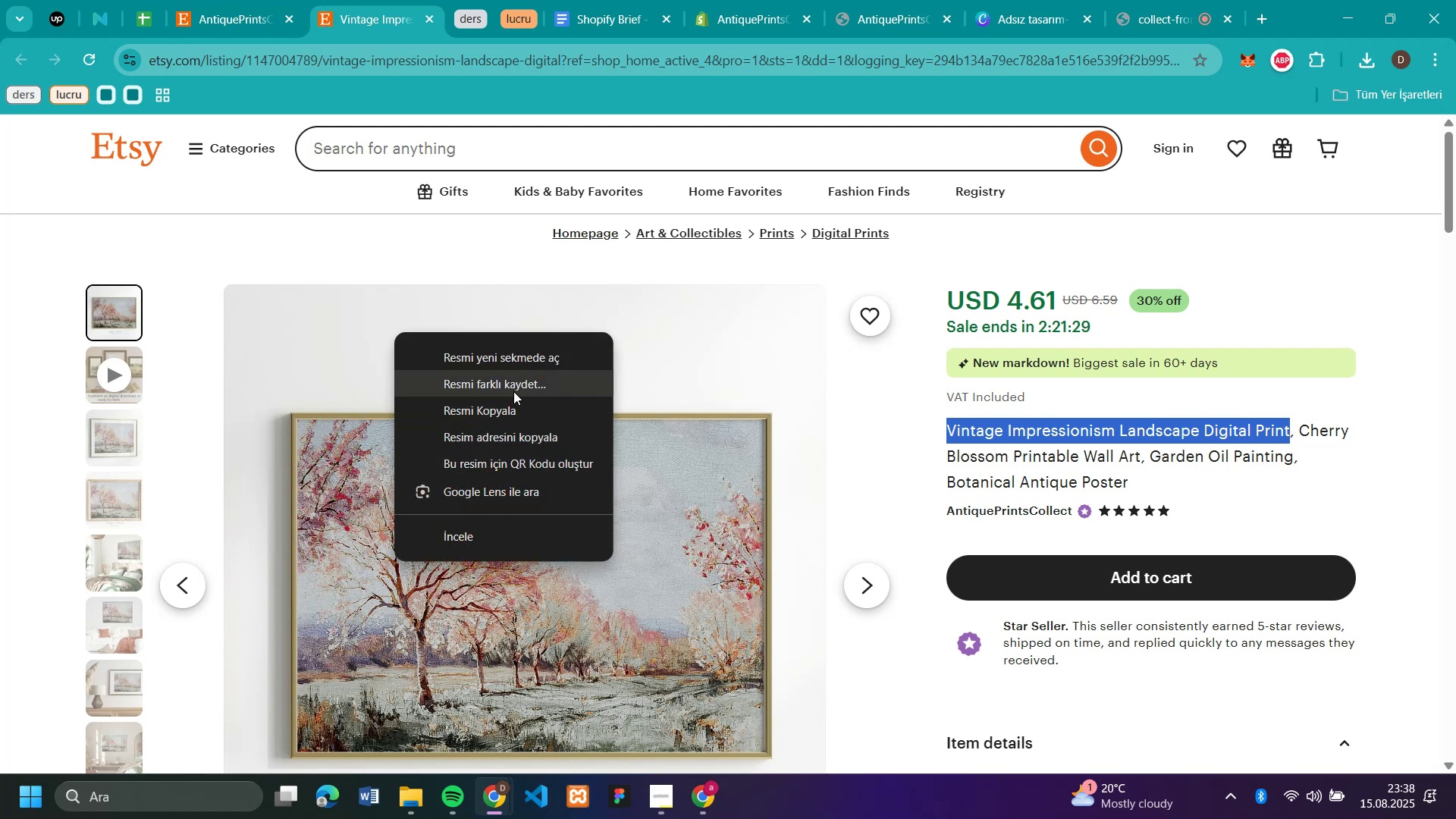 
left_click([513, 386])
 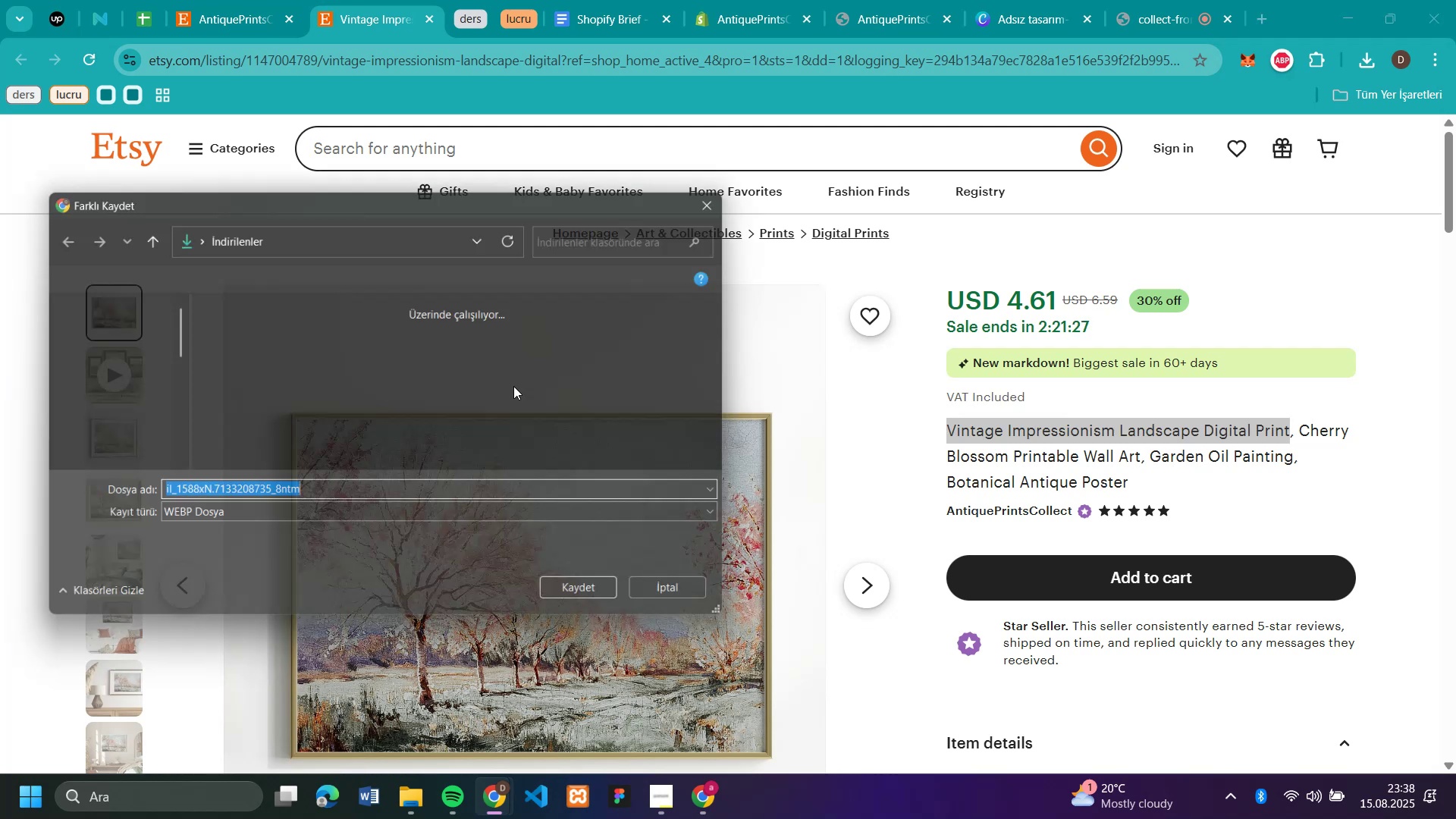 
key(Enter)
 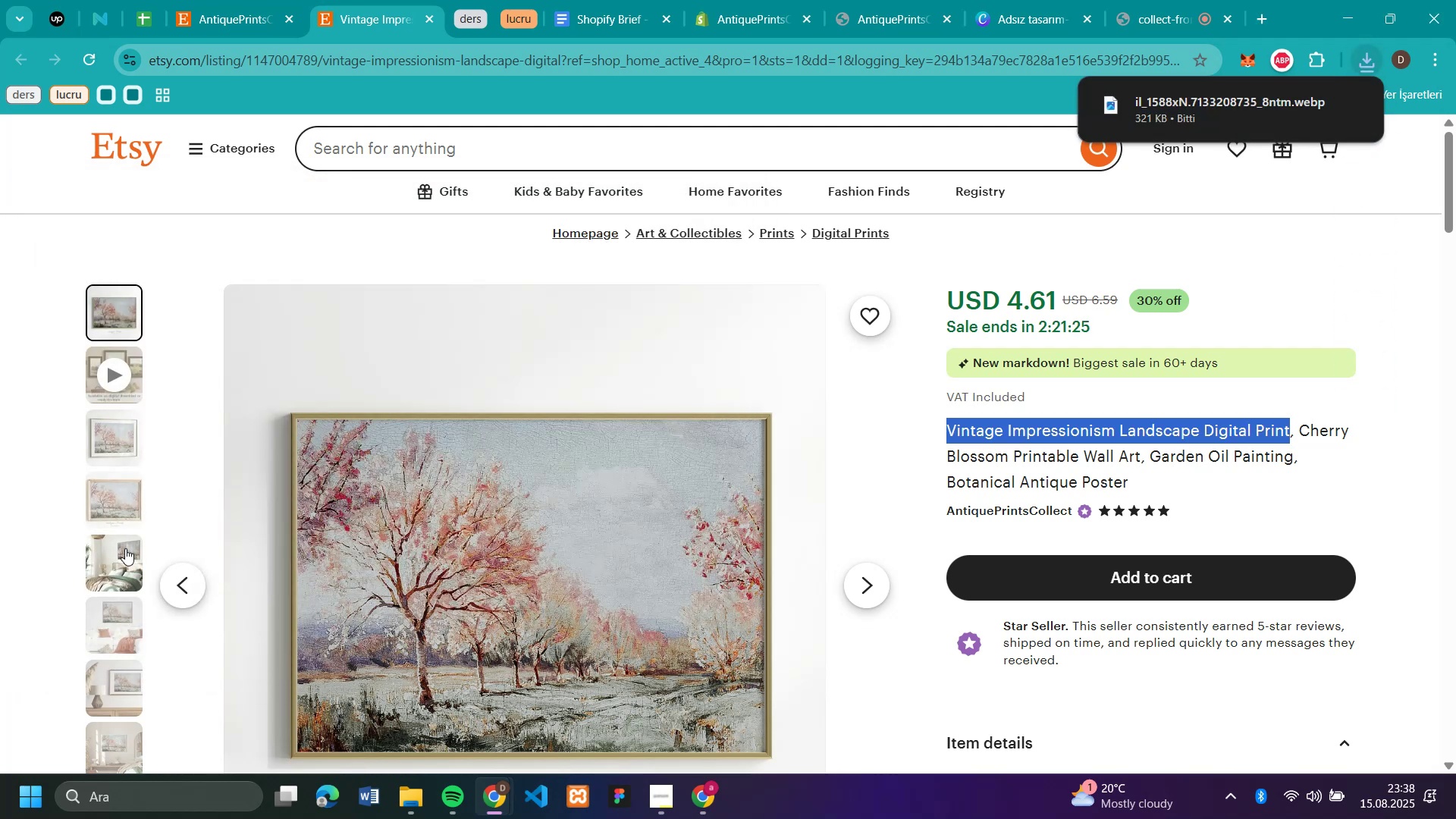 
left_click([118, 604])
 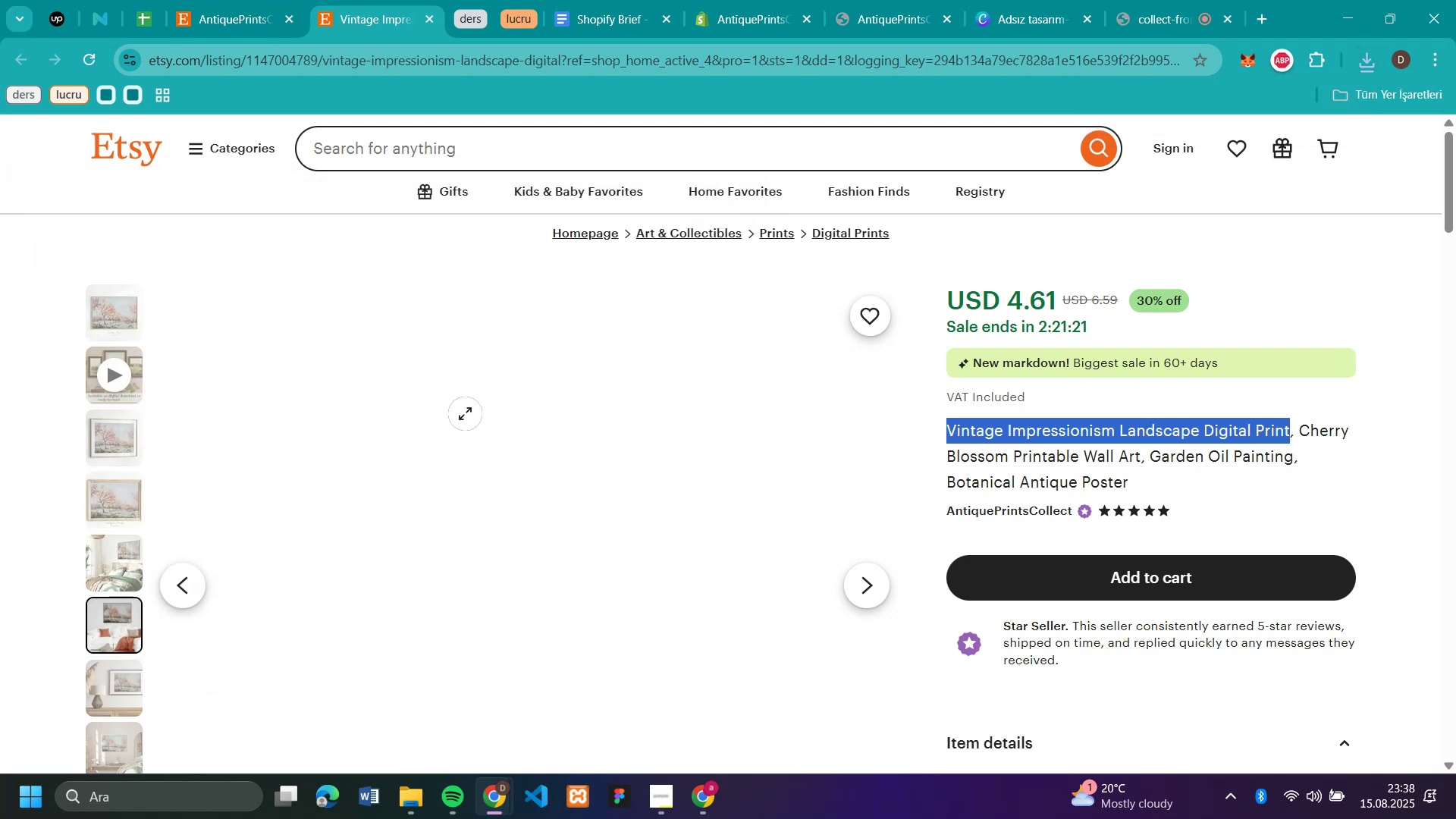 
right_click([465, 413])
 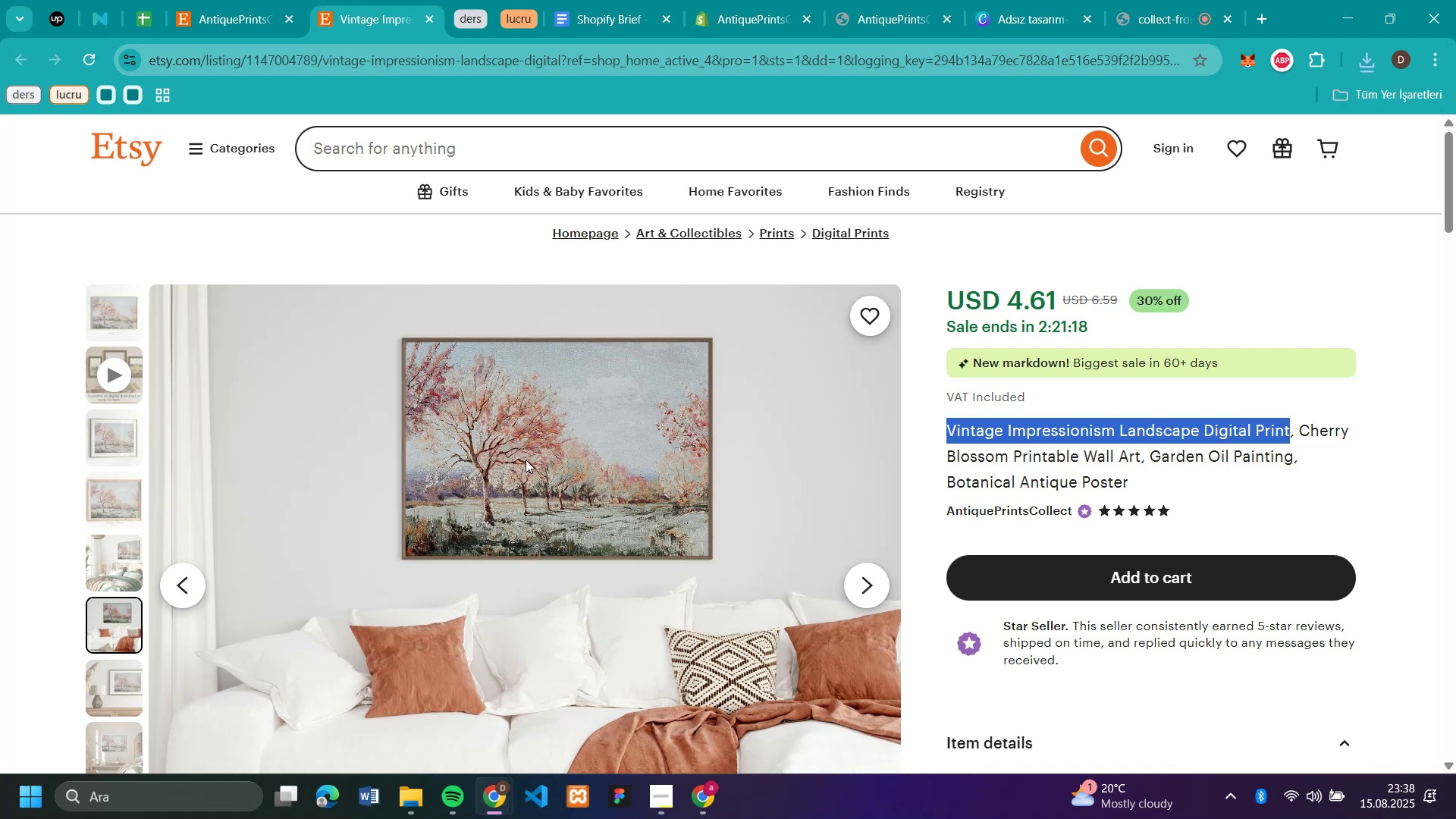 
key(Enter)
 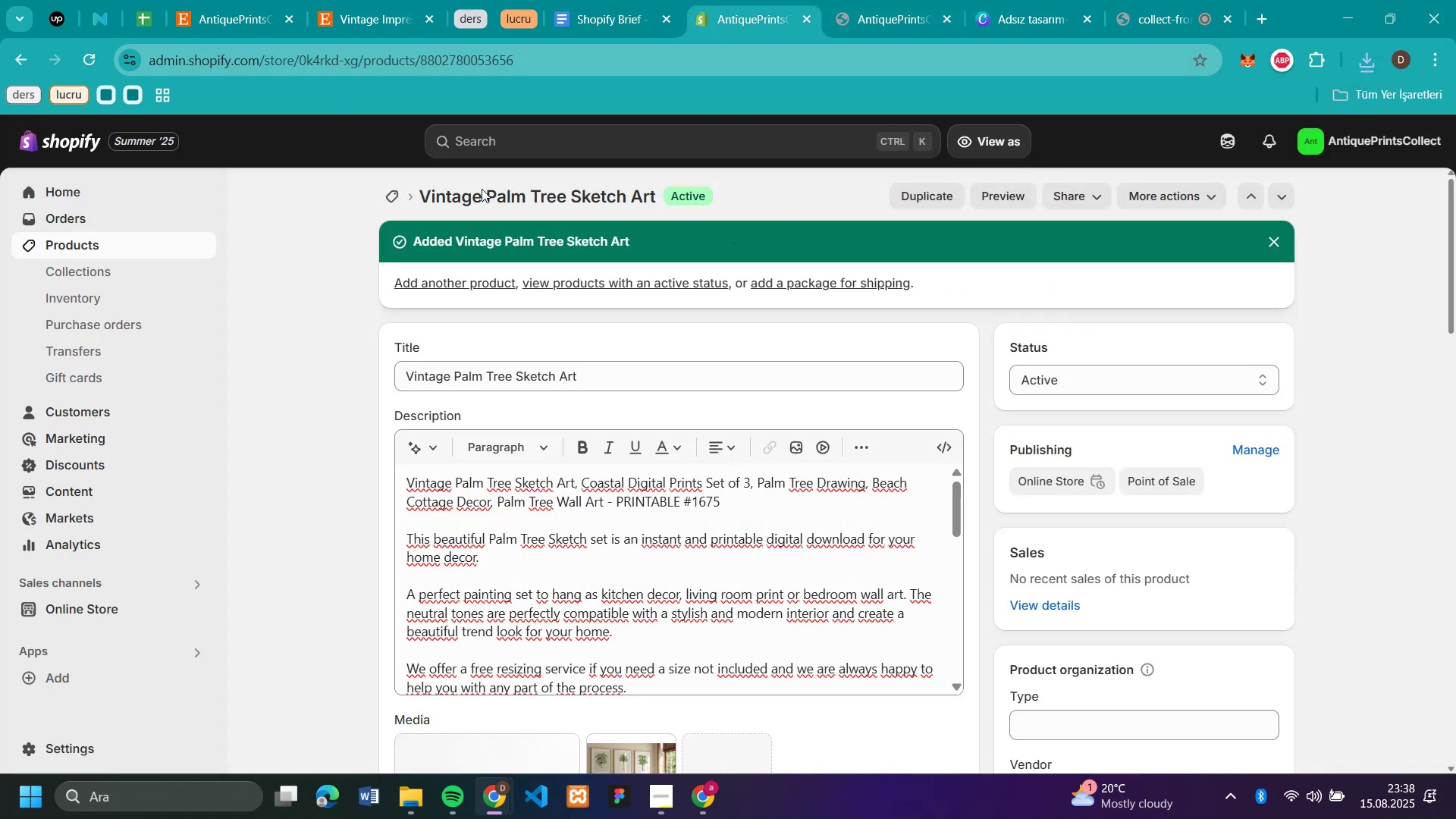 
left_click([377, 198])
 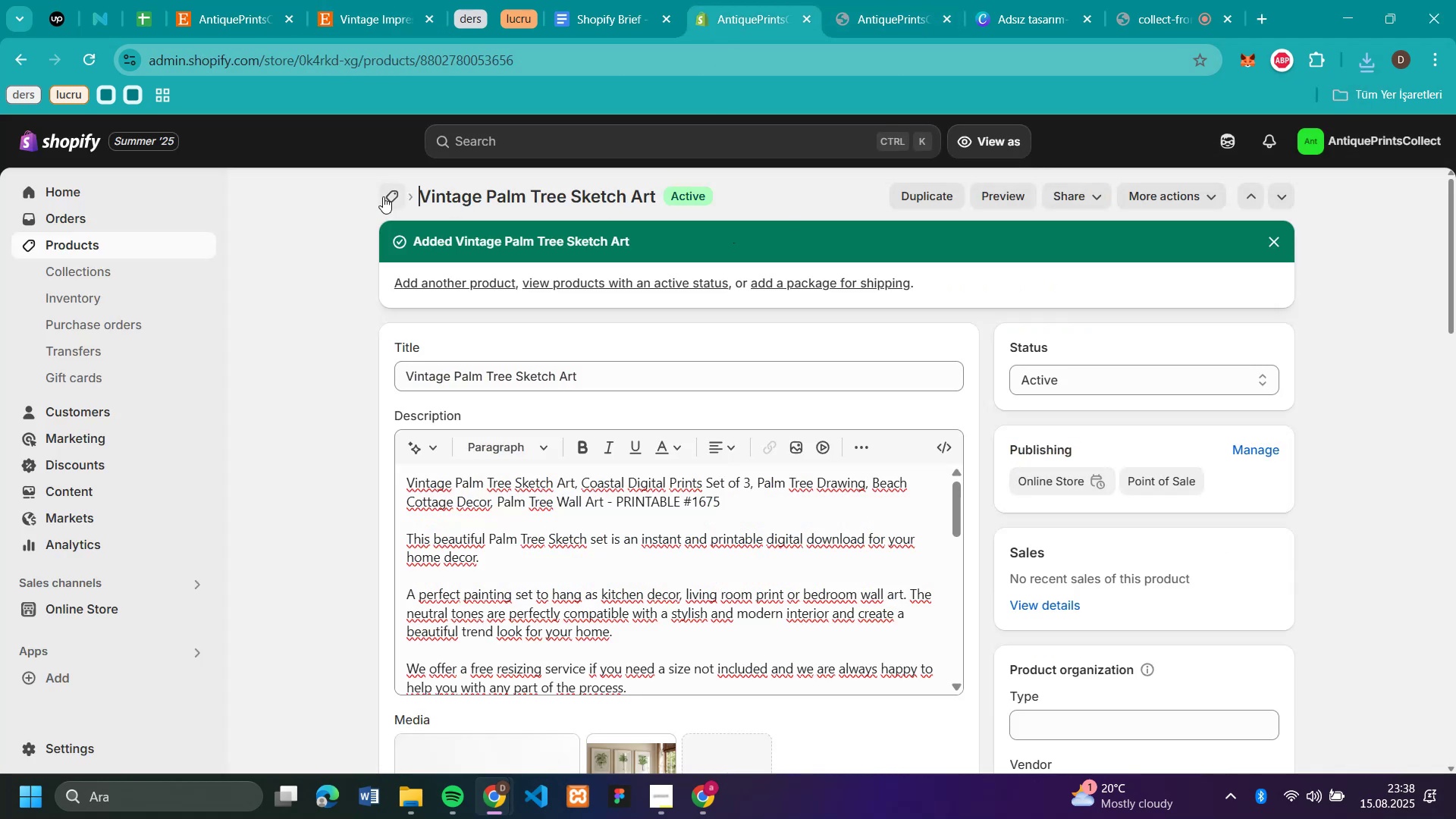 
left_click([384, 196])
 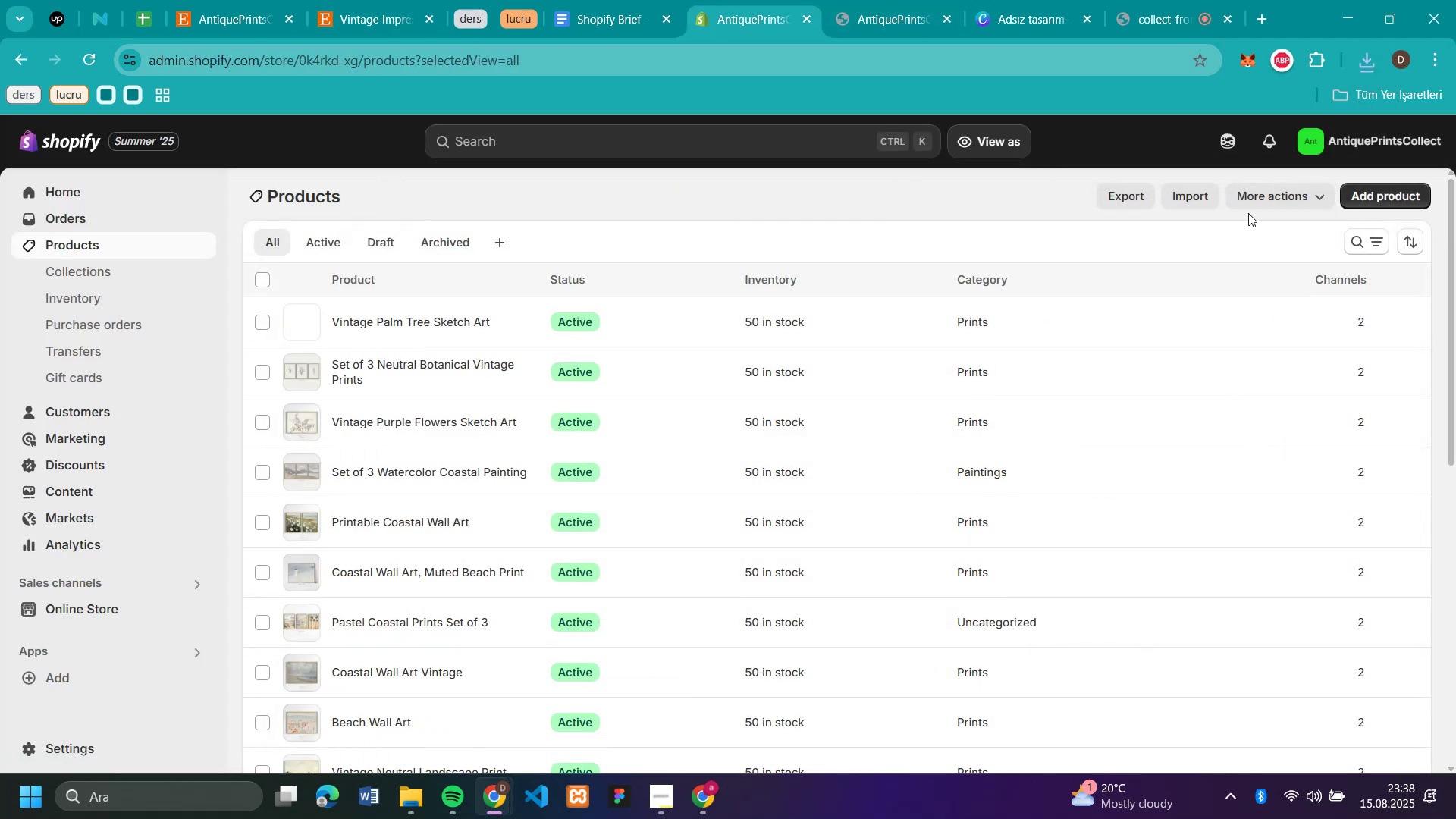 
left_click([1406, 187])
 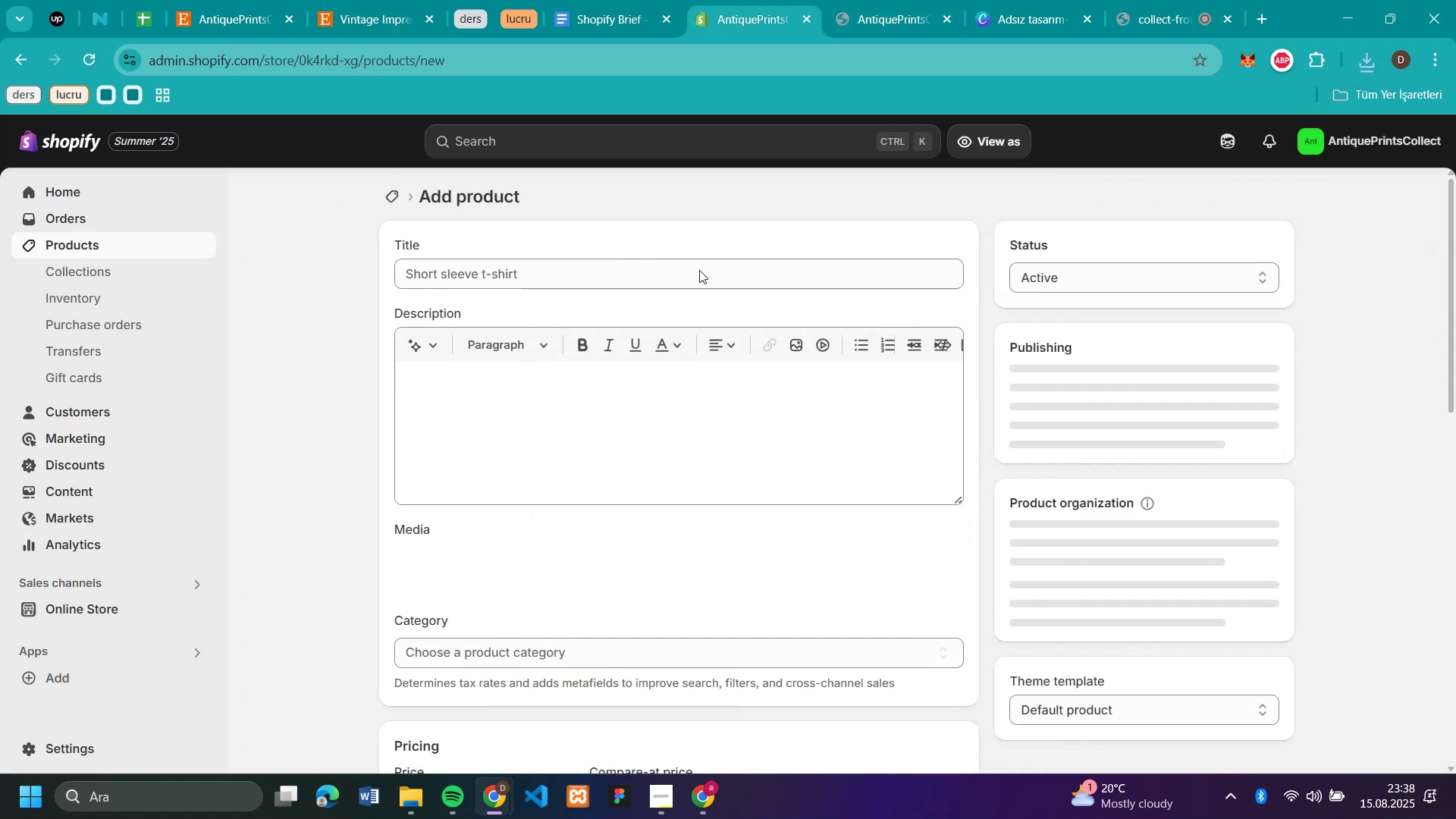 
left_click([636, 270])
 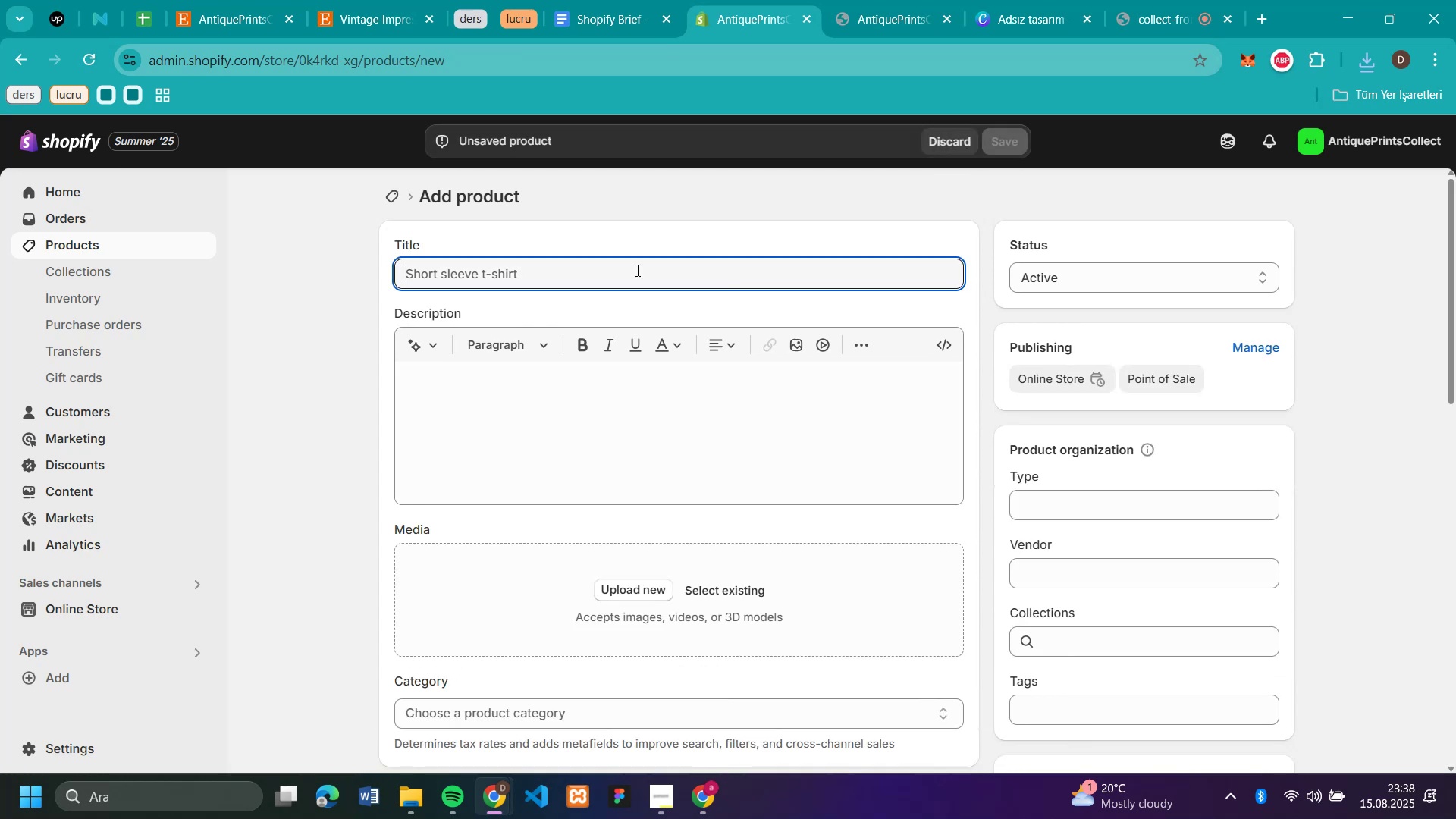 
key(Control+V)
 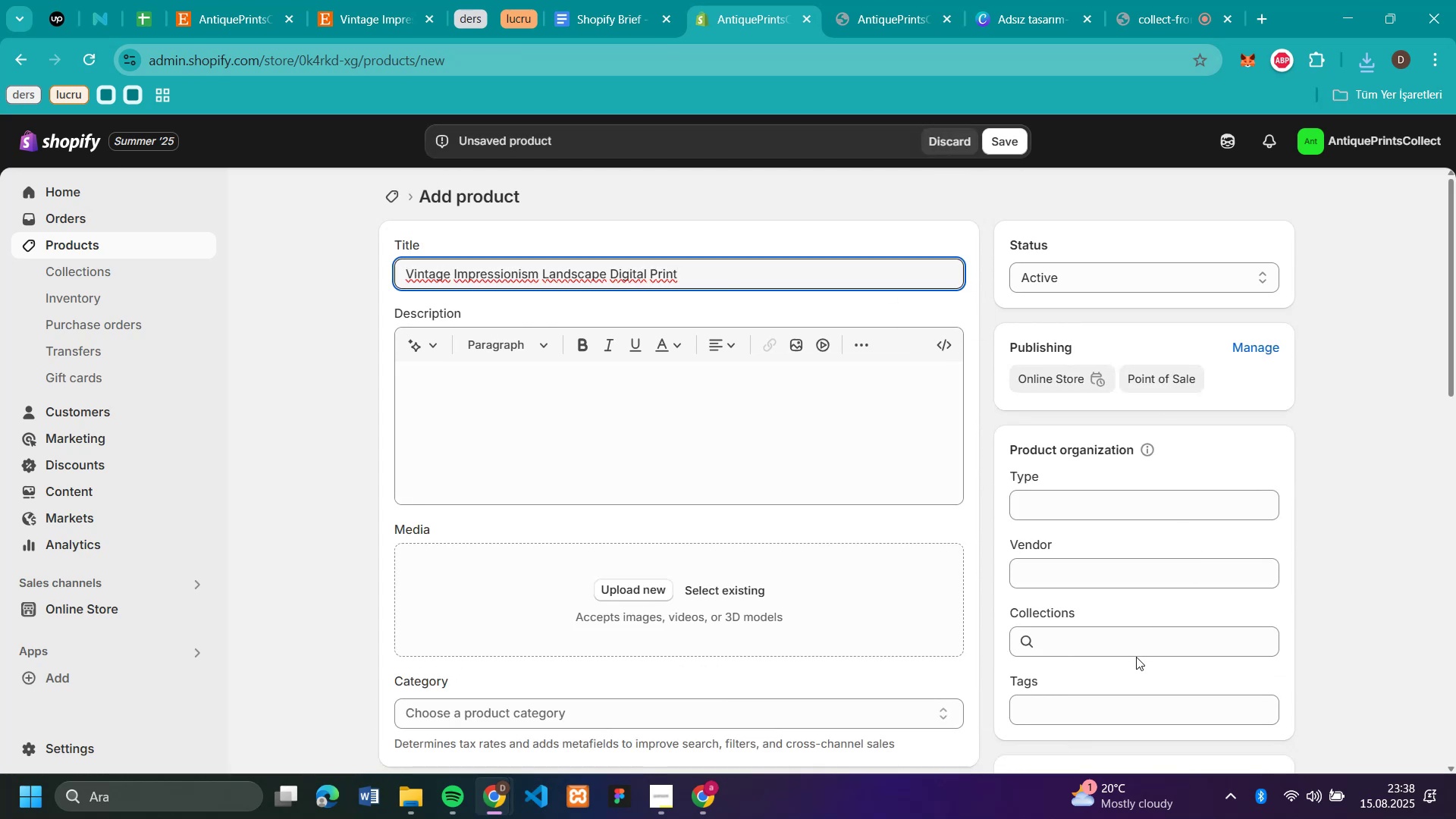 
left_click([1138, 645])
 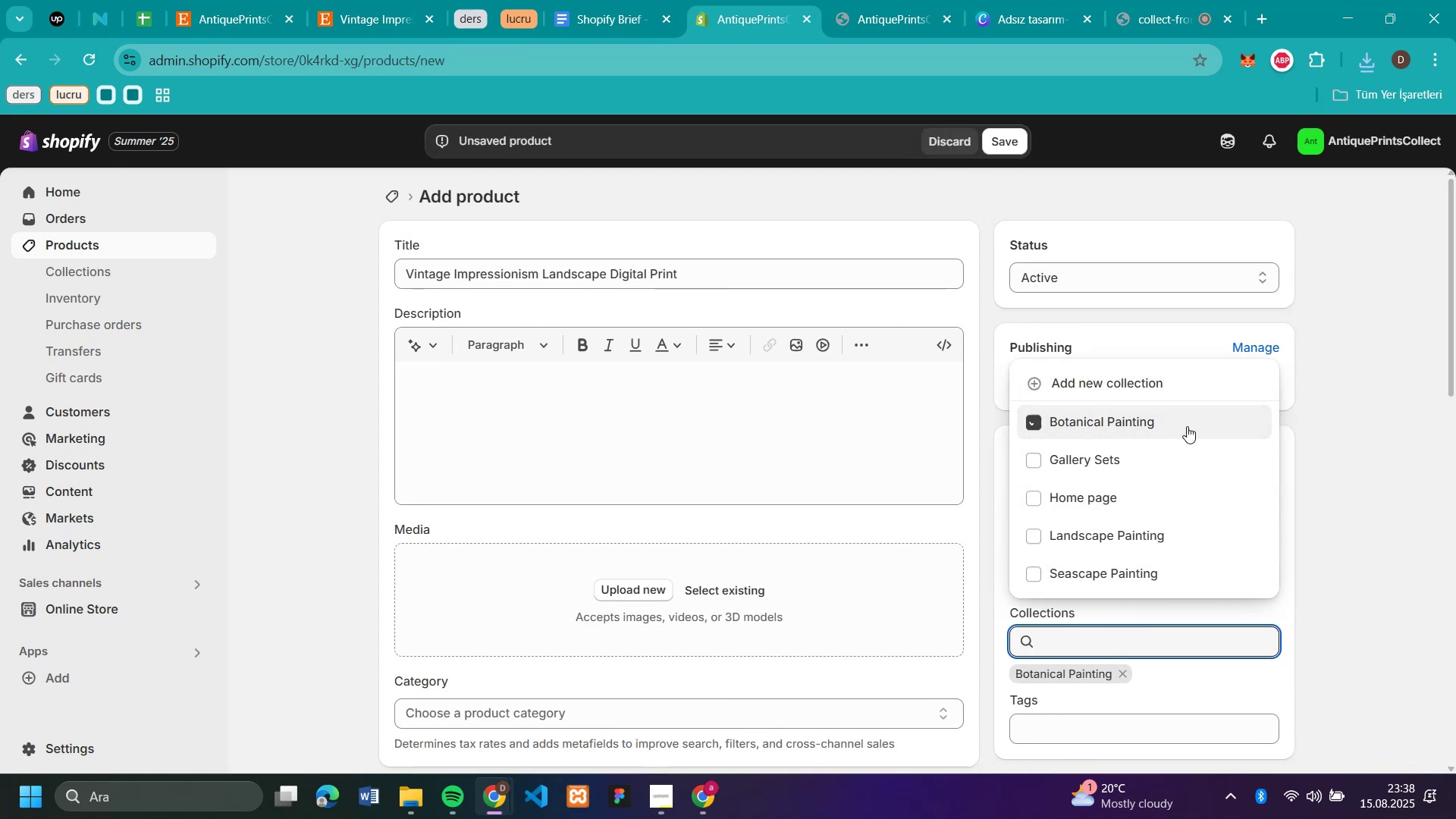 
left_click([1359, 436])
 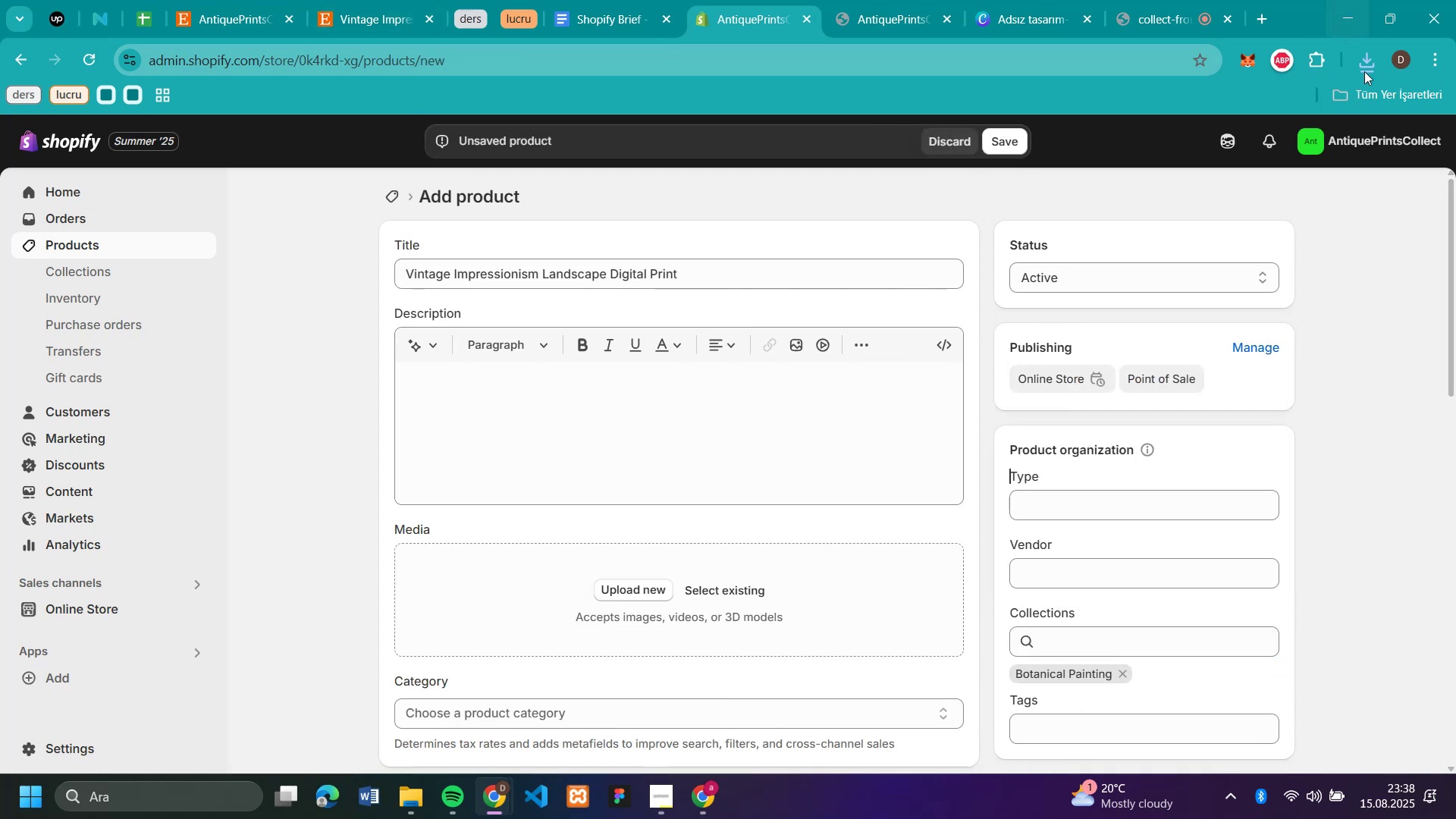 
left_click([1367, 74])
 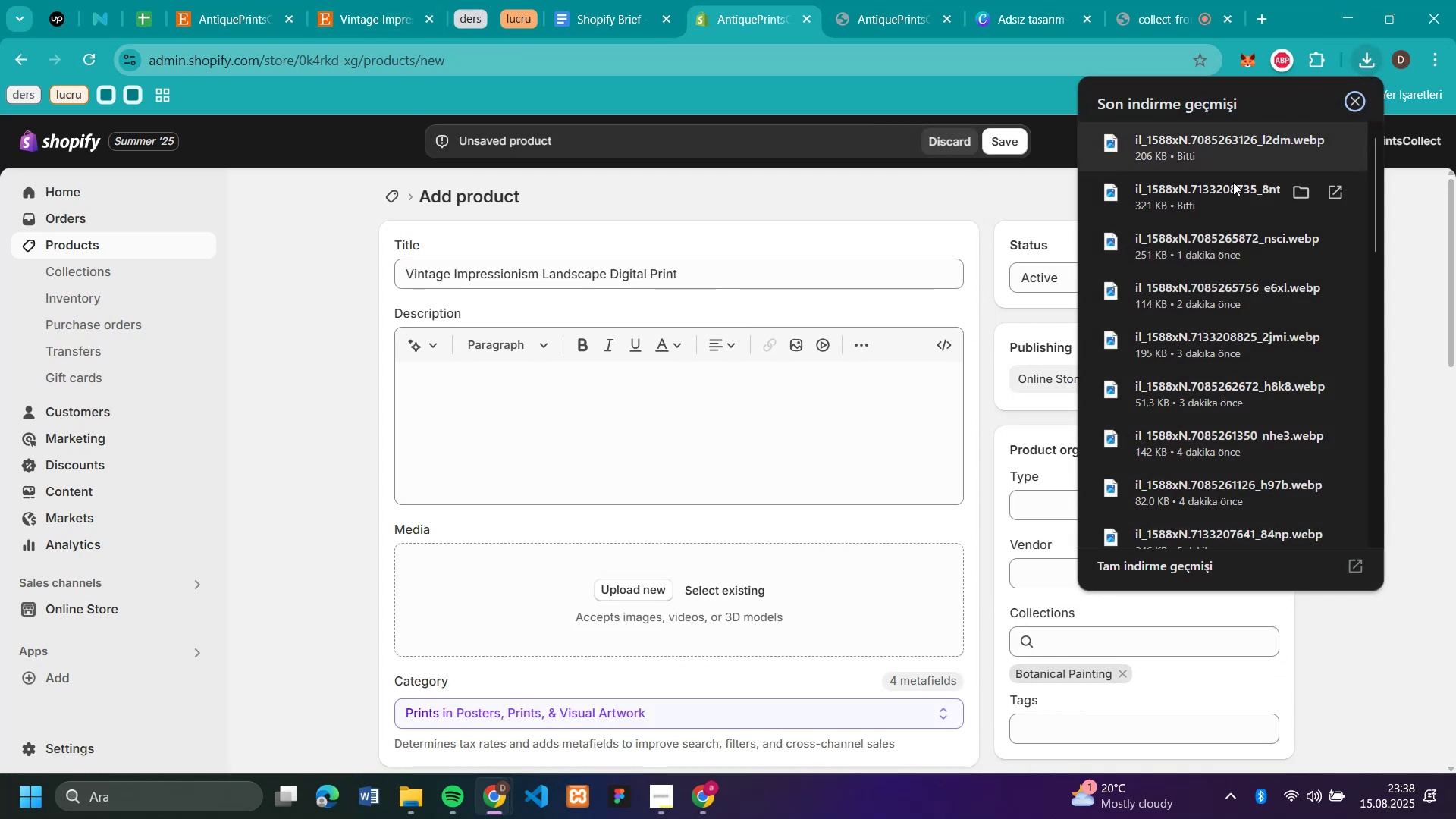 
left_click_drag(start_coordinate=[1223, 191], to_coordinate=[682, 585])
 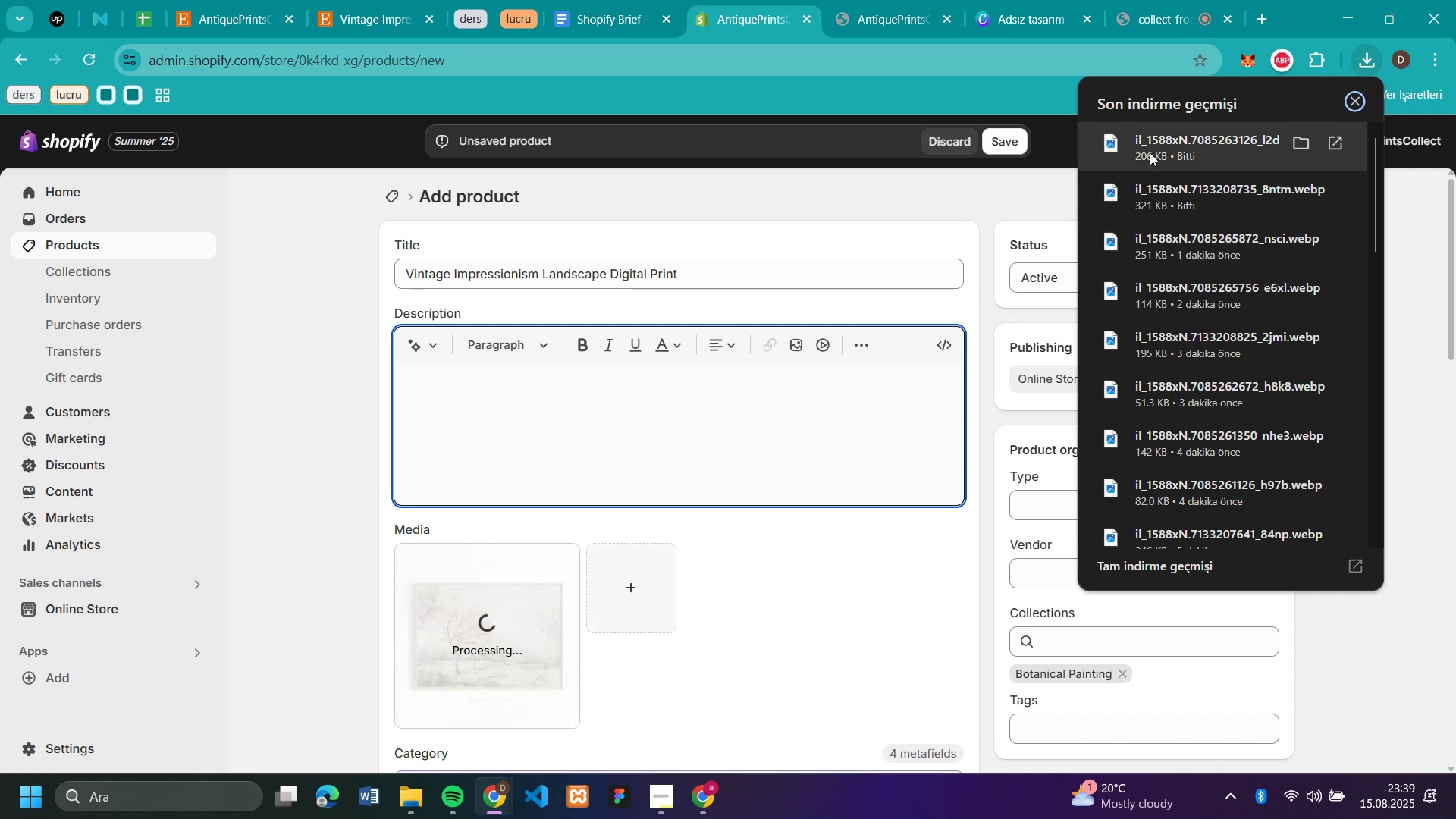 
left_click_drag(start_coordinate=[1149, 153], to_coordinate=[750, 609])
 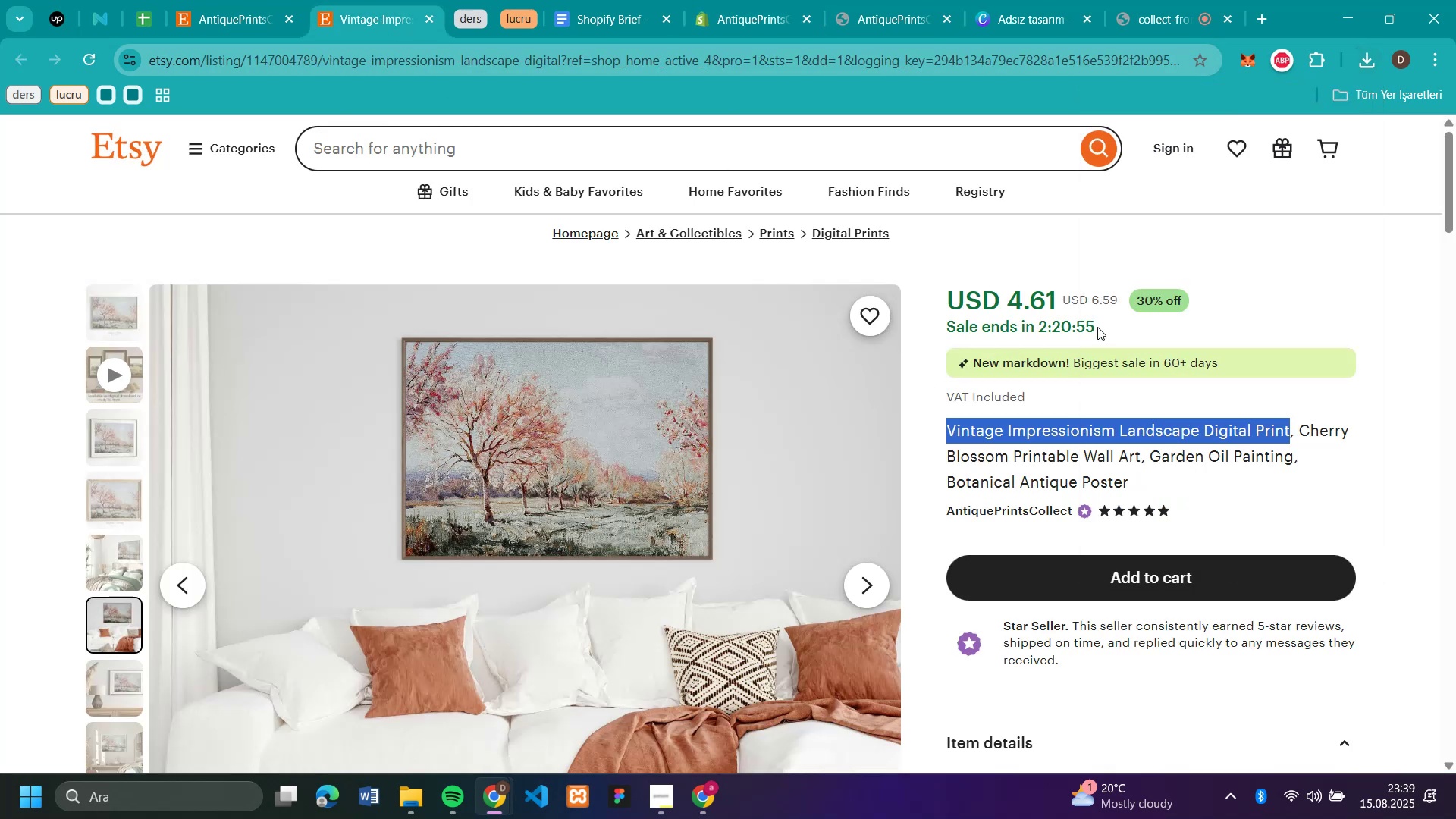 
left_click_drag(start_coordinate=[1121, 290], to_coordinate=[1093, 297])
 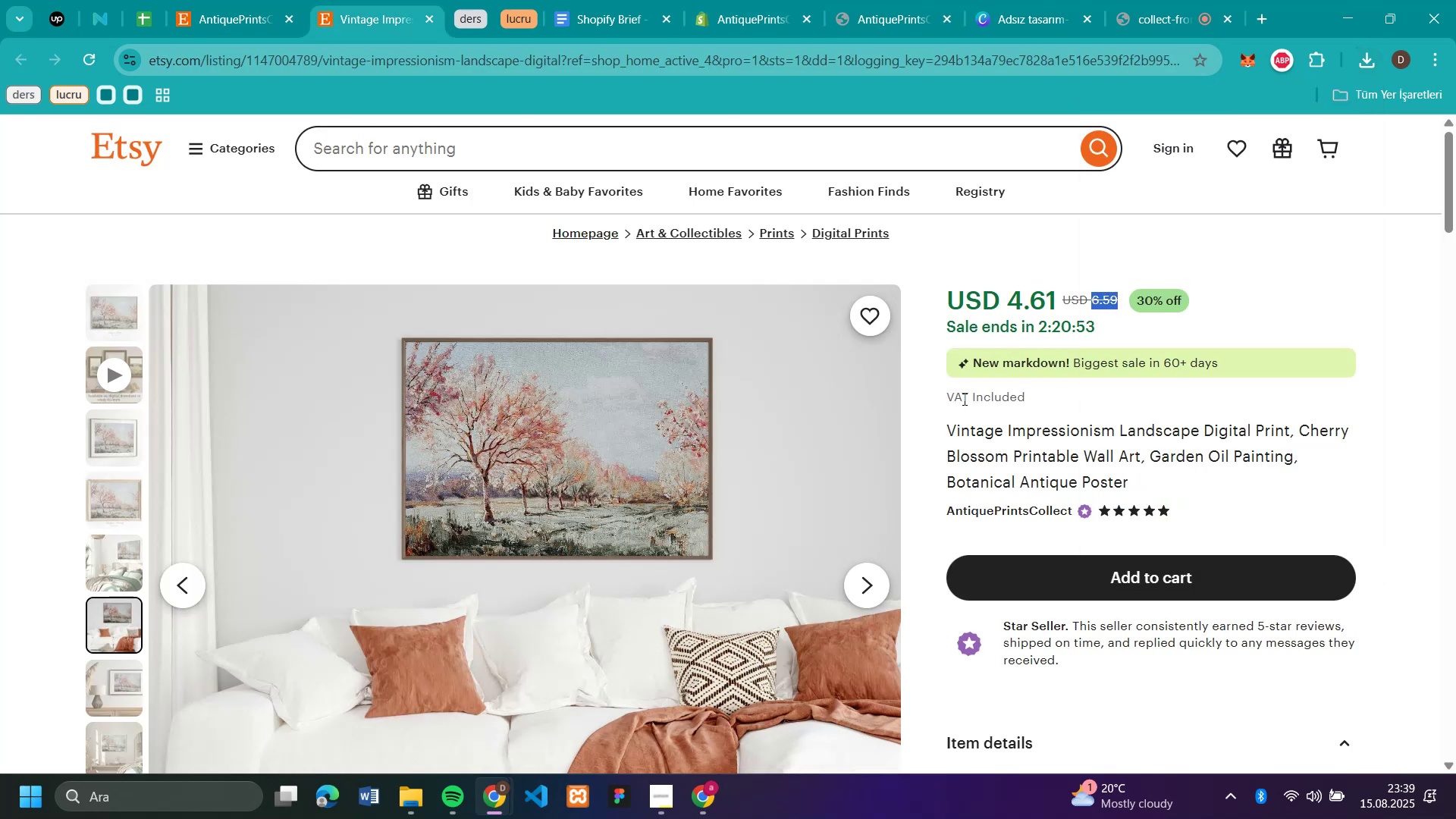 
key(Control+C)
 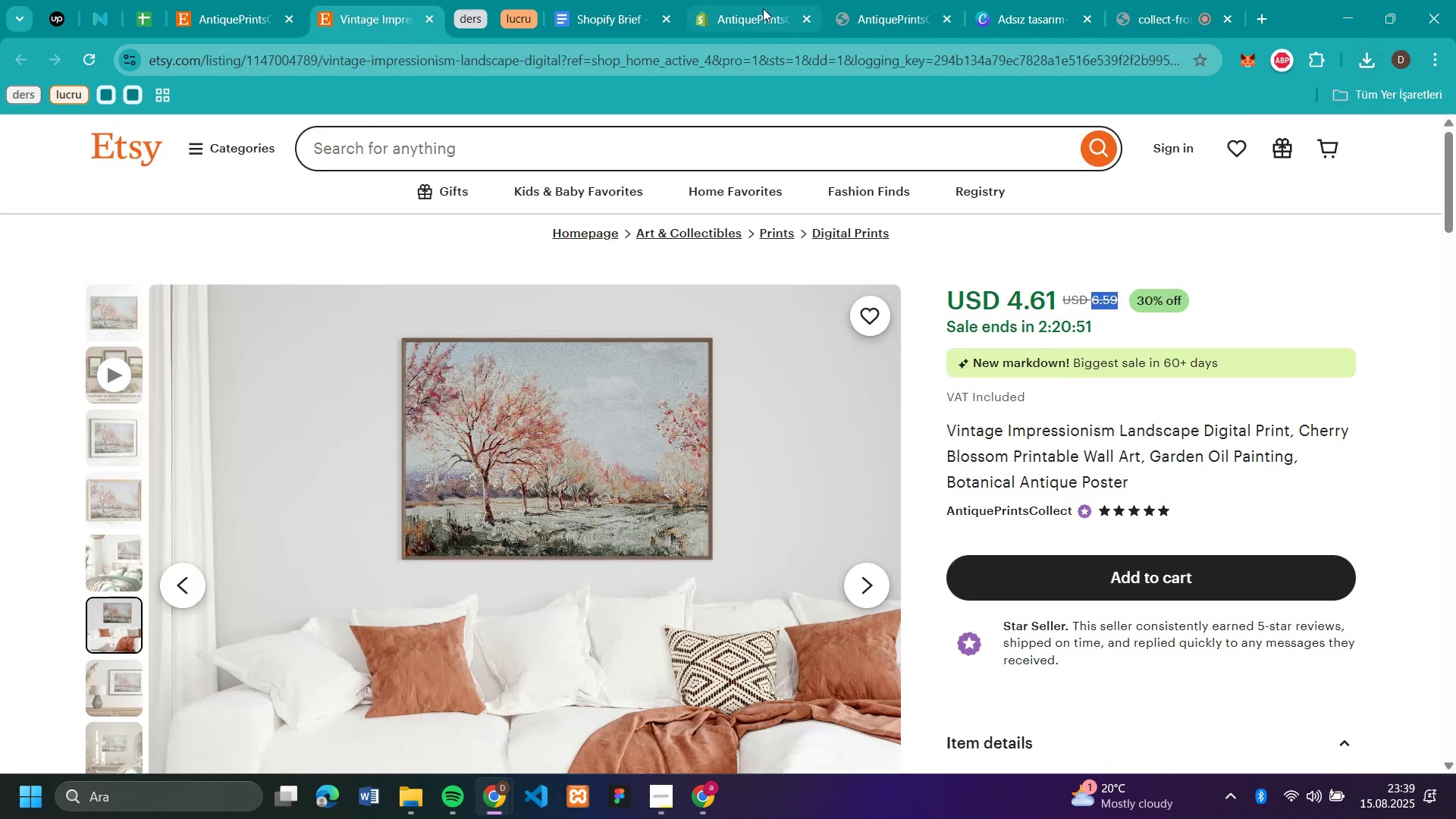 
left_click([763, 9])
 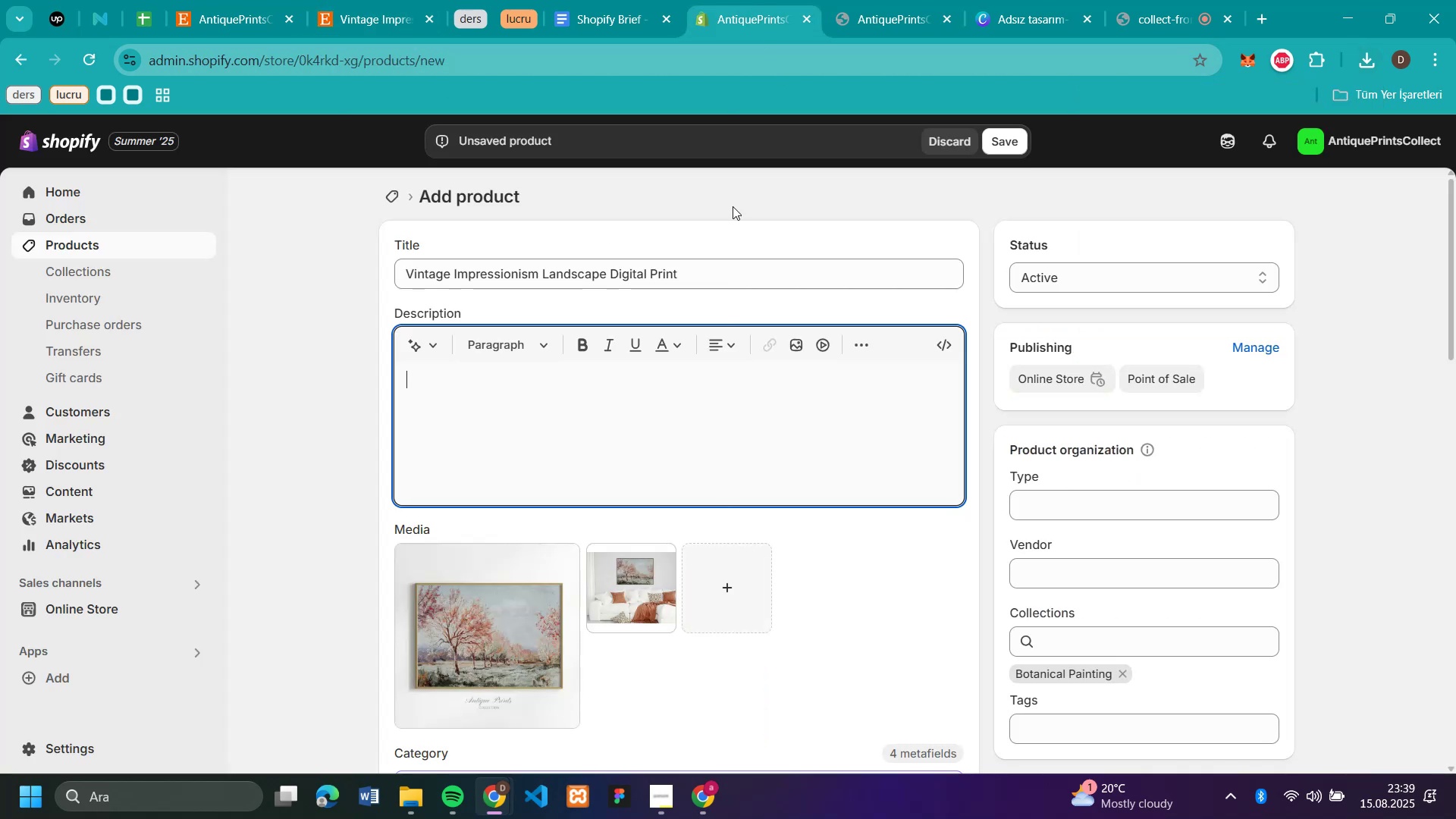 
scroll: coordinate [687, 359], scroll_direction: down, amount: 5.0
 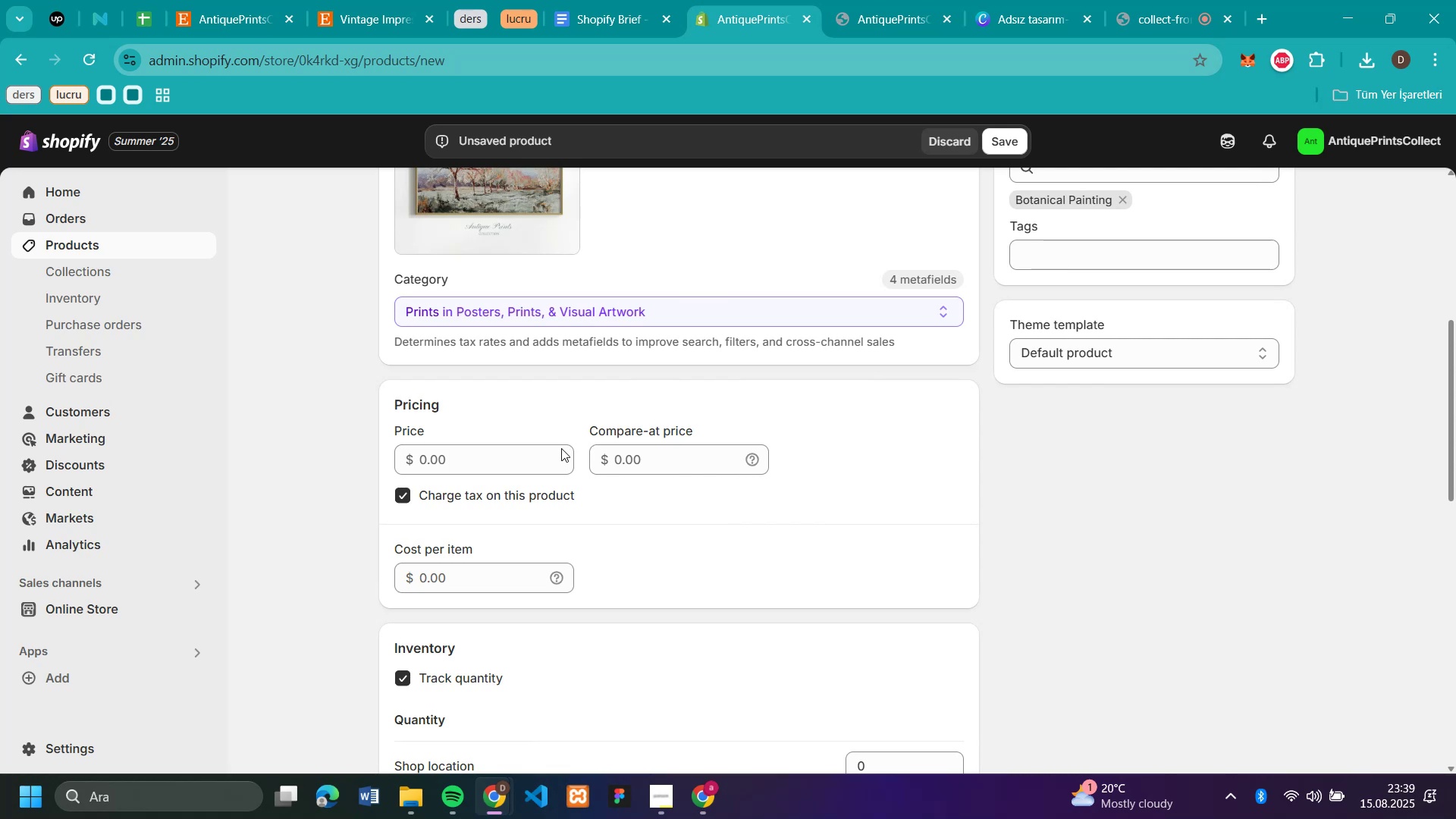 
left_click([559, 451])
 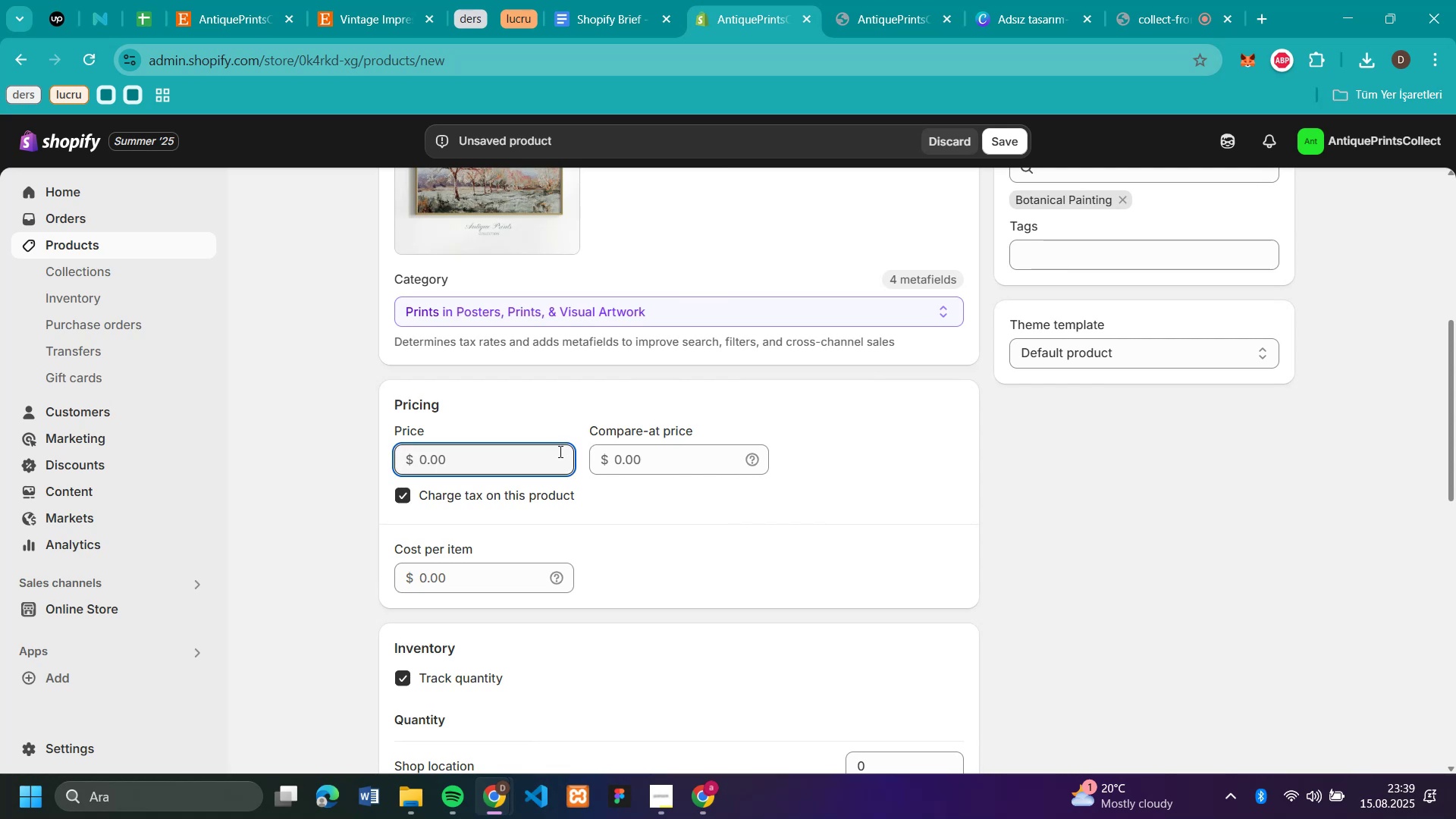 
key(Control+V)
 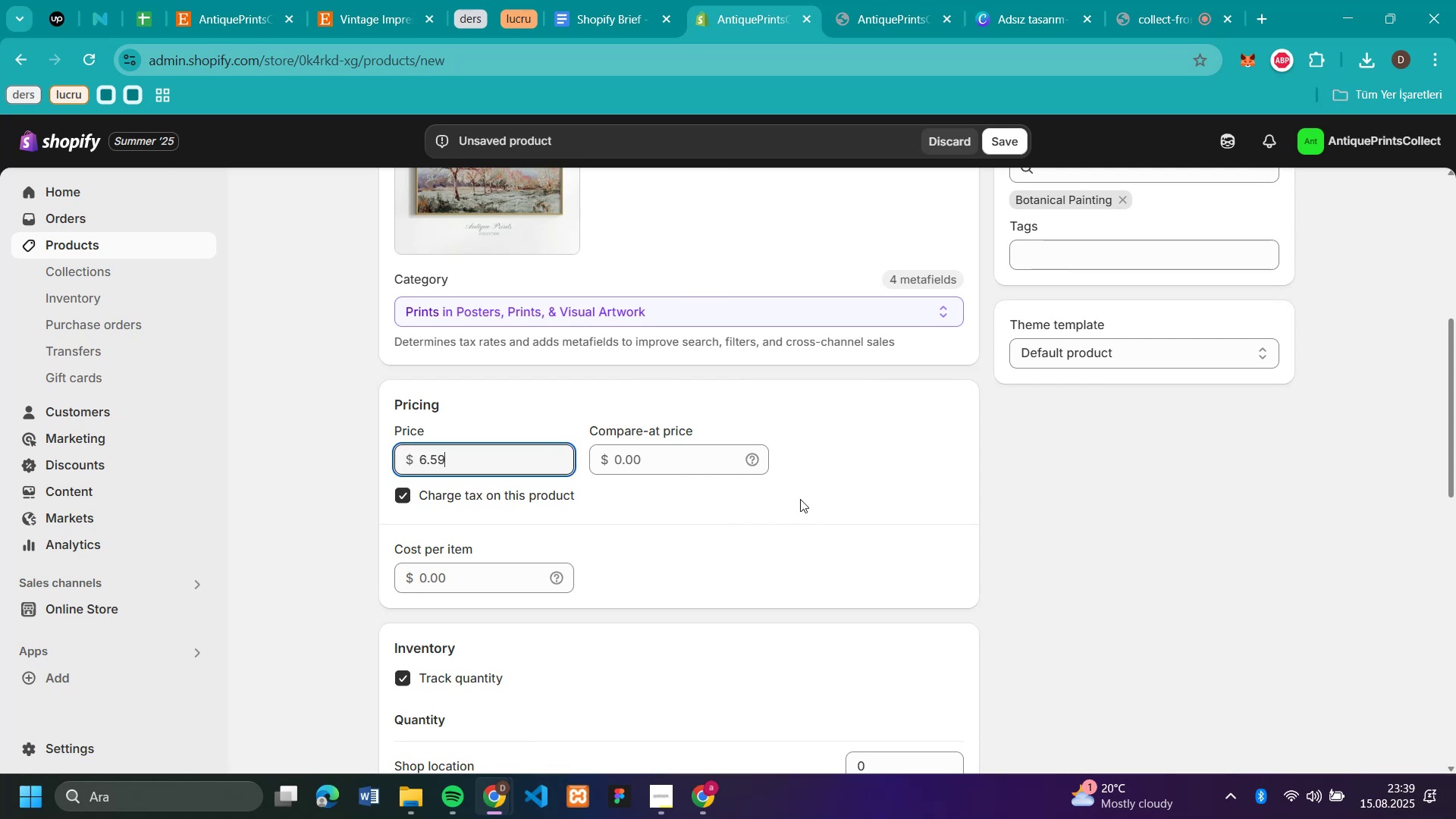 
left_click([800, 499])
 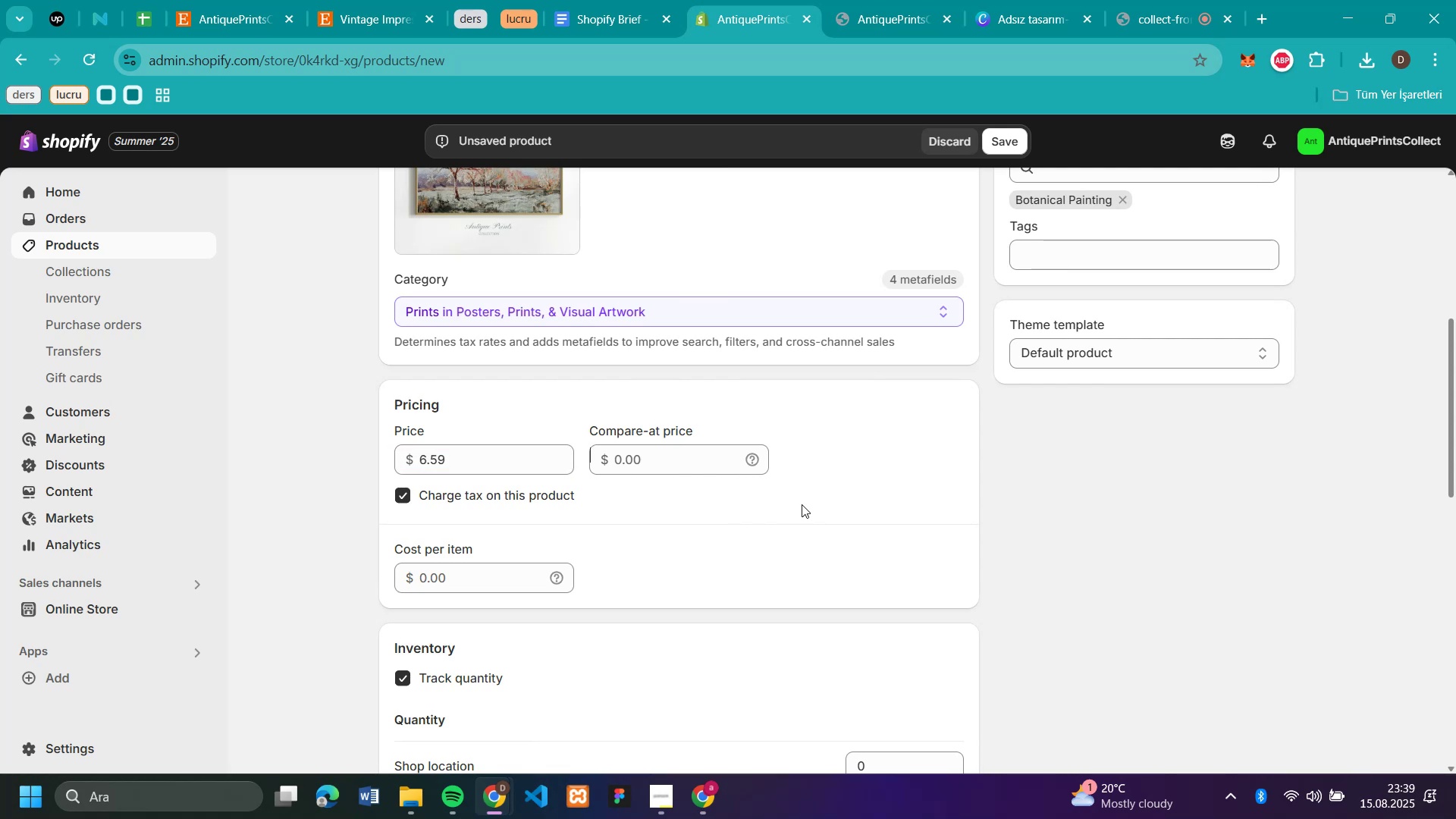 
scroll: coordinate [802, 504], scroll_direction: down, amount: 3.0
 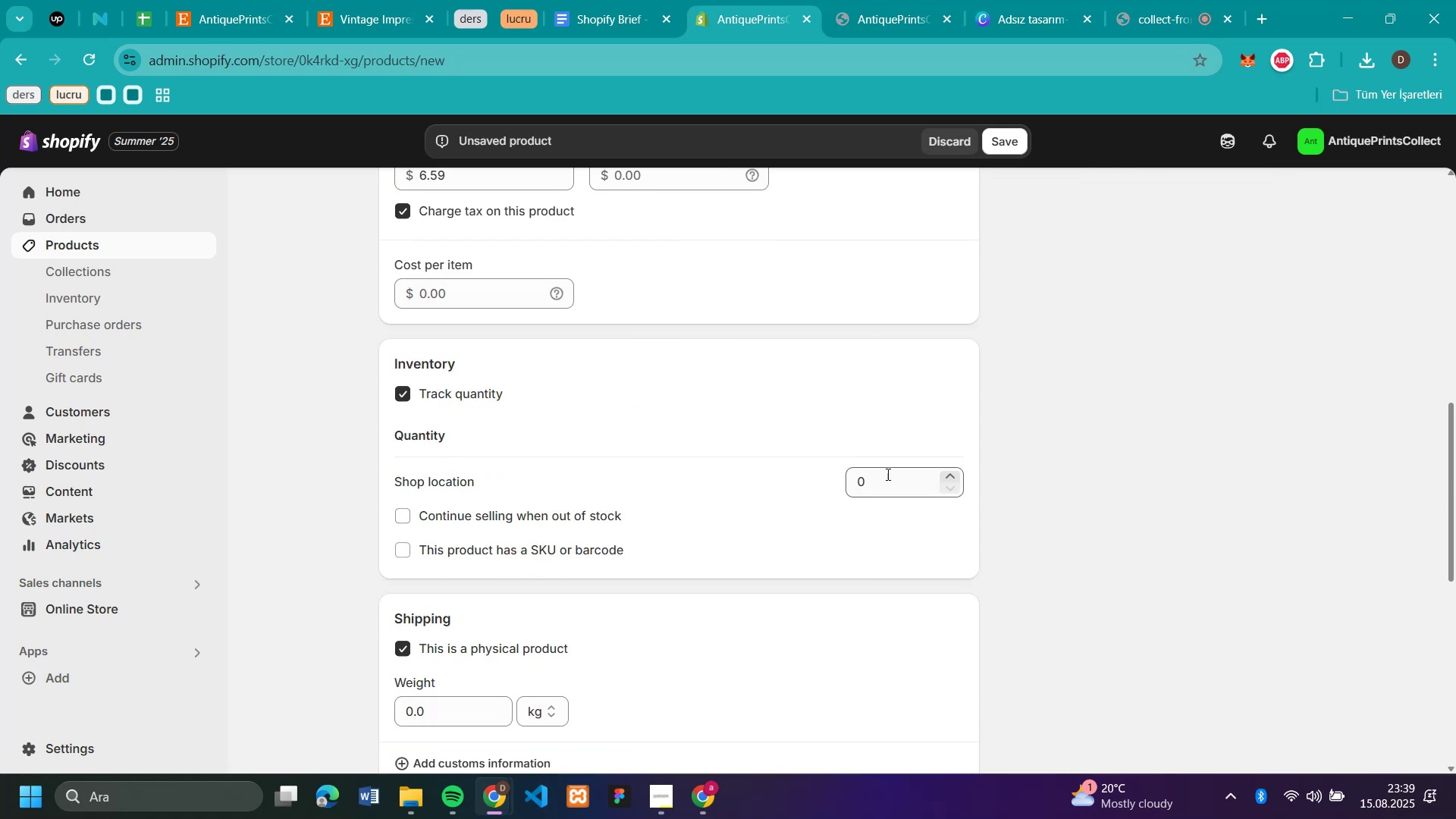 
left_click([886, 473])
 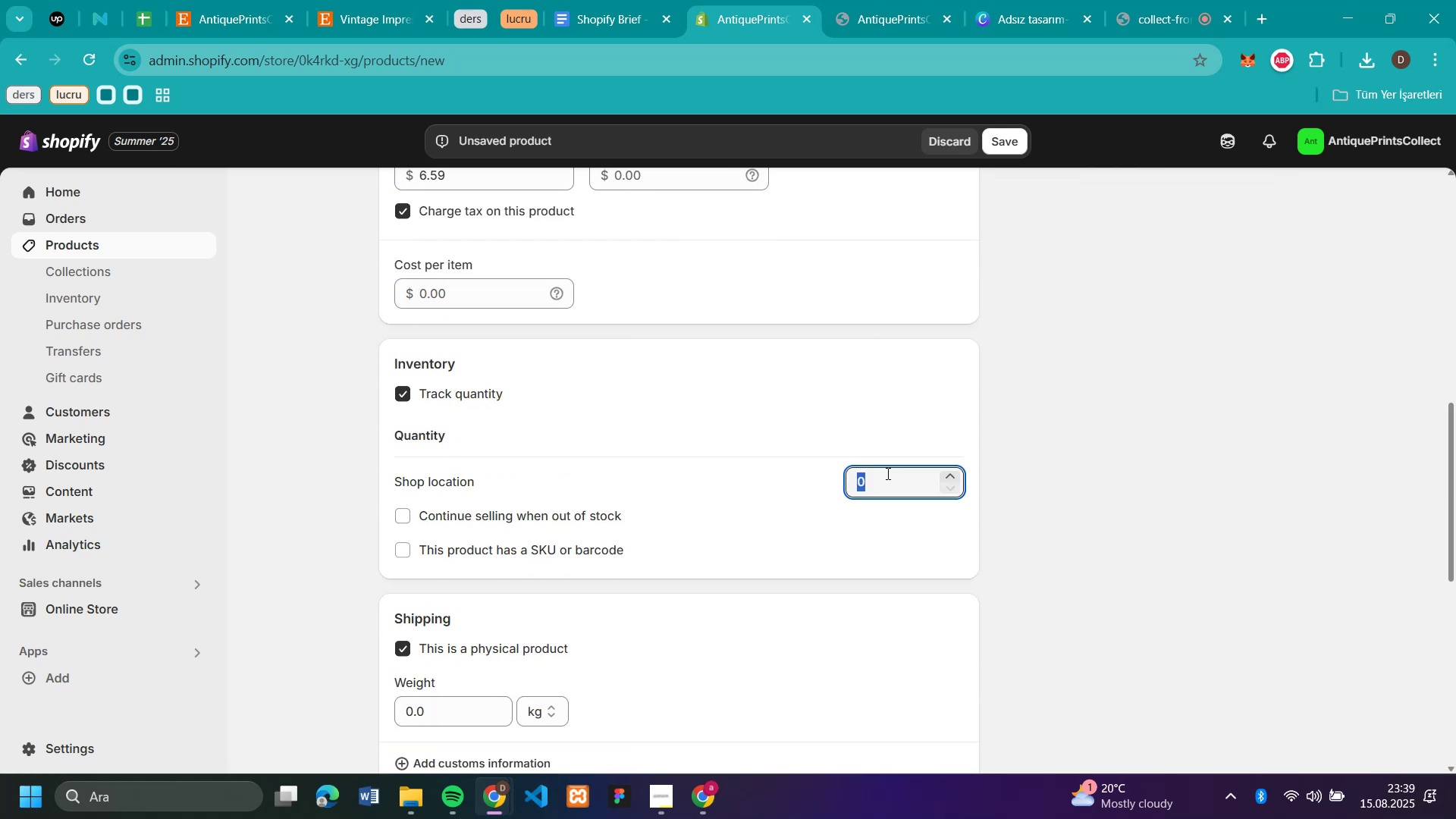 
type(50)
 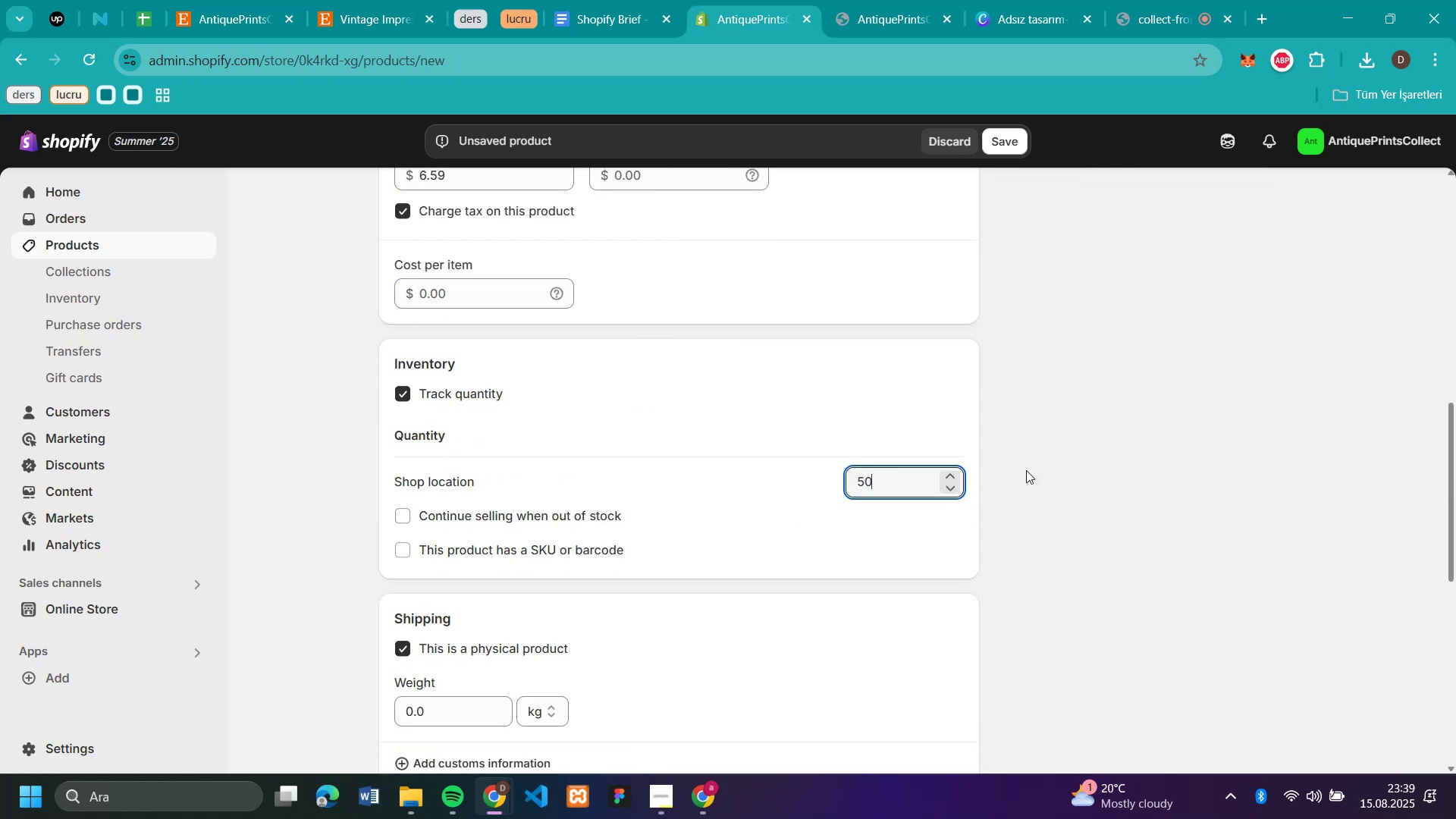 
left_click([1031, 468])
 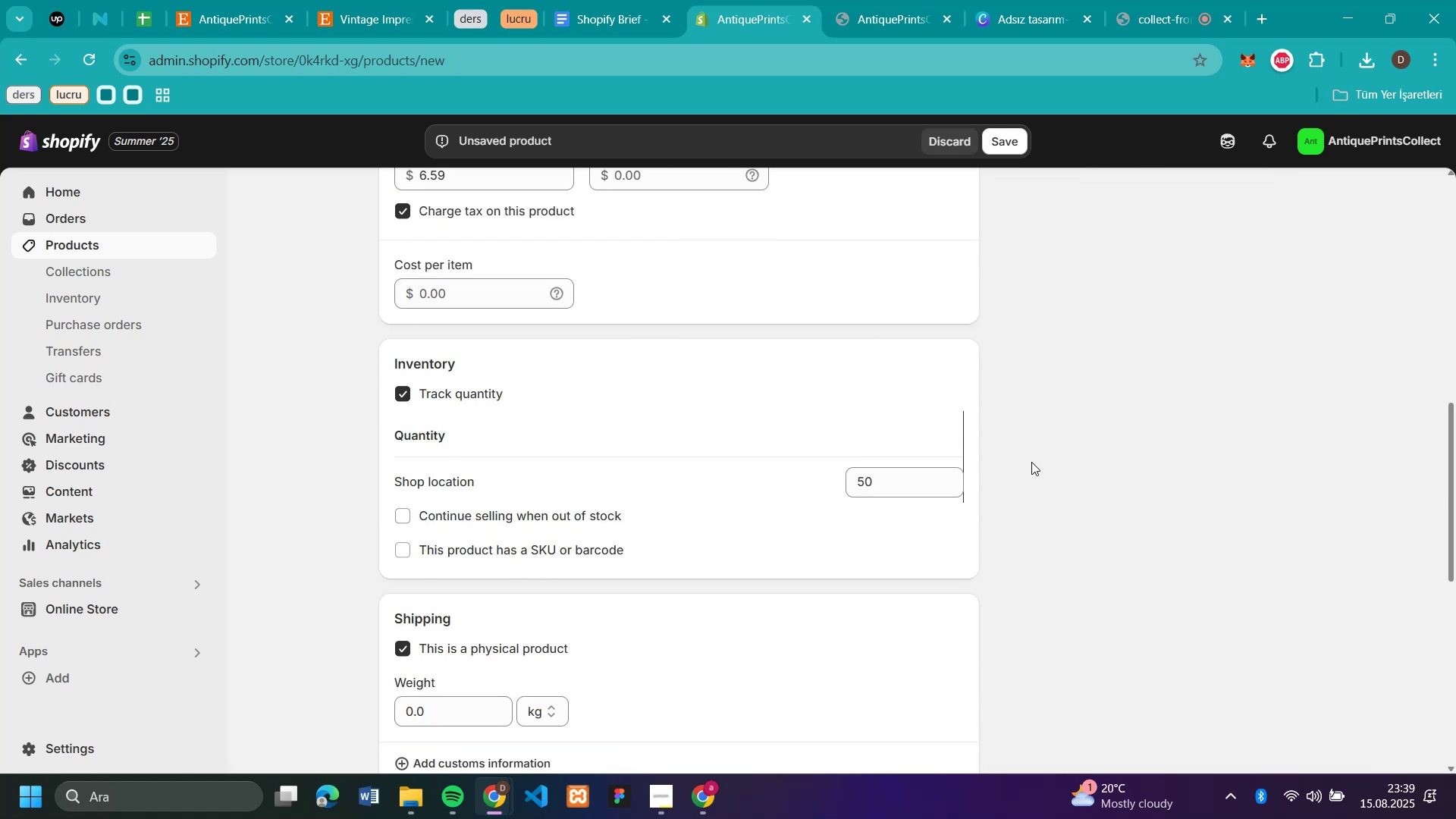 
scroll: coordinate [507, 53], scroll_direction: up, amount: 6.0
 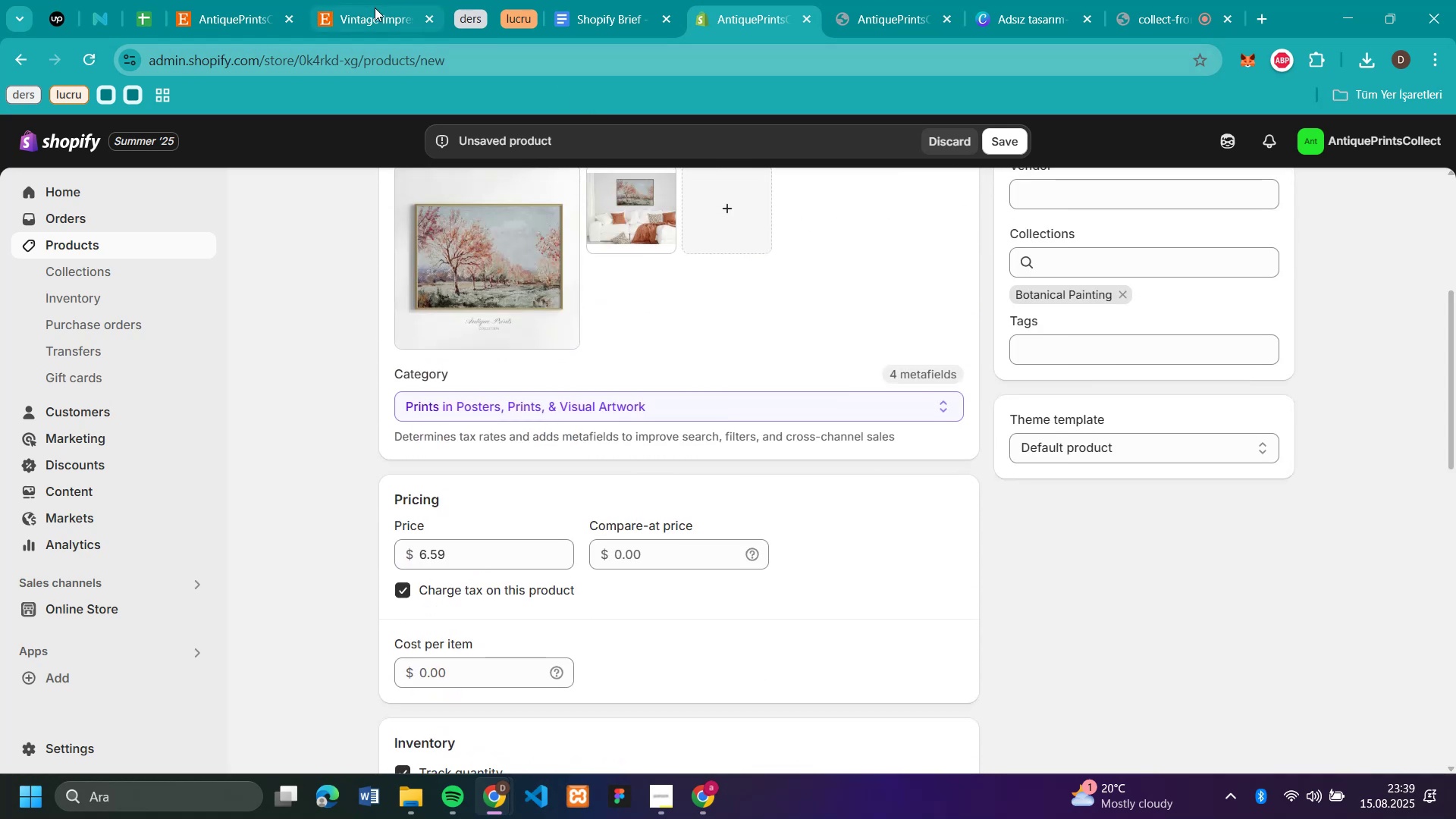 
left_click([375, 8])
 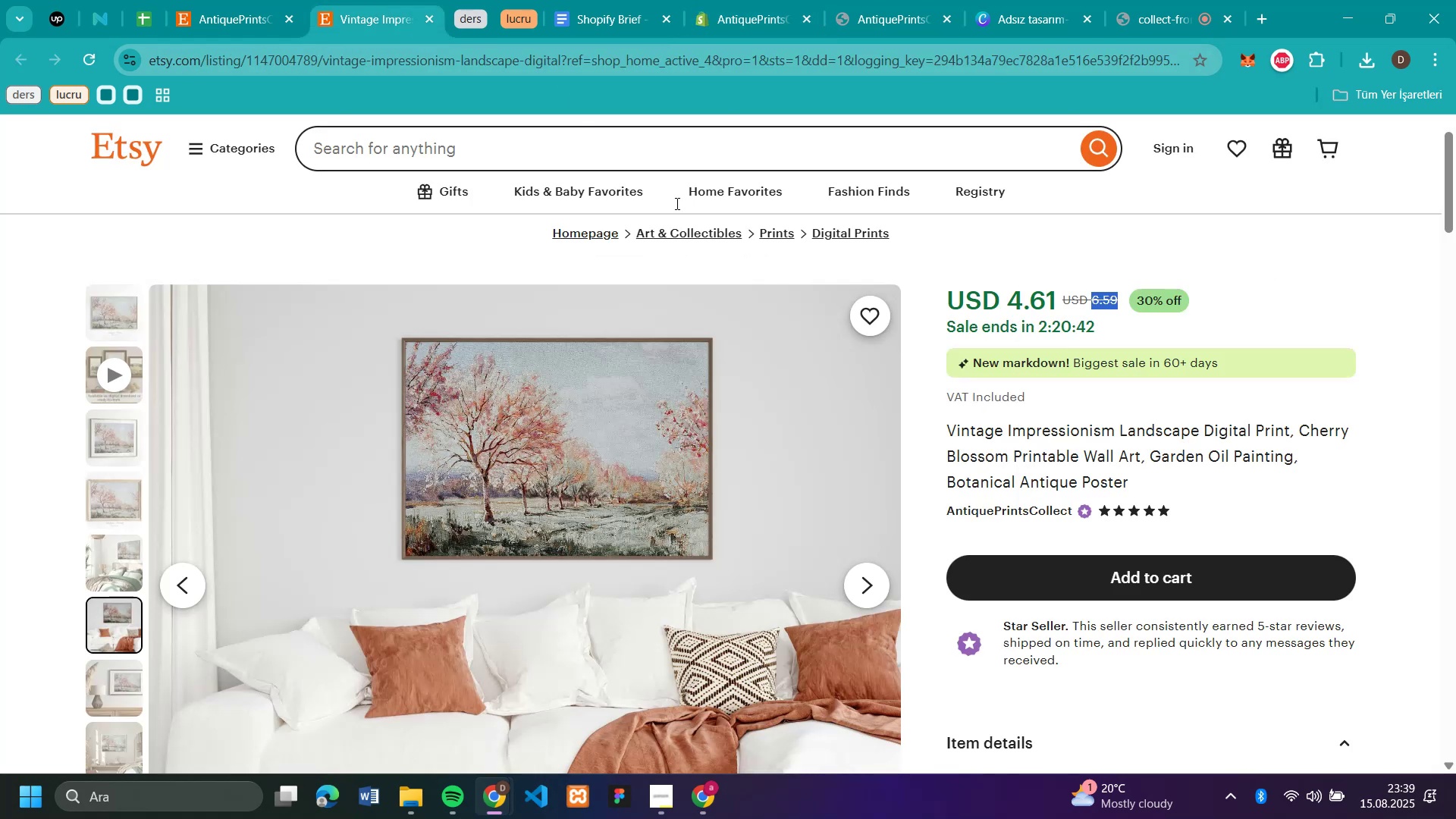 
scroll: coordinate [949, 498], scroll_direction: down, amount: 6.0
 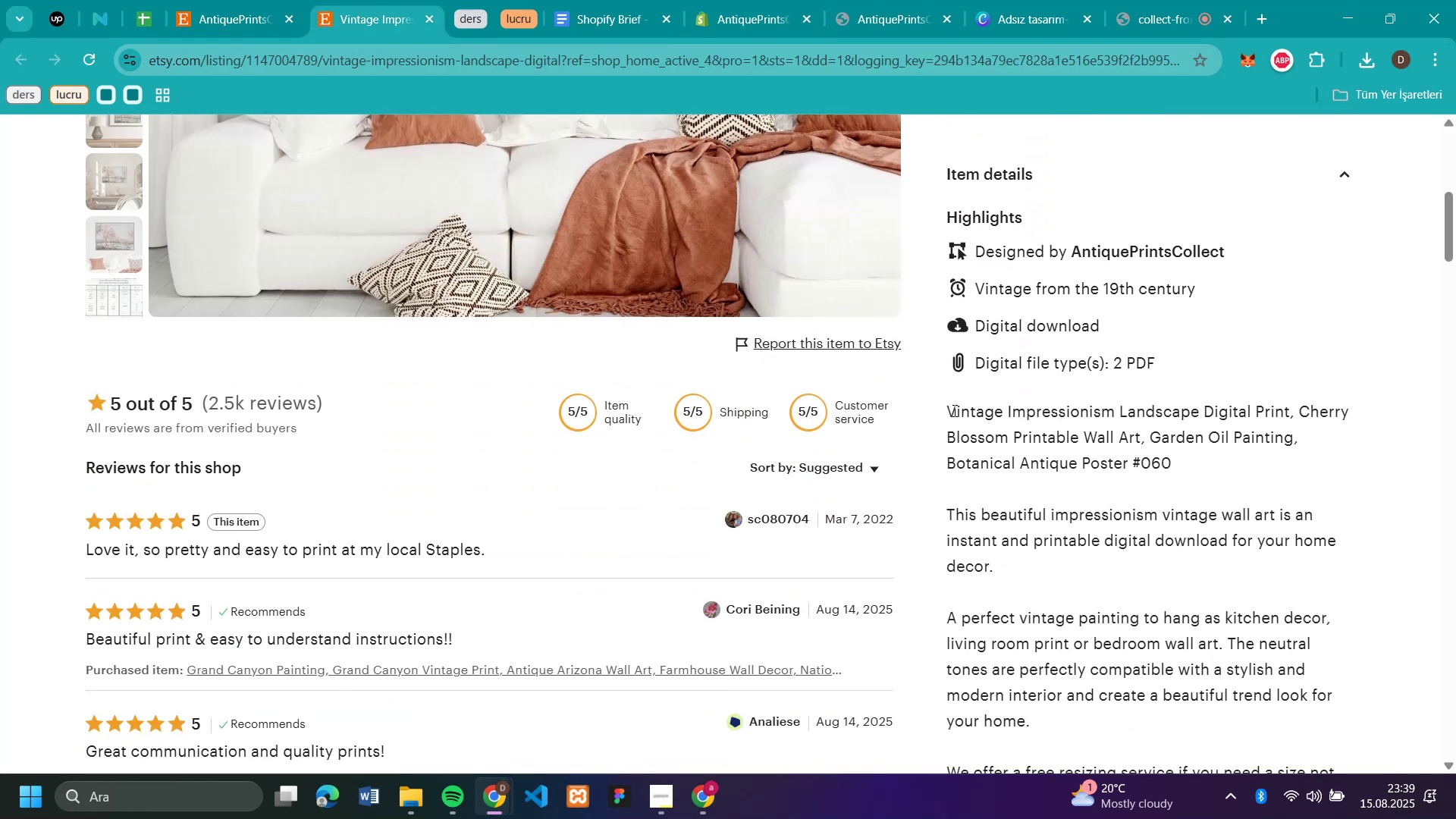 
left_click_drag(start_coordinate=[949, 406], to_coordinate=[1291, 444])
 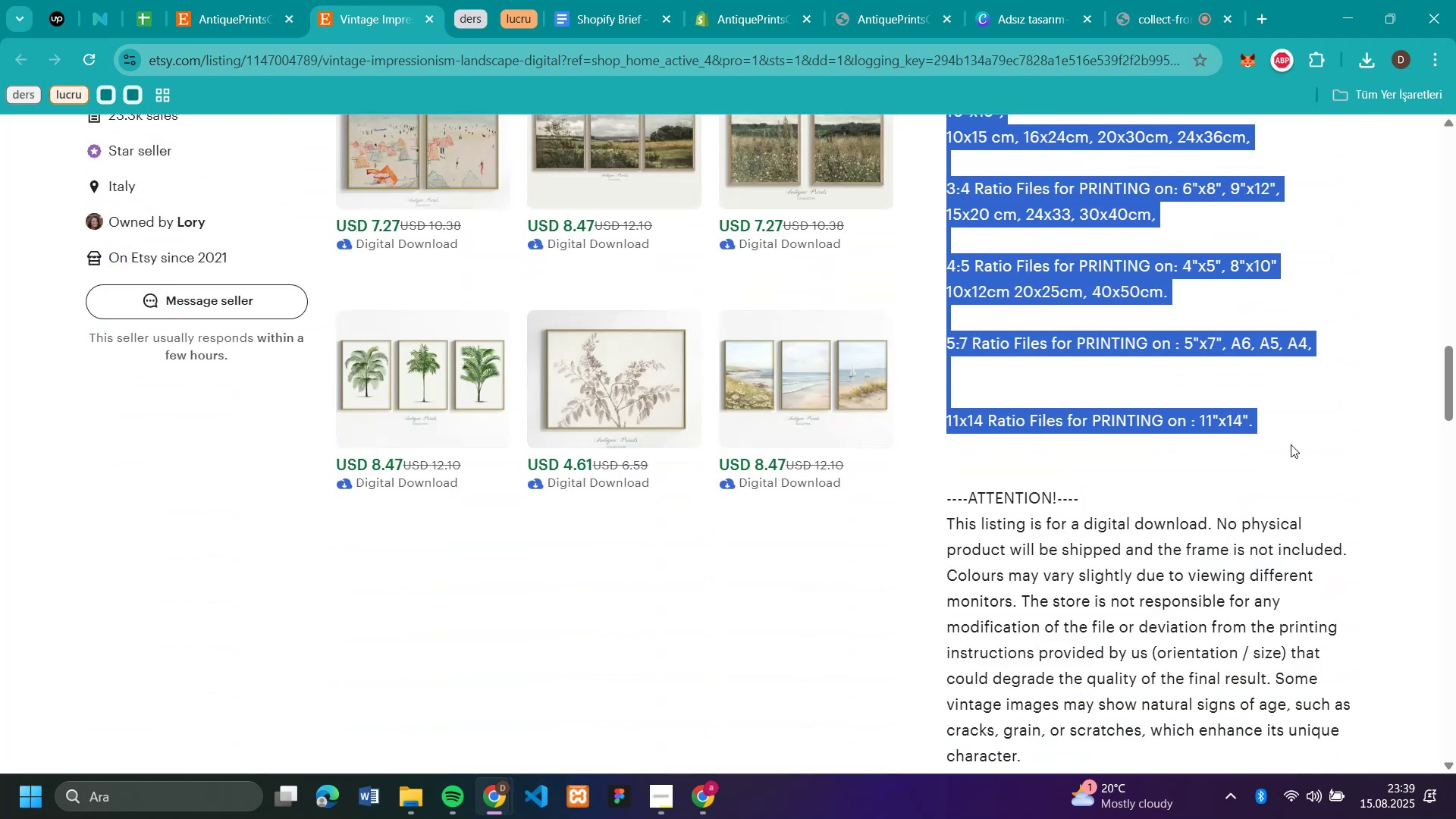 
key(Control+C)
 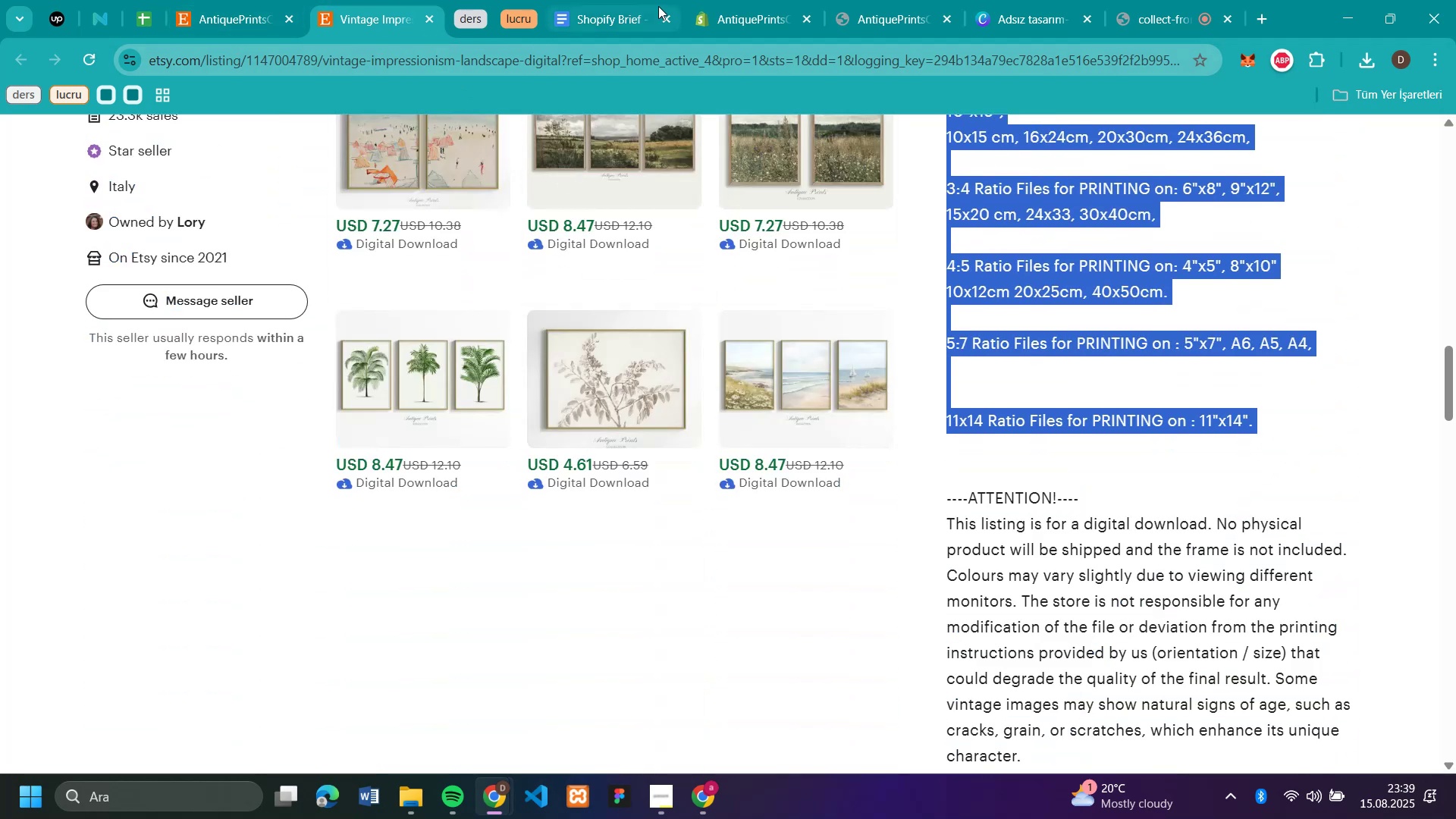 
left_click([753, 12])
 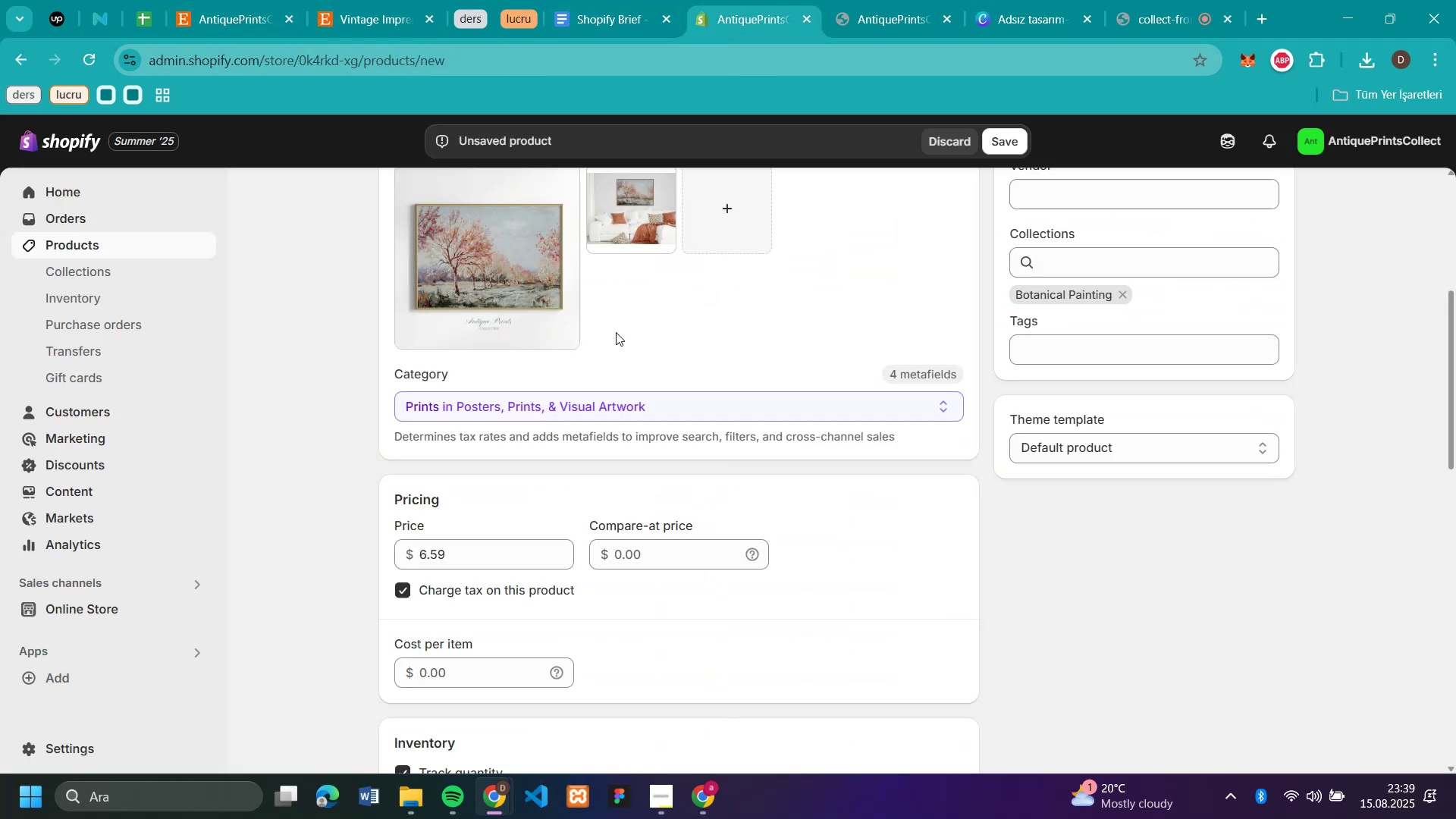 
scroll: coordinate [616, 332], scroll_direction: up, amount: 3.0
 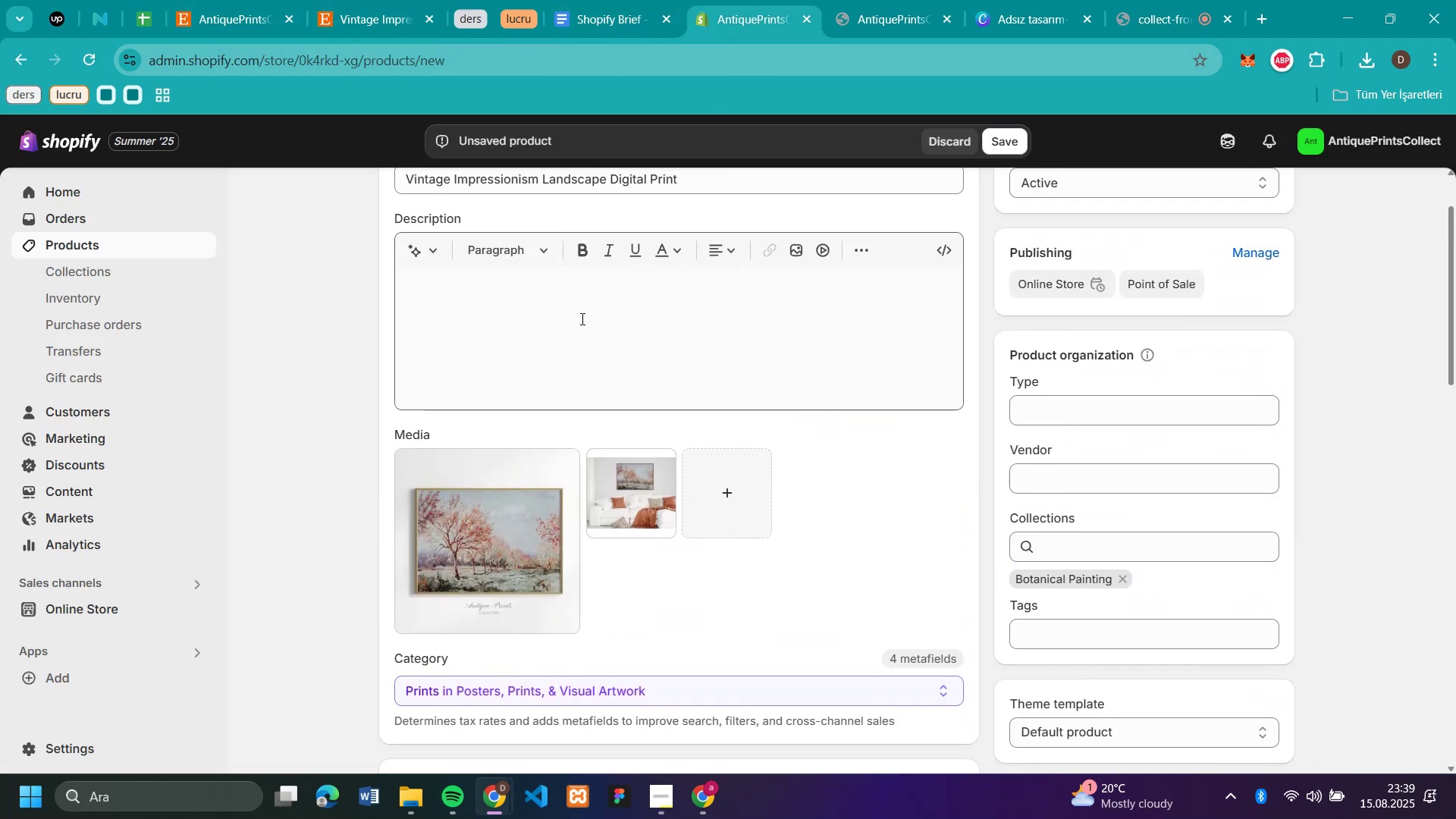 
left_click([581, 318])
 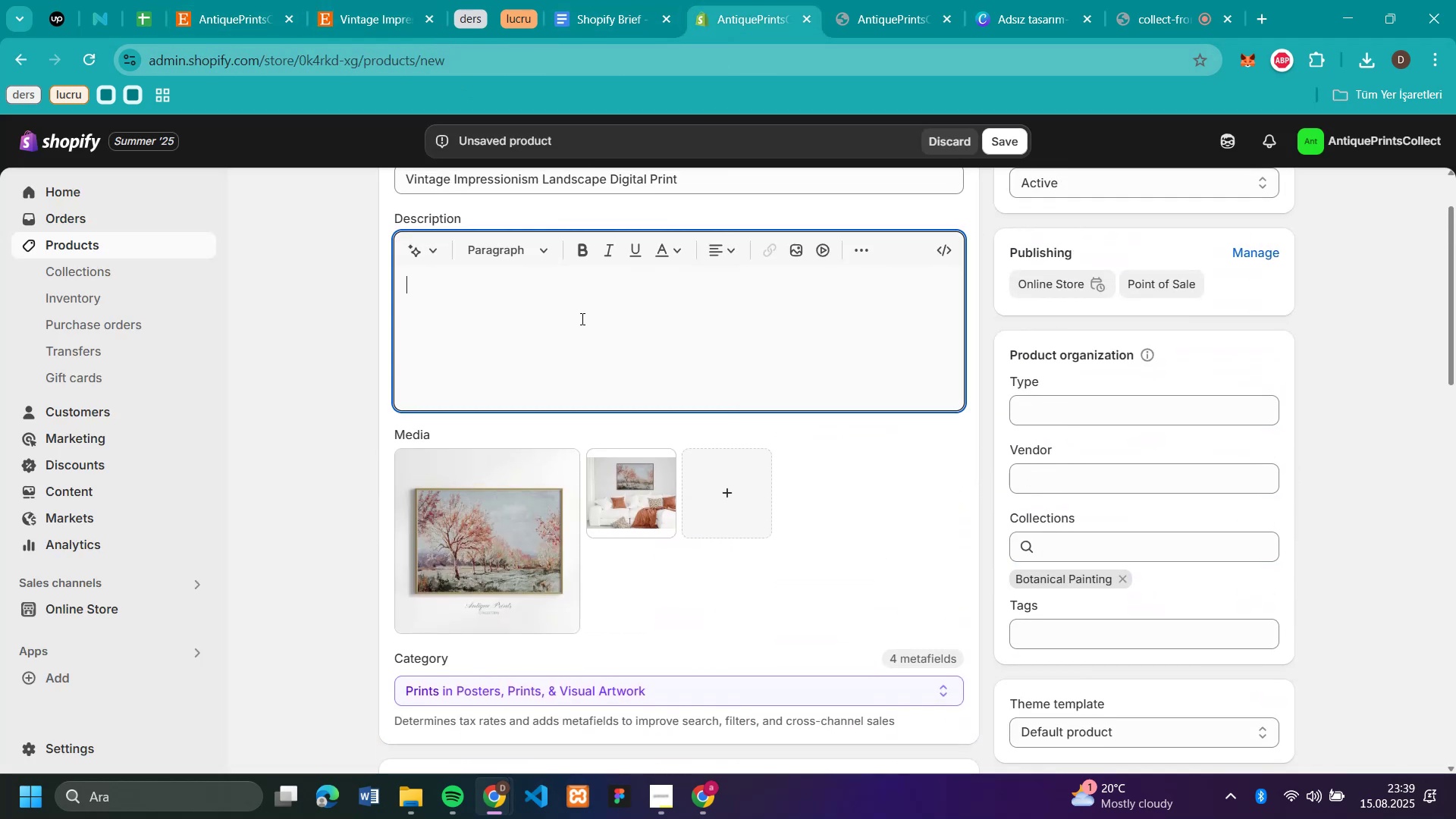 
key(Control+V)
 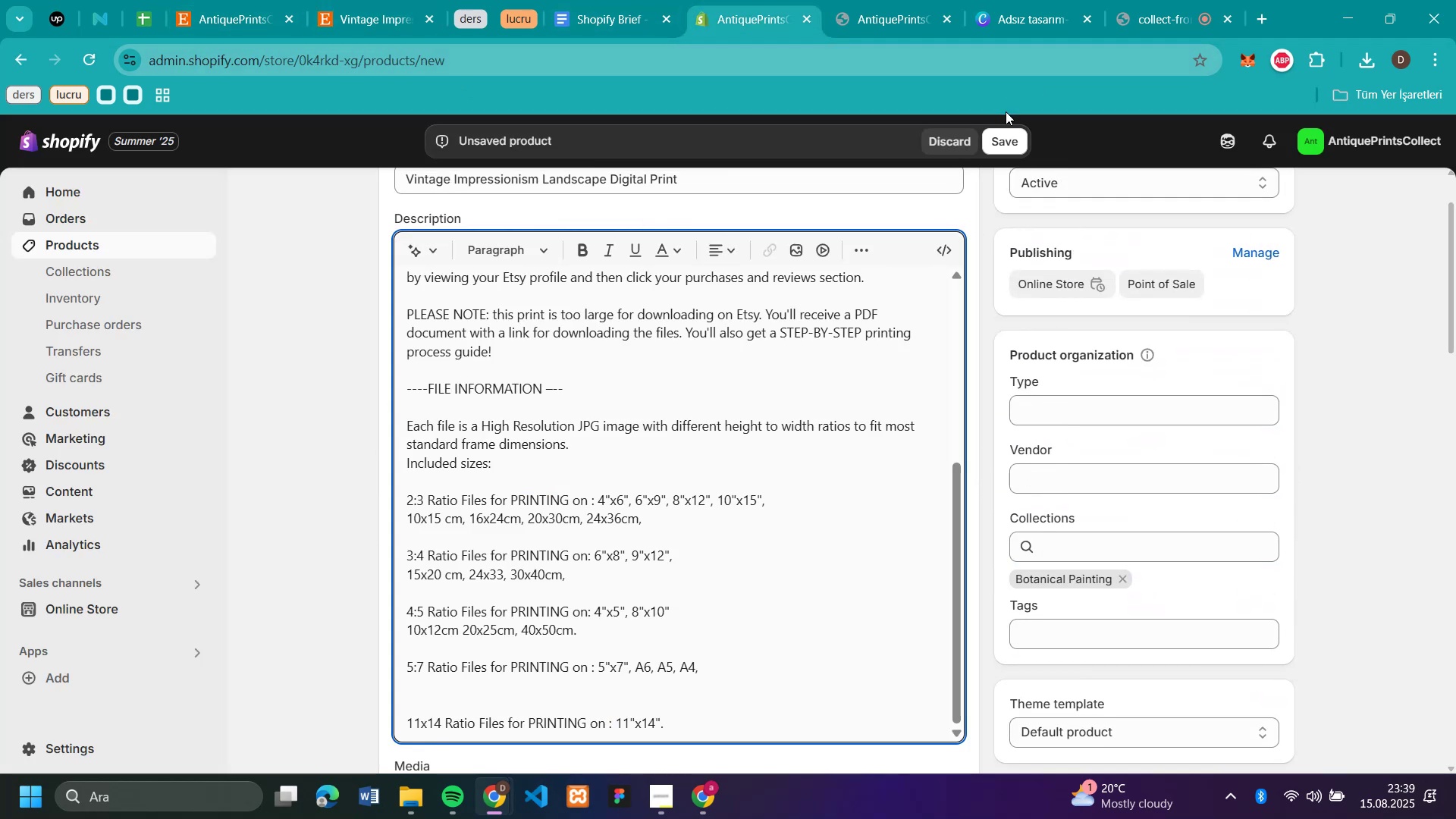 
left_click([1010, 128])
 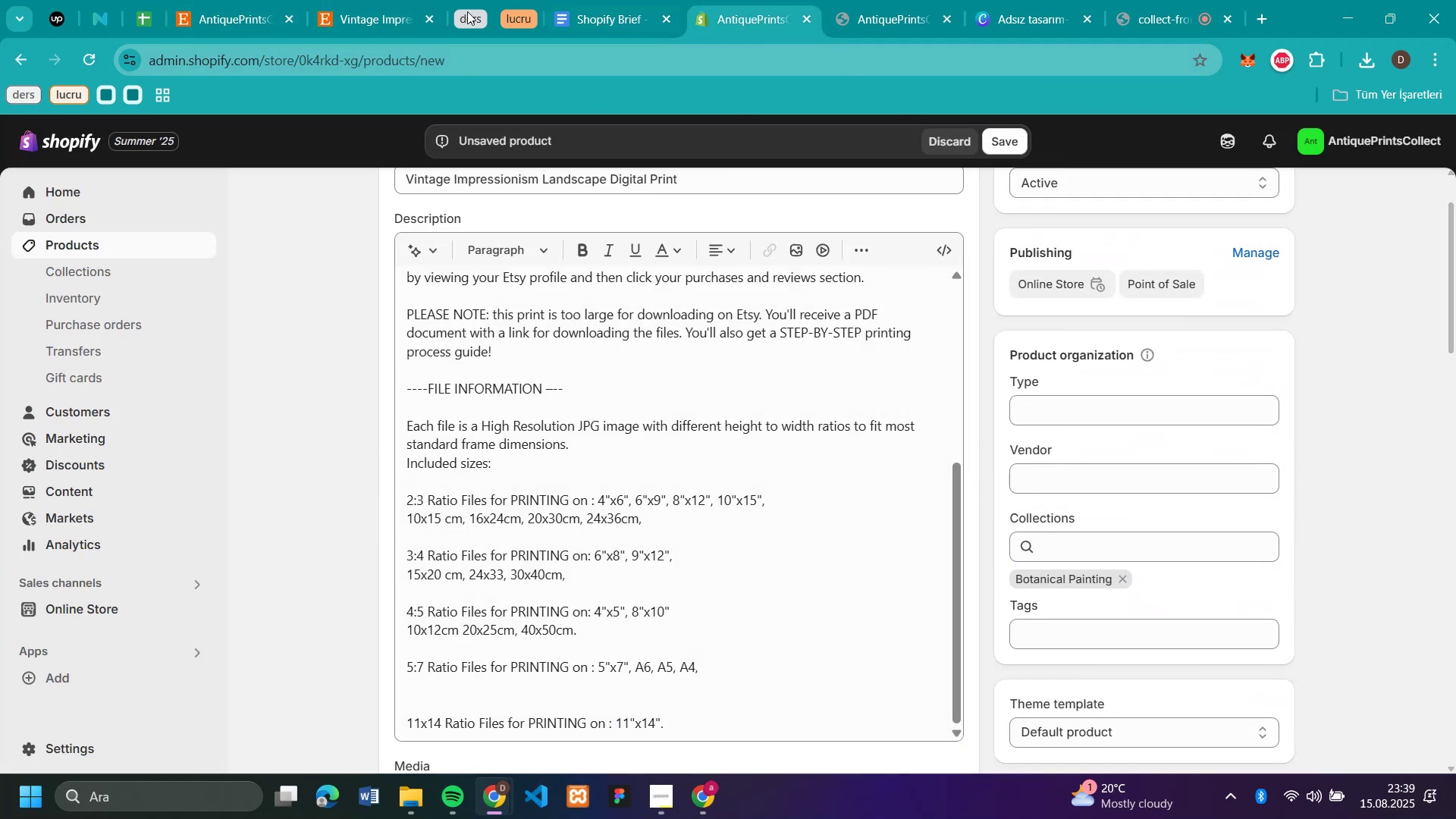 
mouse_move([437, 23])
 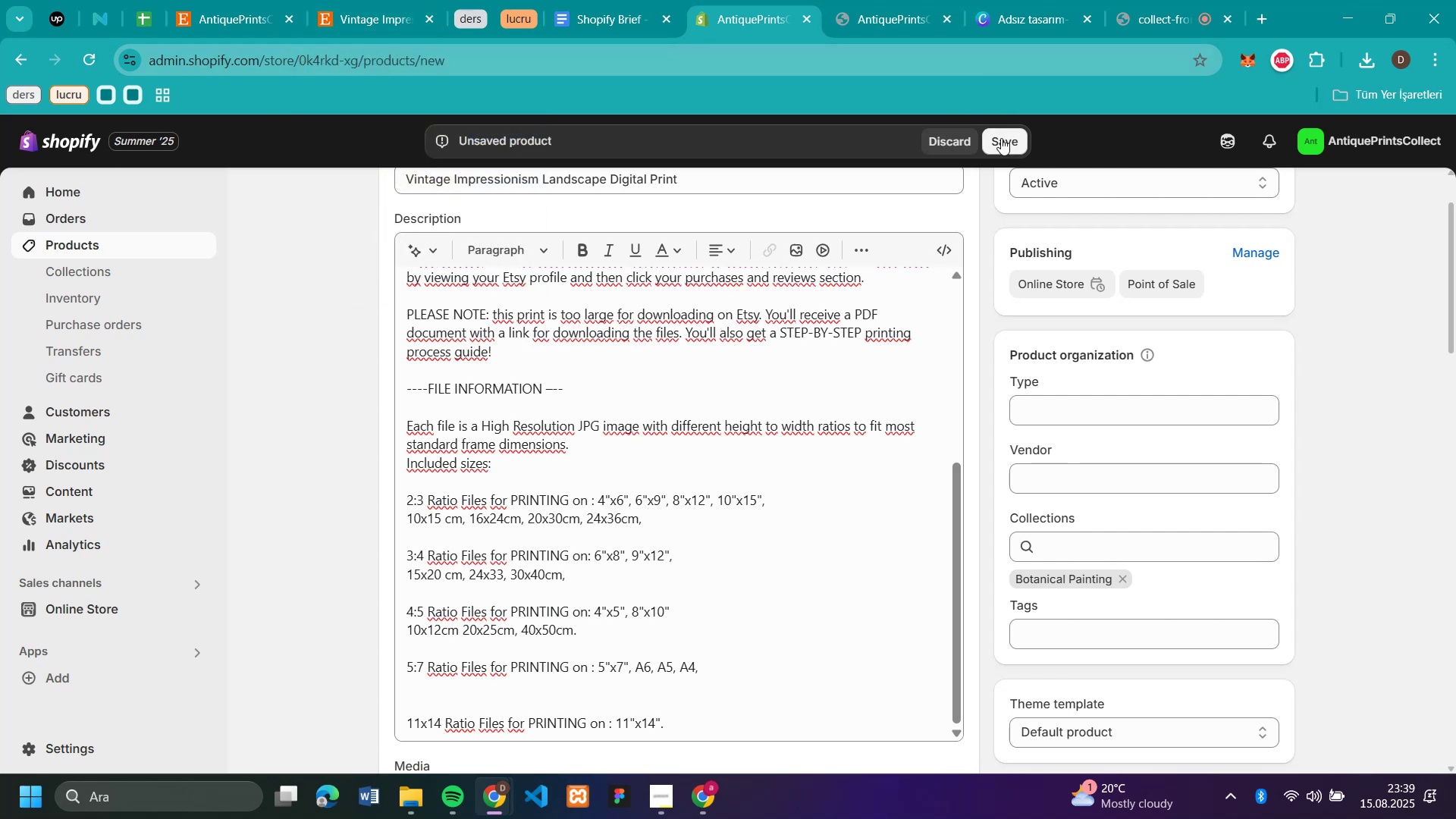 
left_click([1001, 138])
 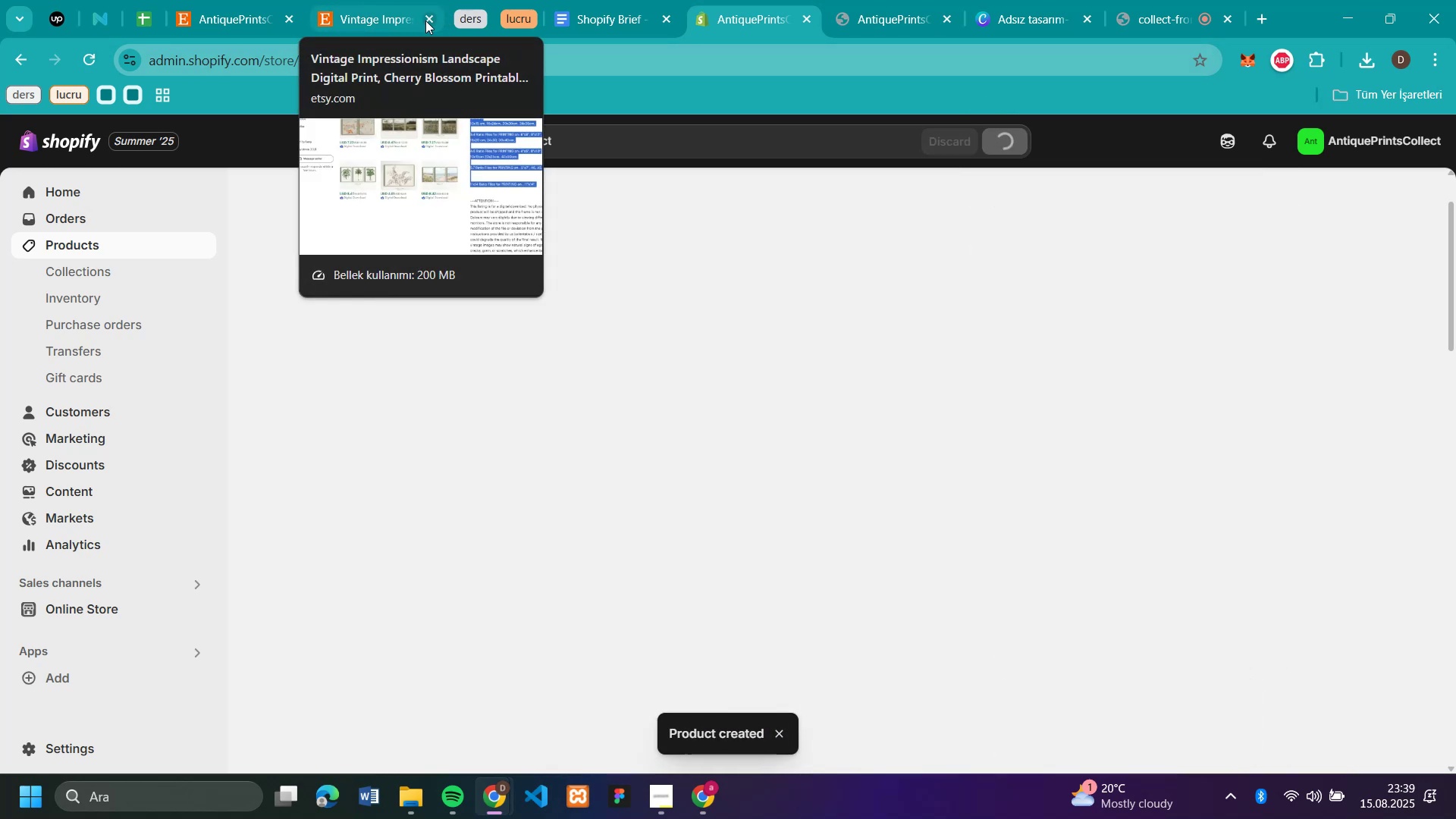 
left_click([230, 24])
 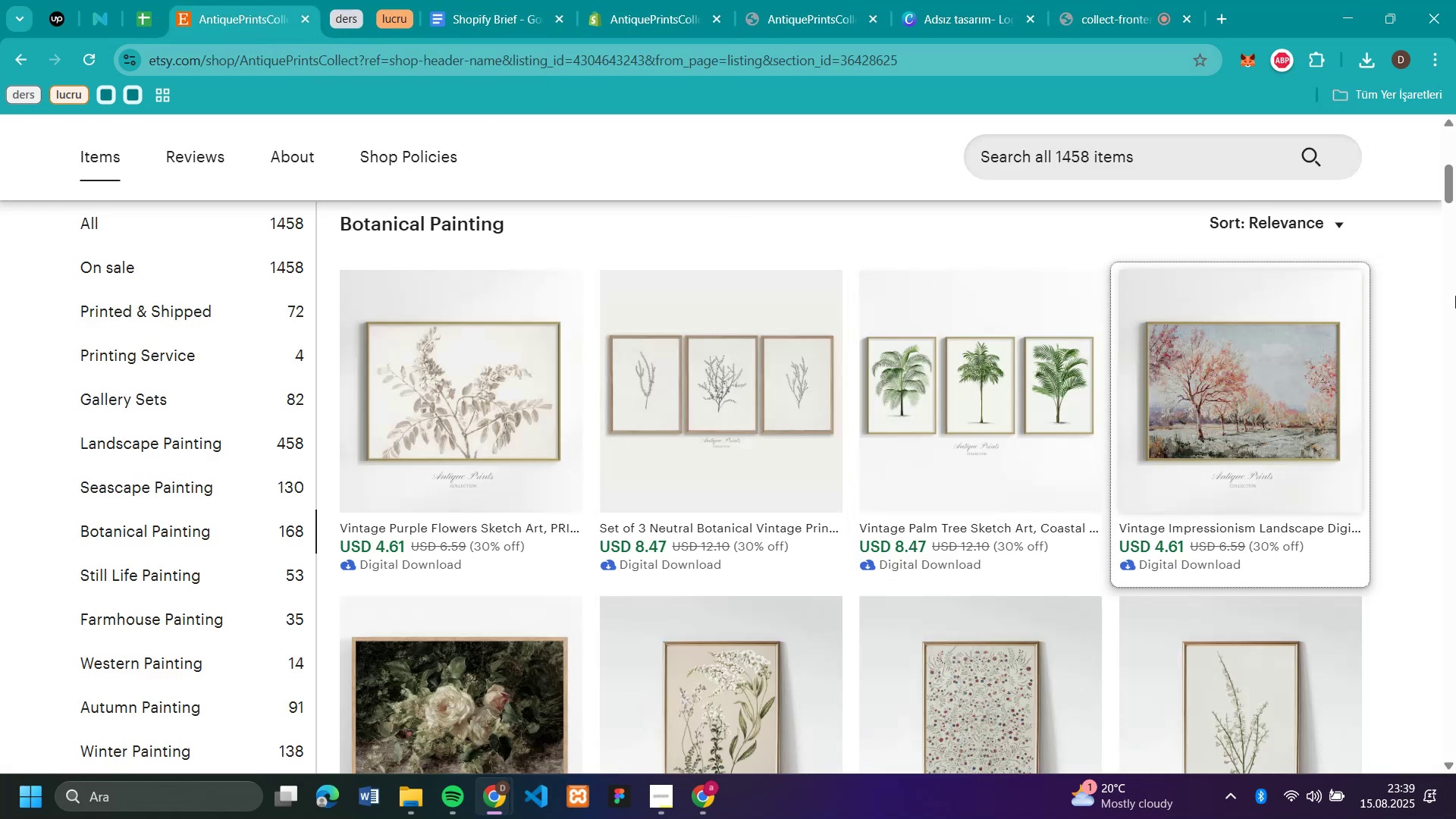 
scroll: coordinate [1450, 298], scroll_direction: down, amount: 3.0
 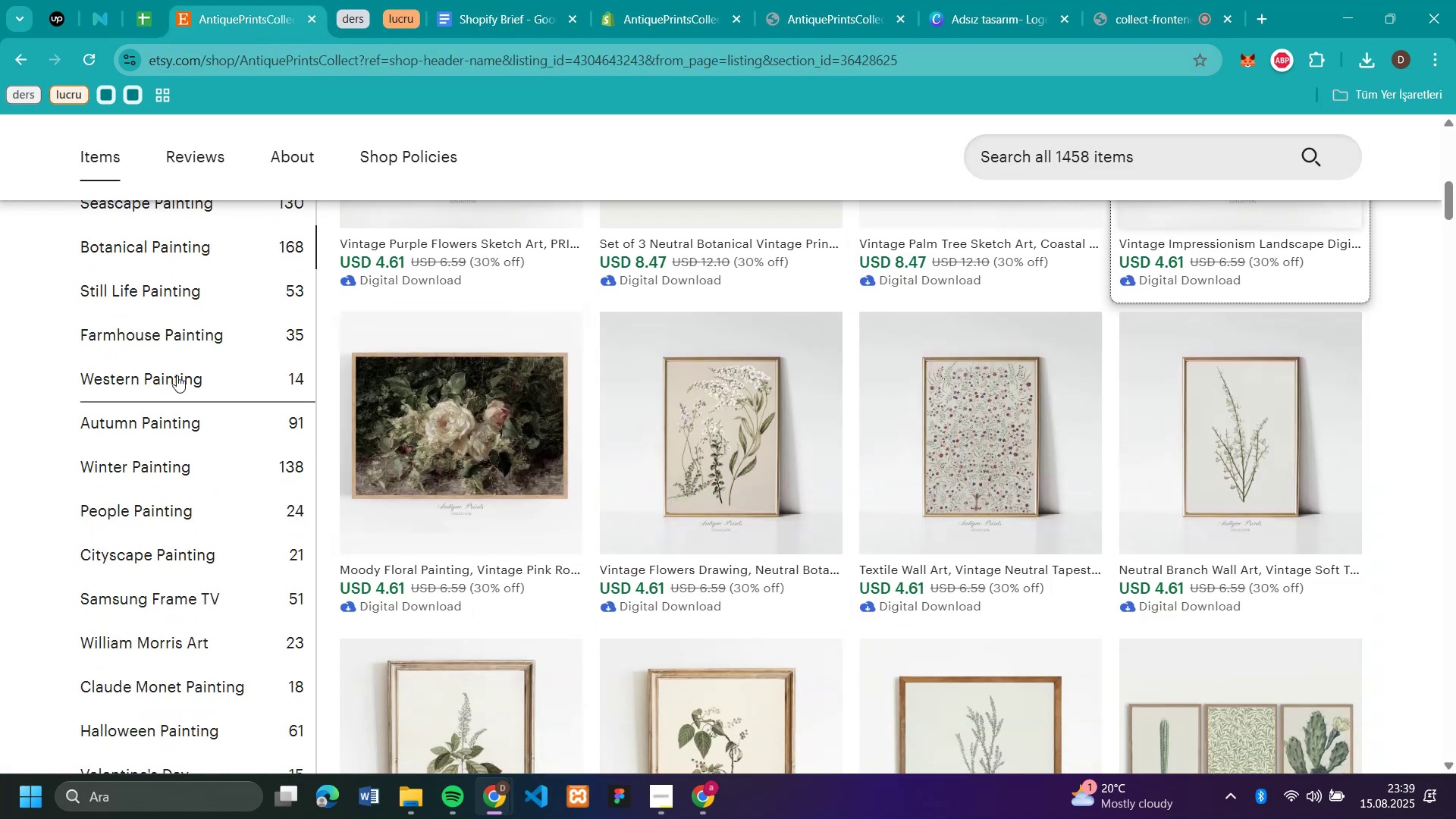 
mouse_move([366, 413])
 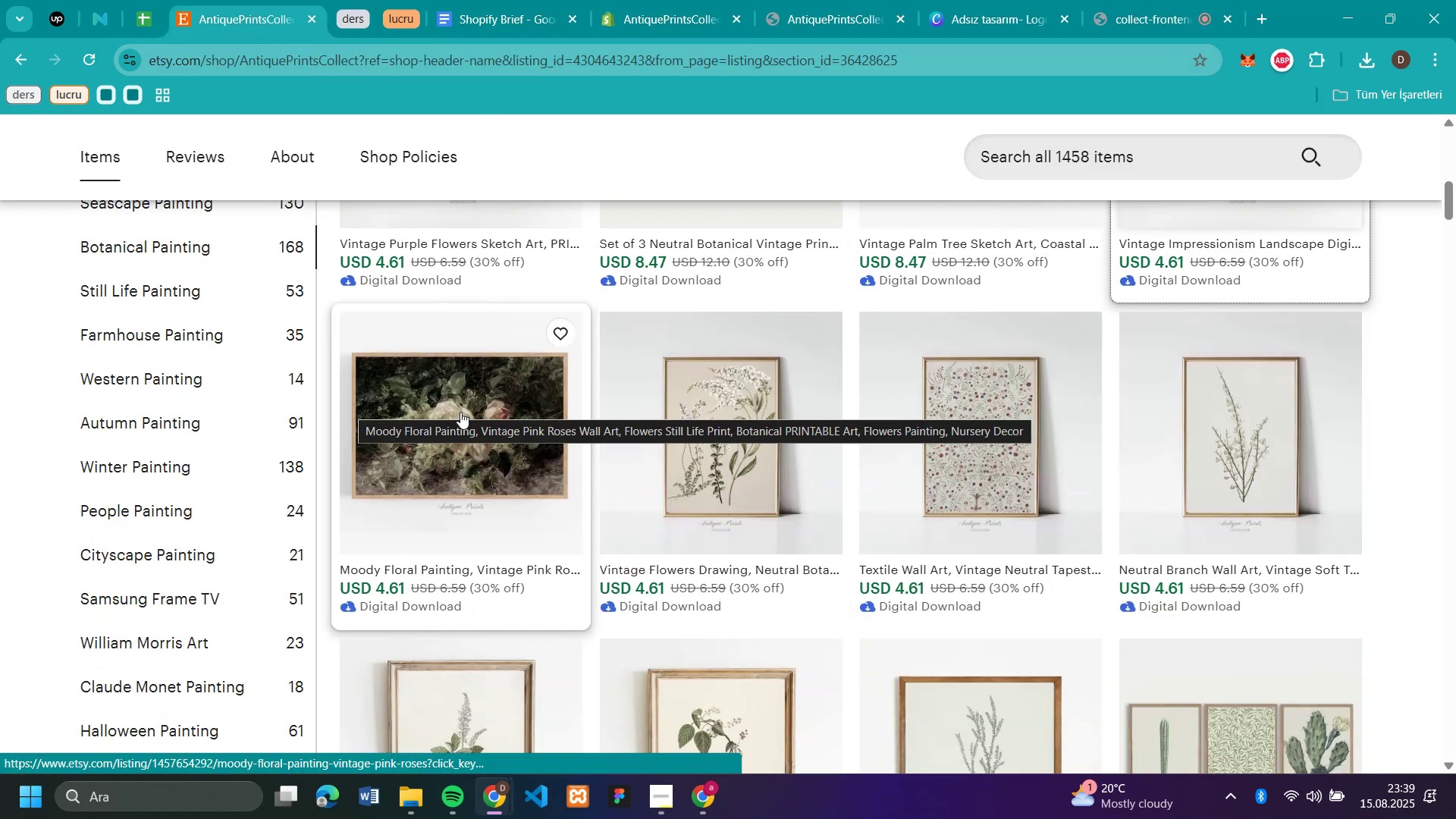 
left_click([460, 412])
 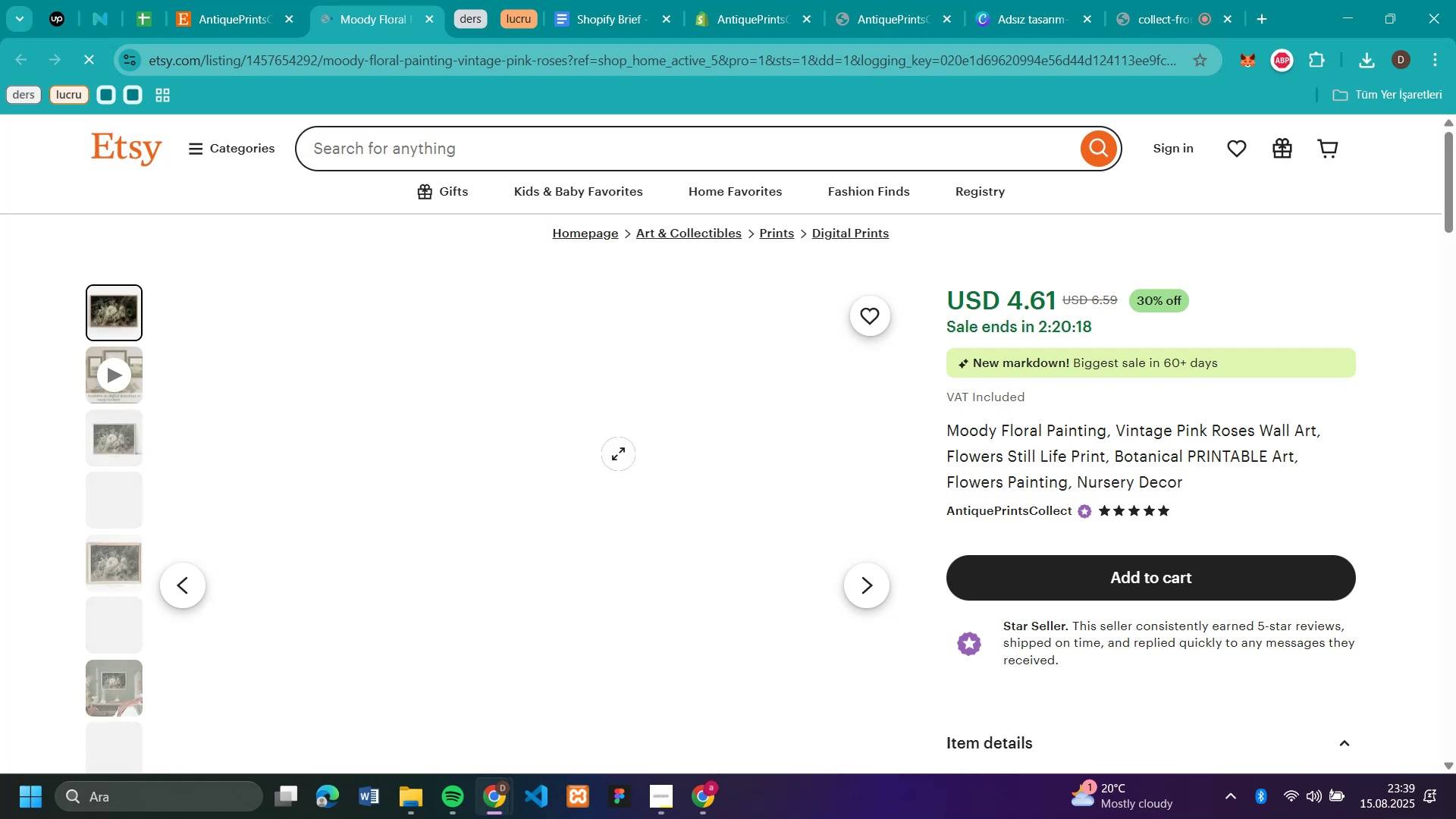 
right_click([516, 426])
 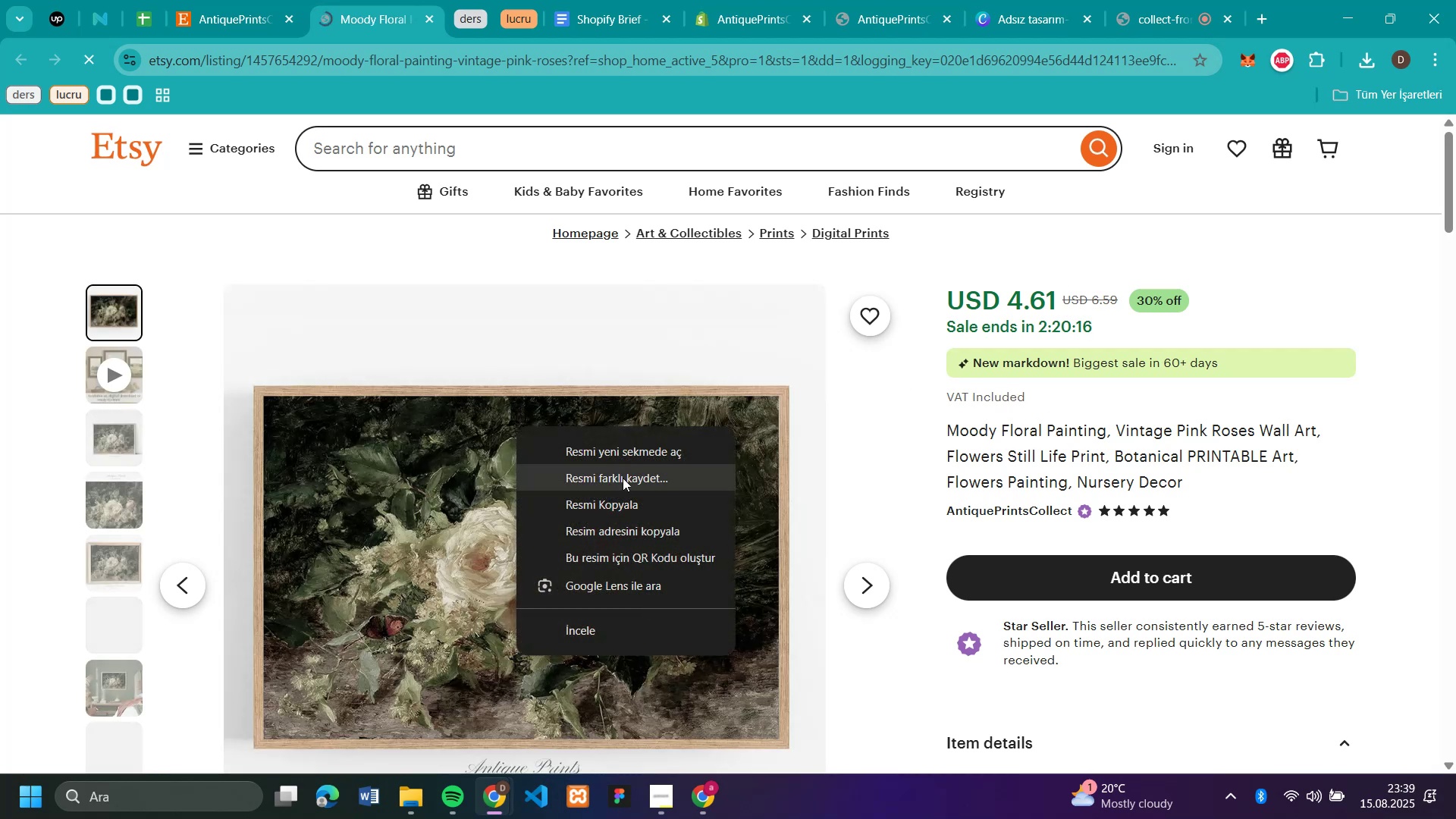 
left_click([623, 478])
 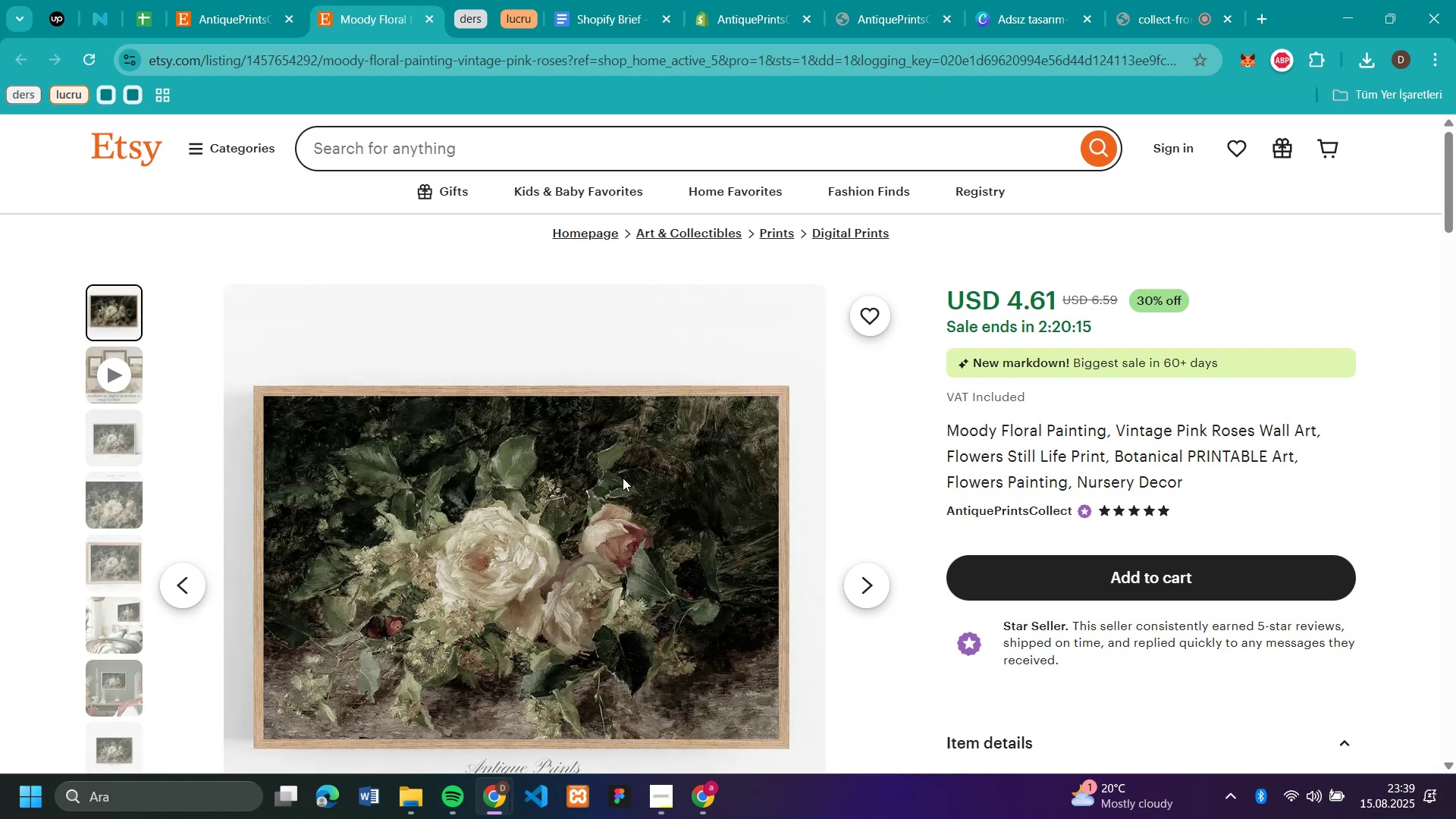 
key(Enter)
 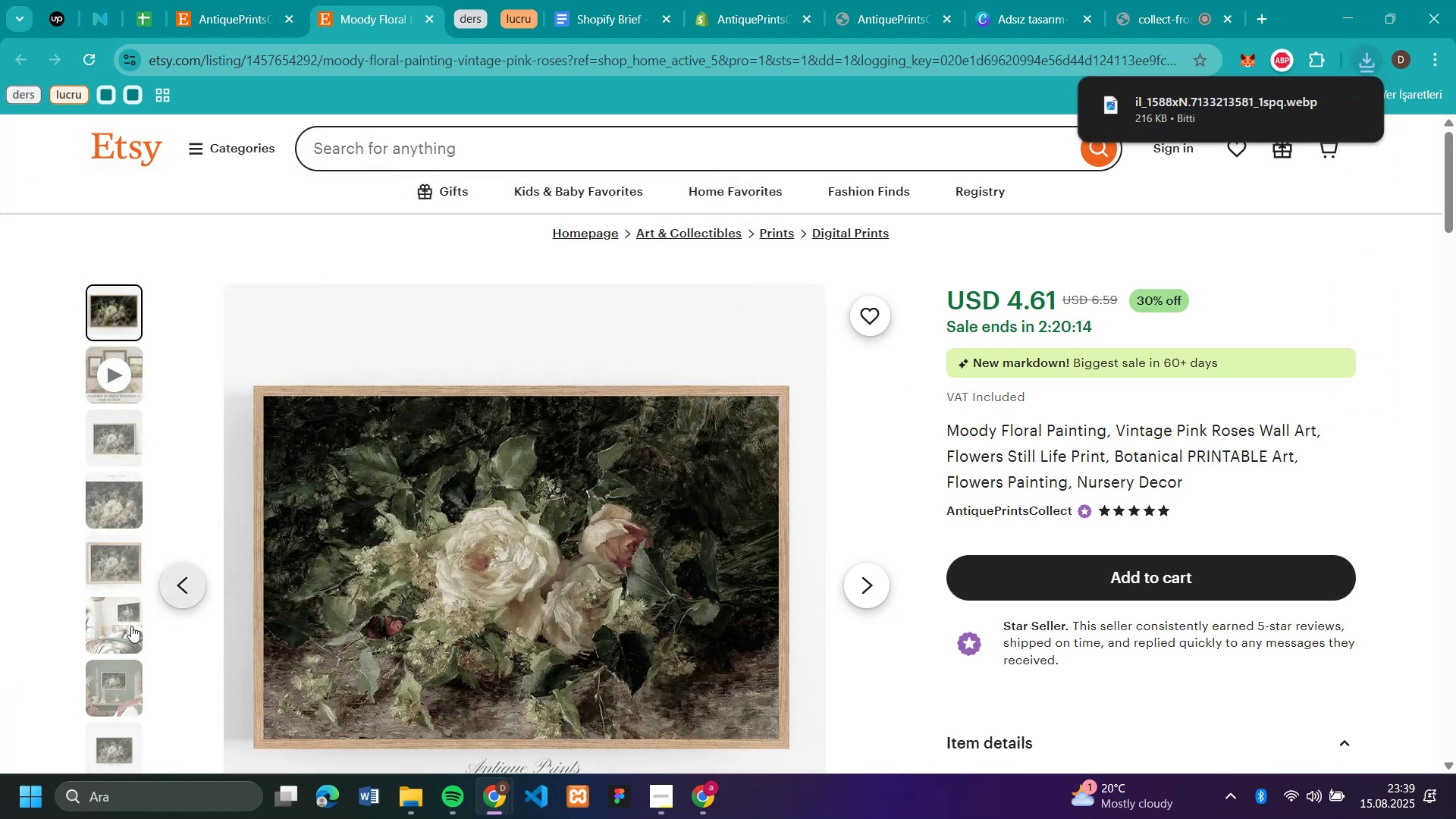 
left_click([121, 621])
 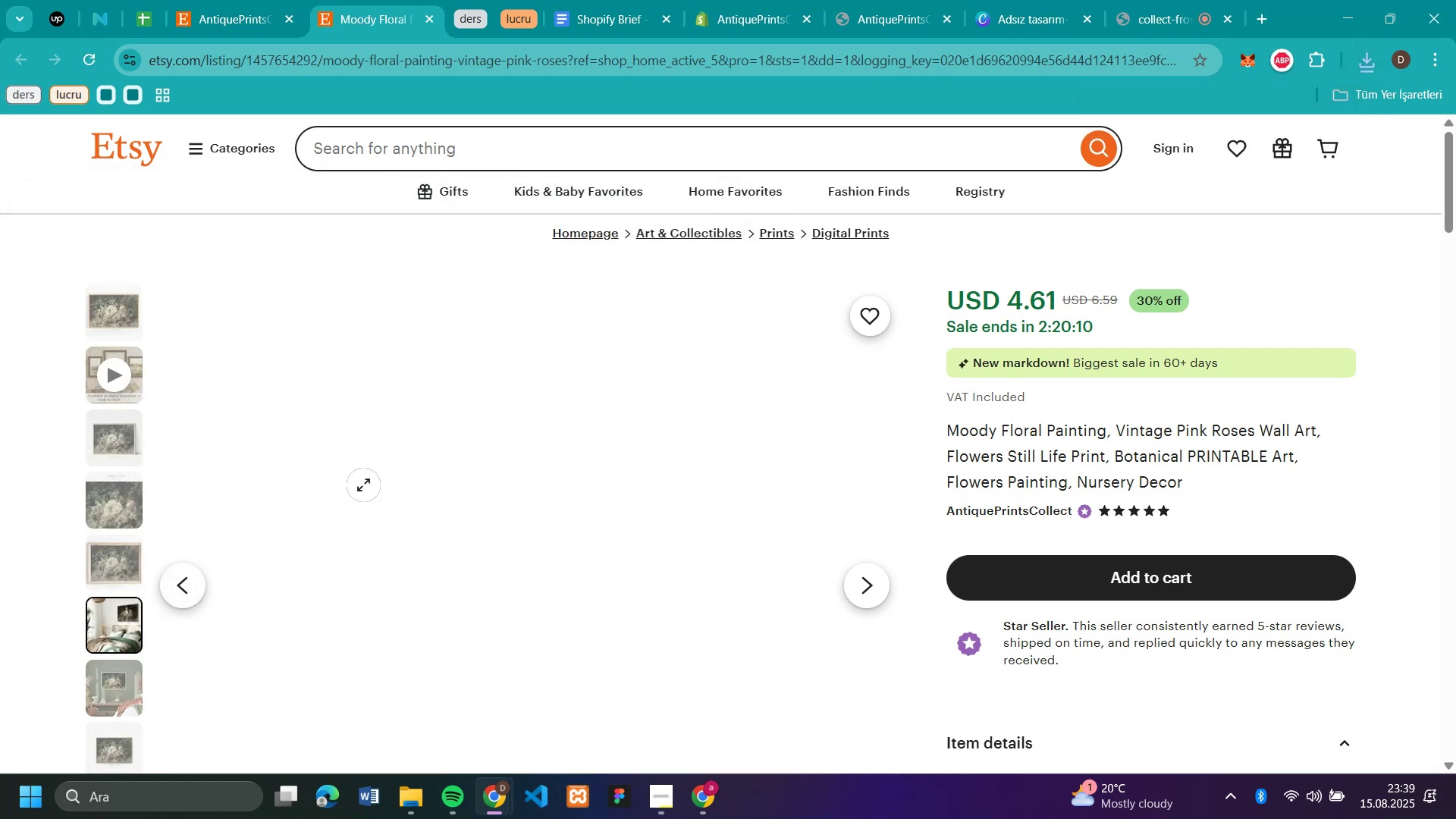 
right_click([363, 485])
 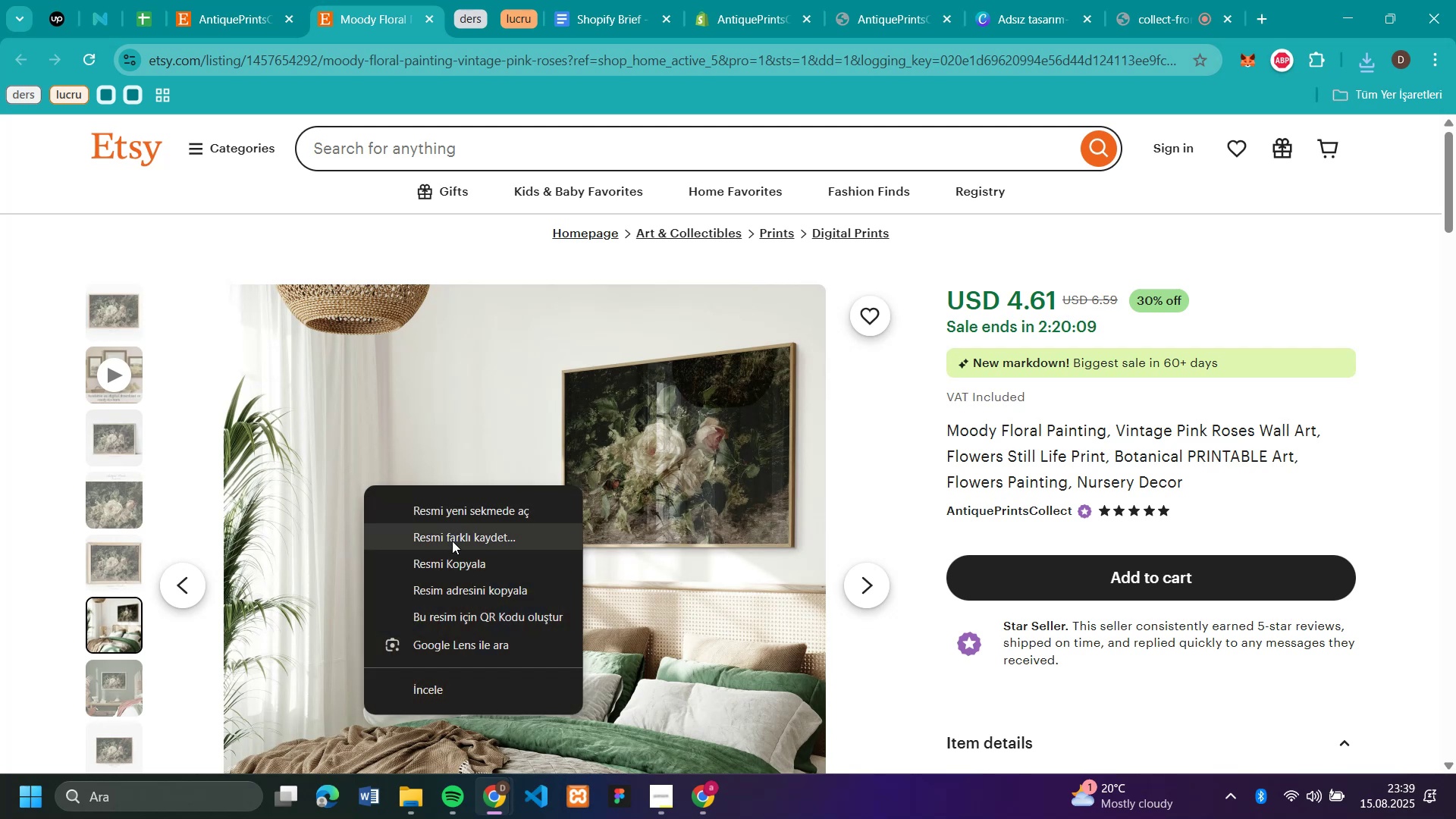 
left_click([453, 542])
 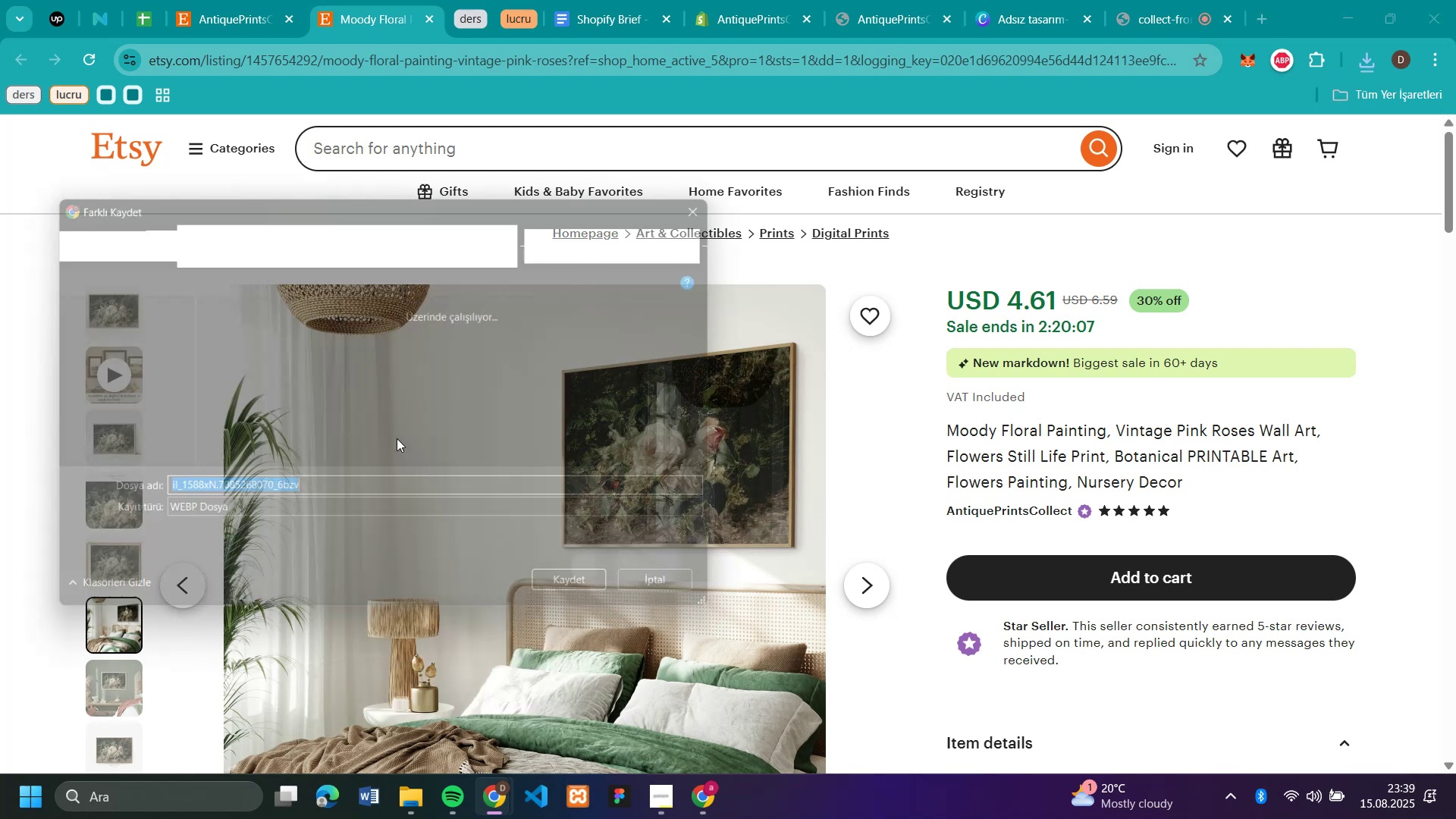 
key(Enter)
 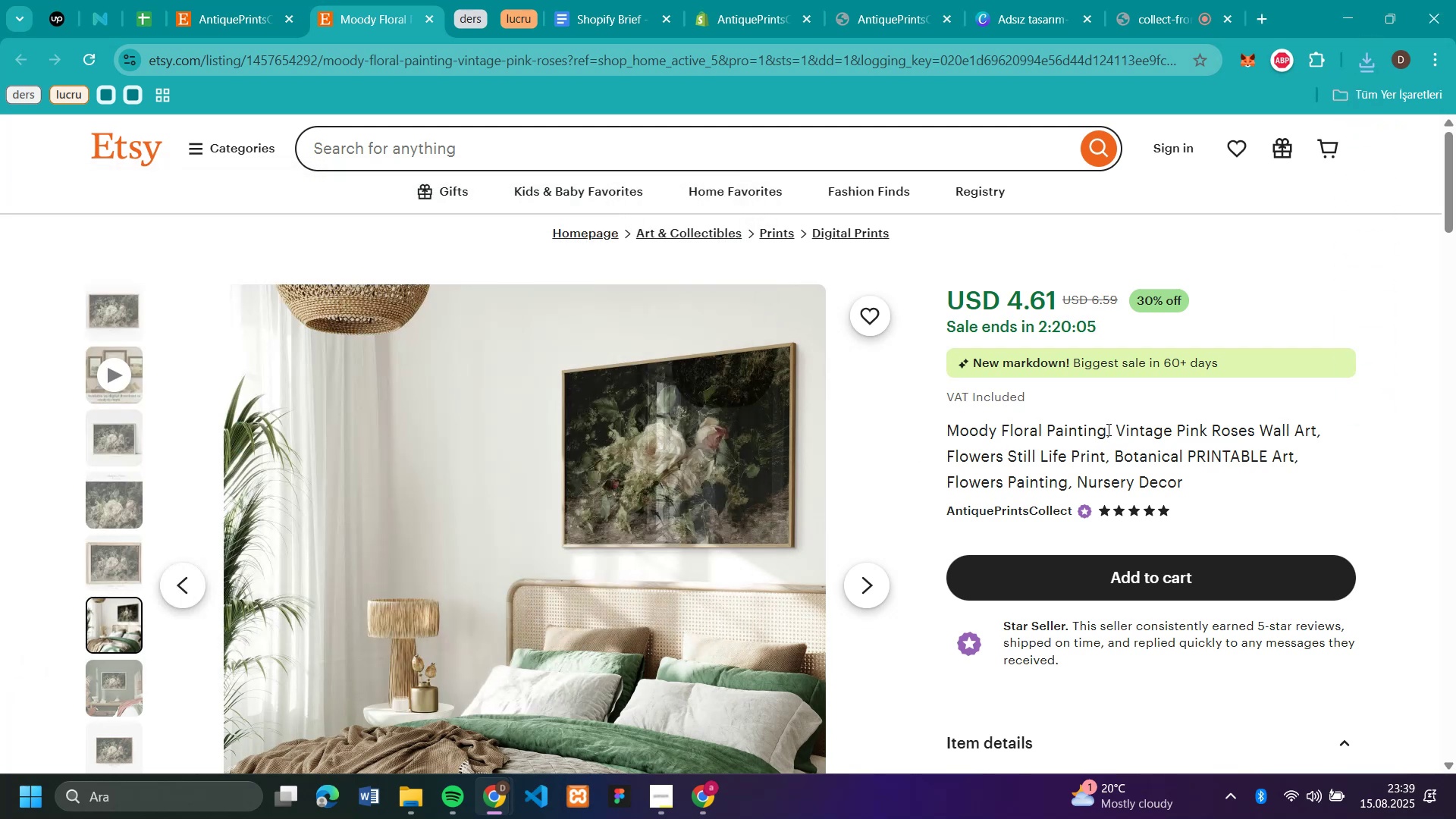 
left_click_drag(start_coordinate=[1104, 428], to_coordinate=[952, 419])
 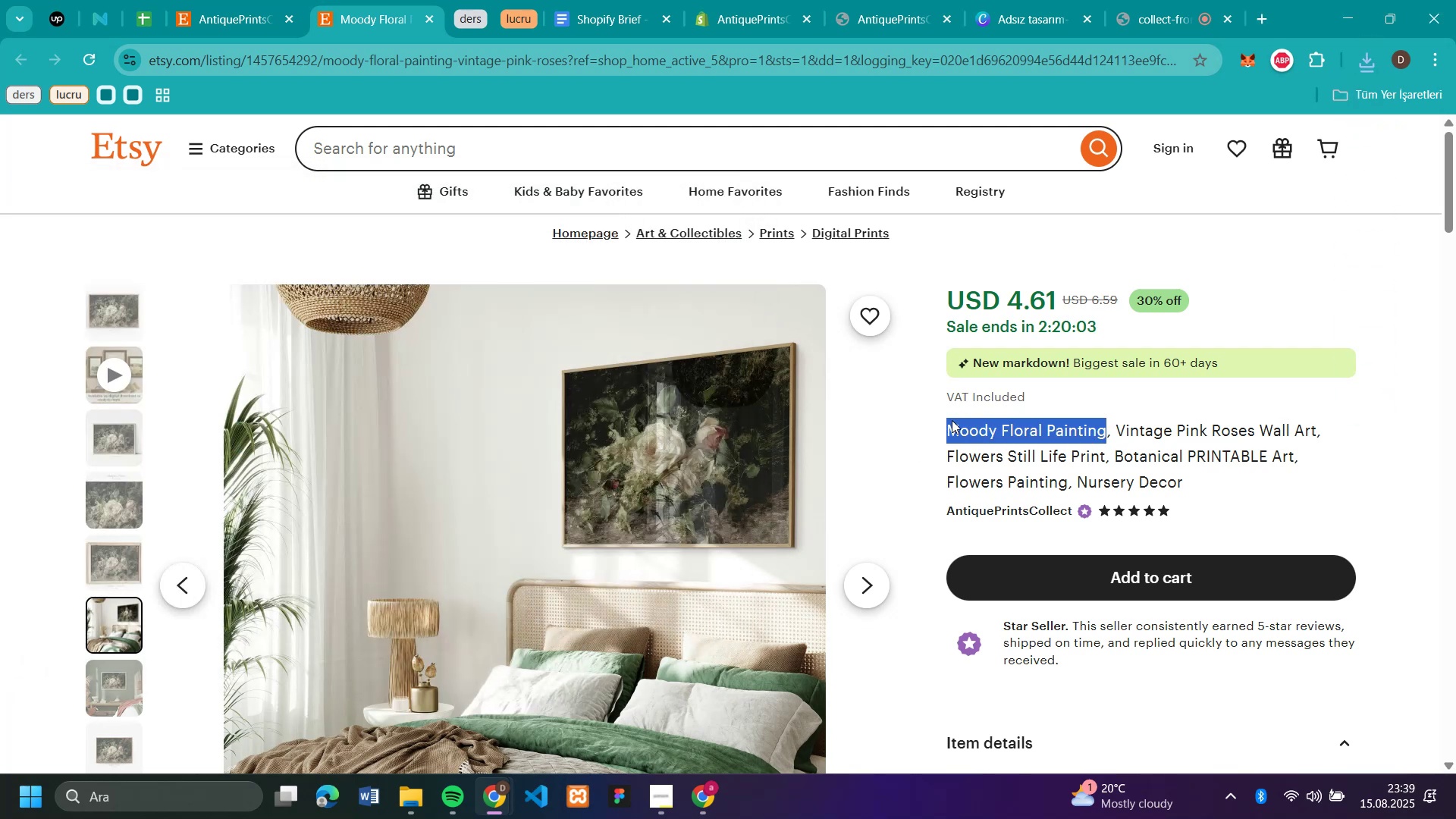 
key(Control+C)
 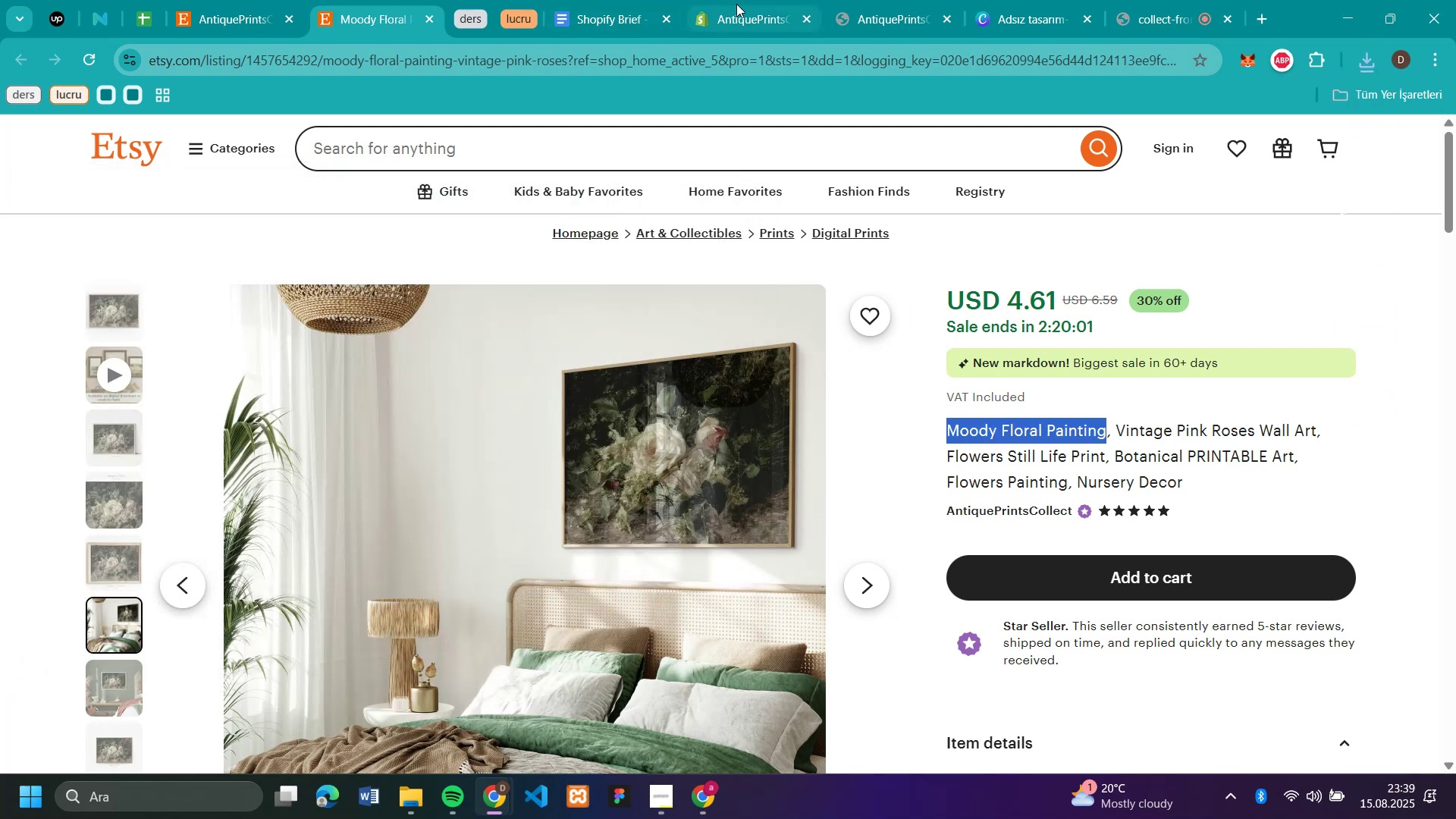 
left_click([739, 5])
 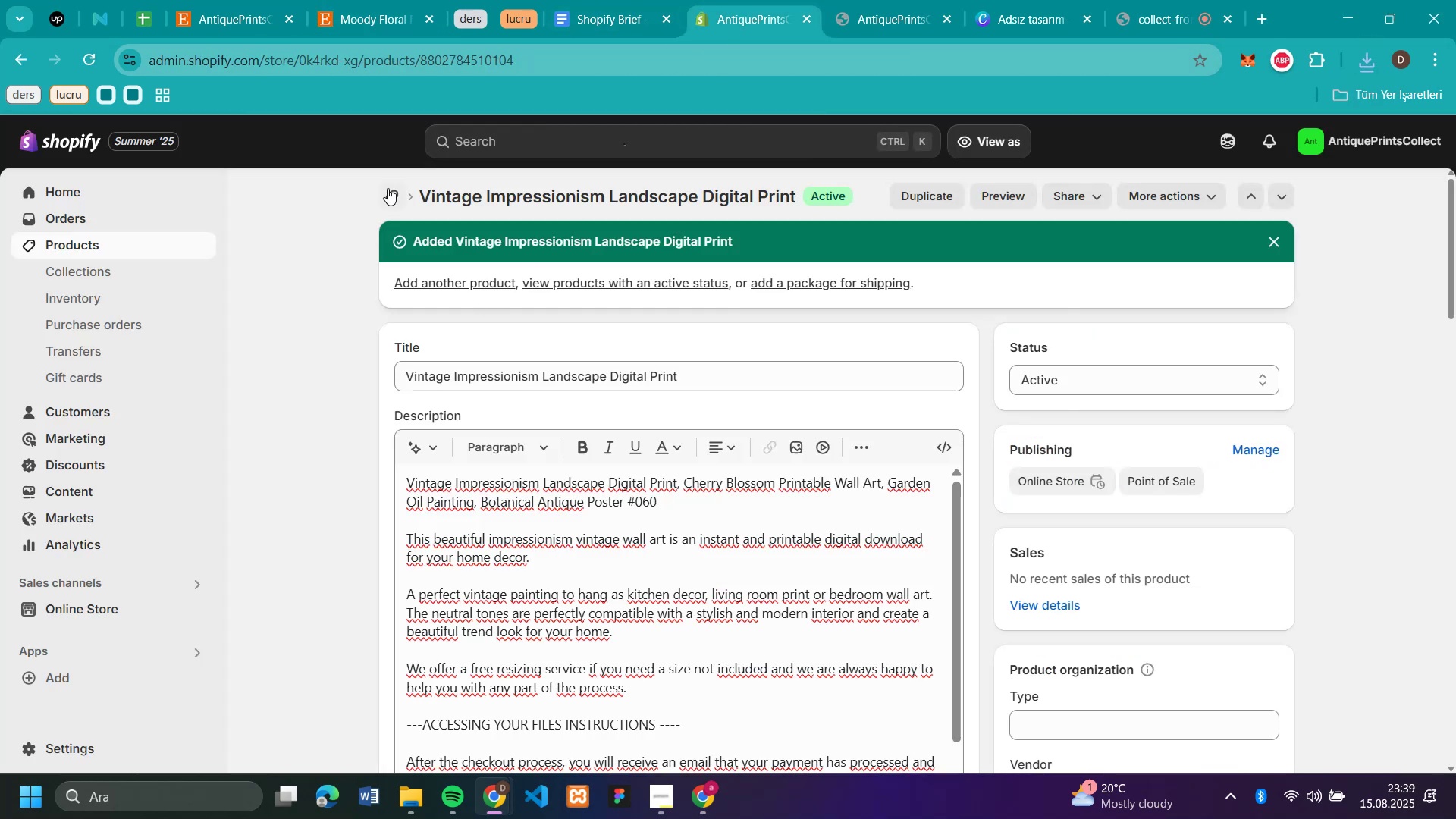 
left_click([388, 188])
 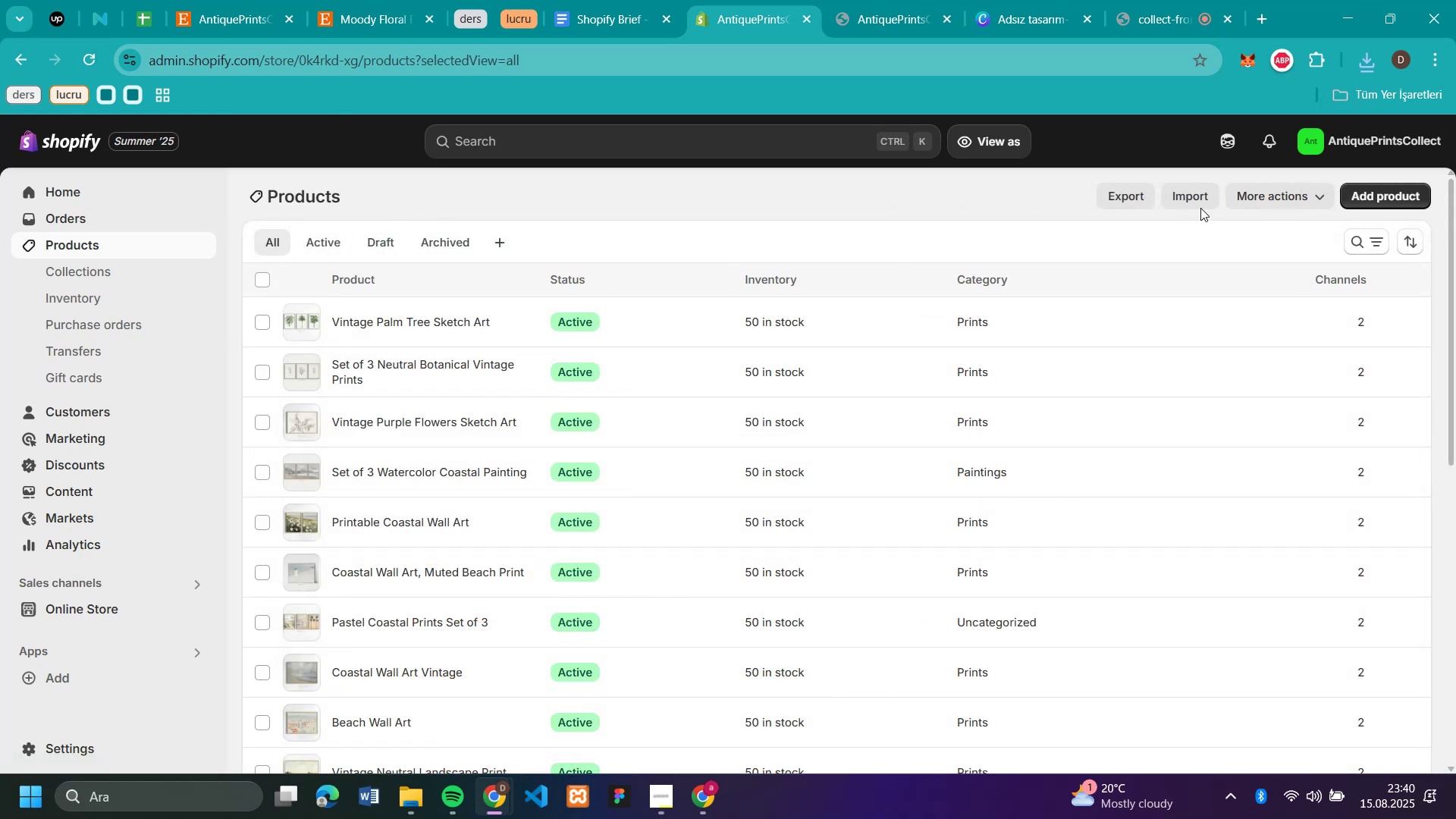 
left_click([1369, 197])
 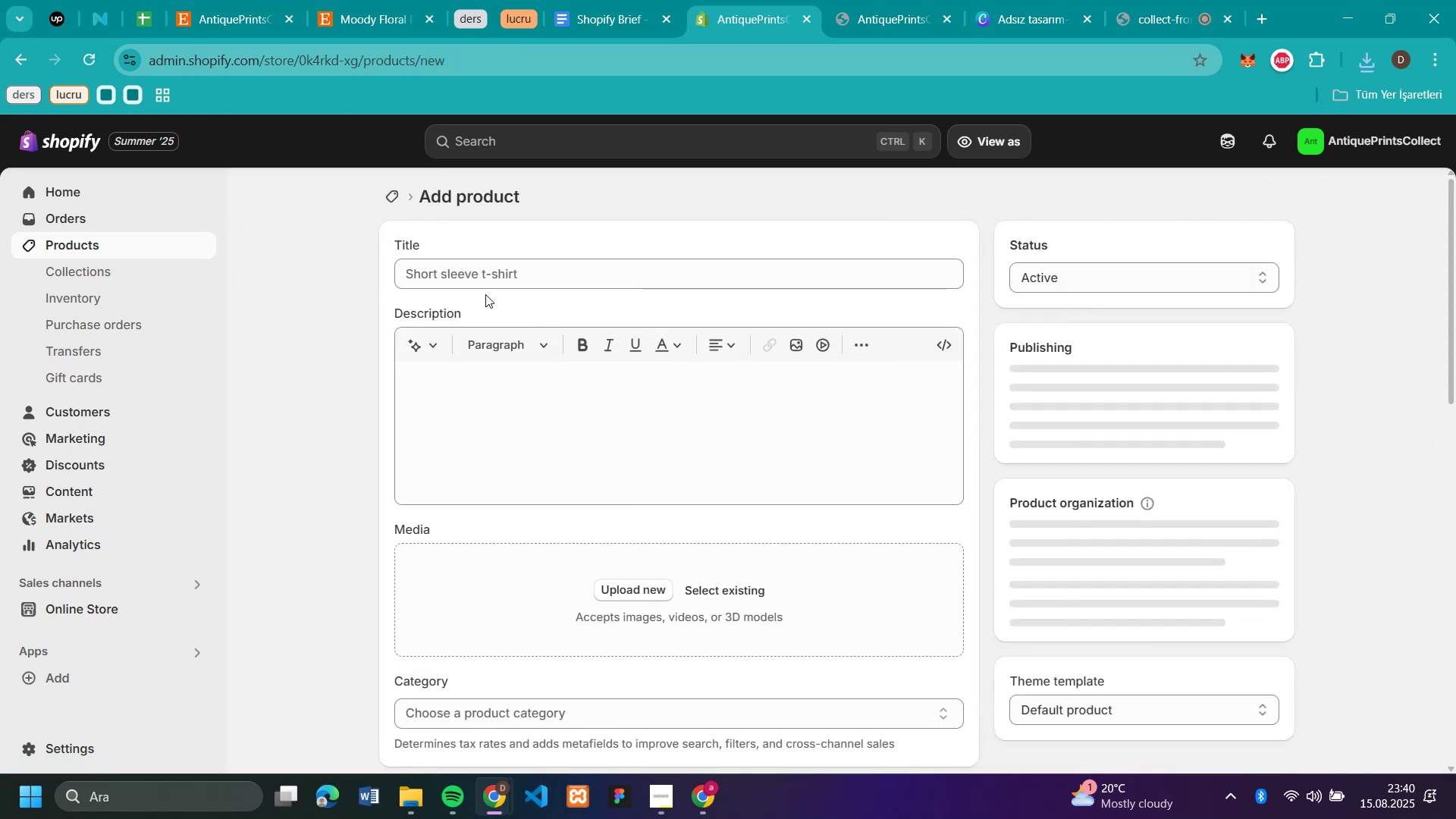 
left_click([475, 274])
 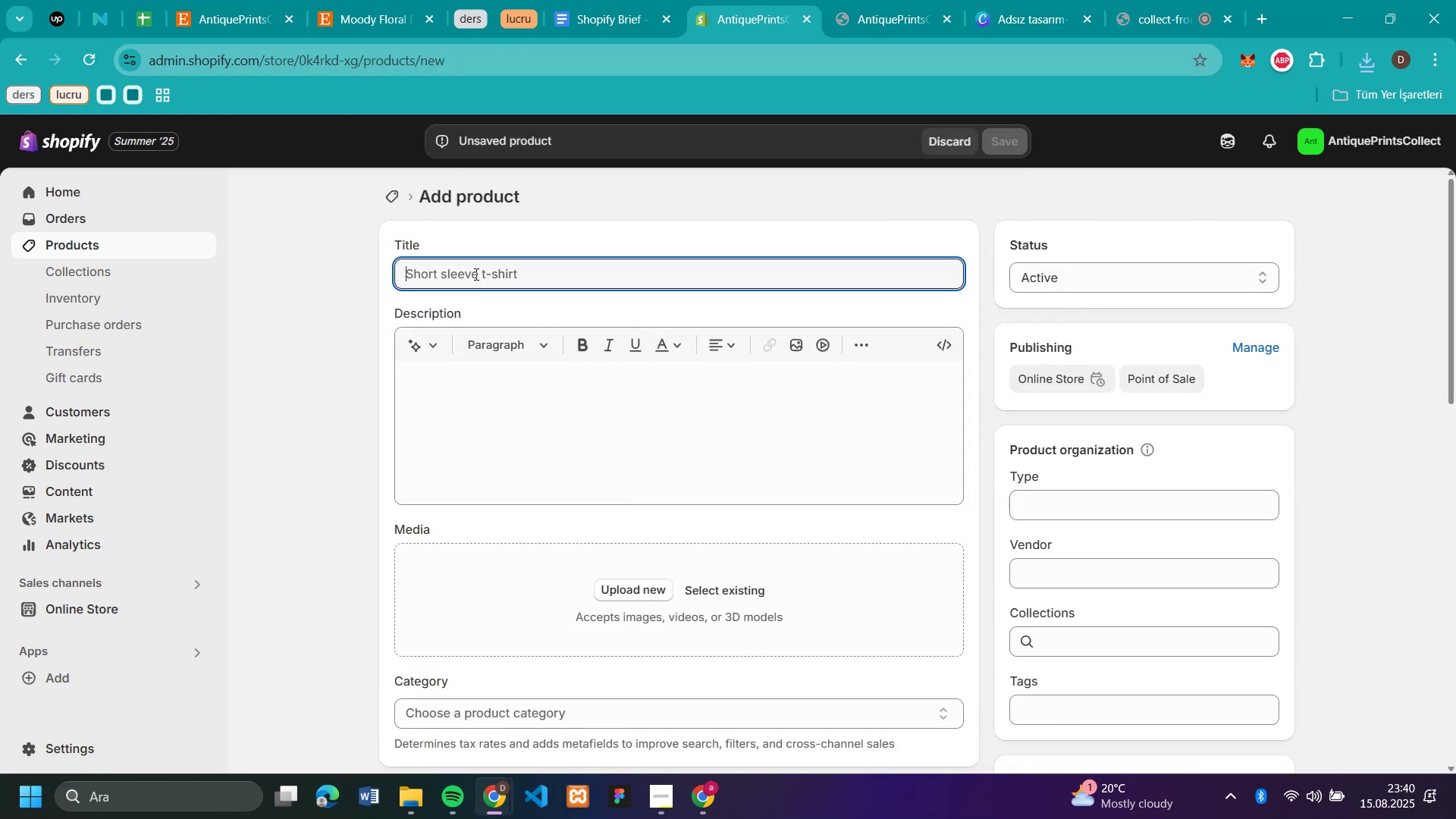 
key(Control+V)
 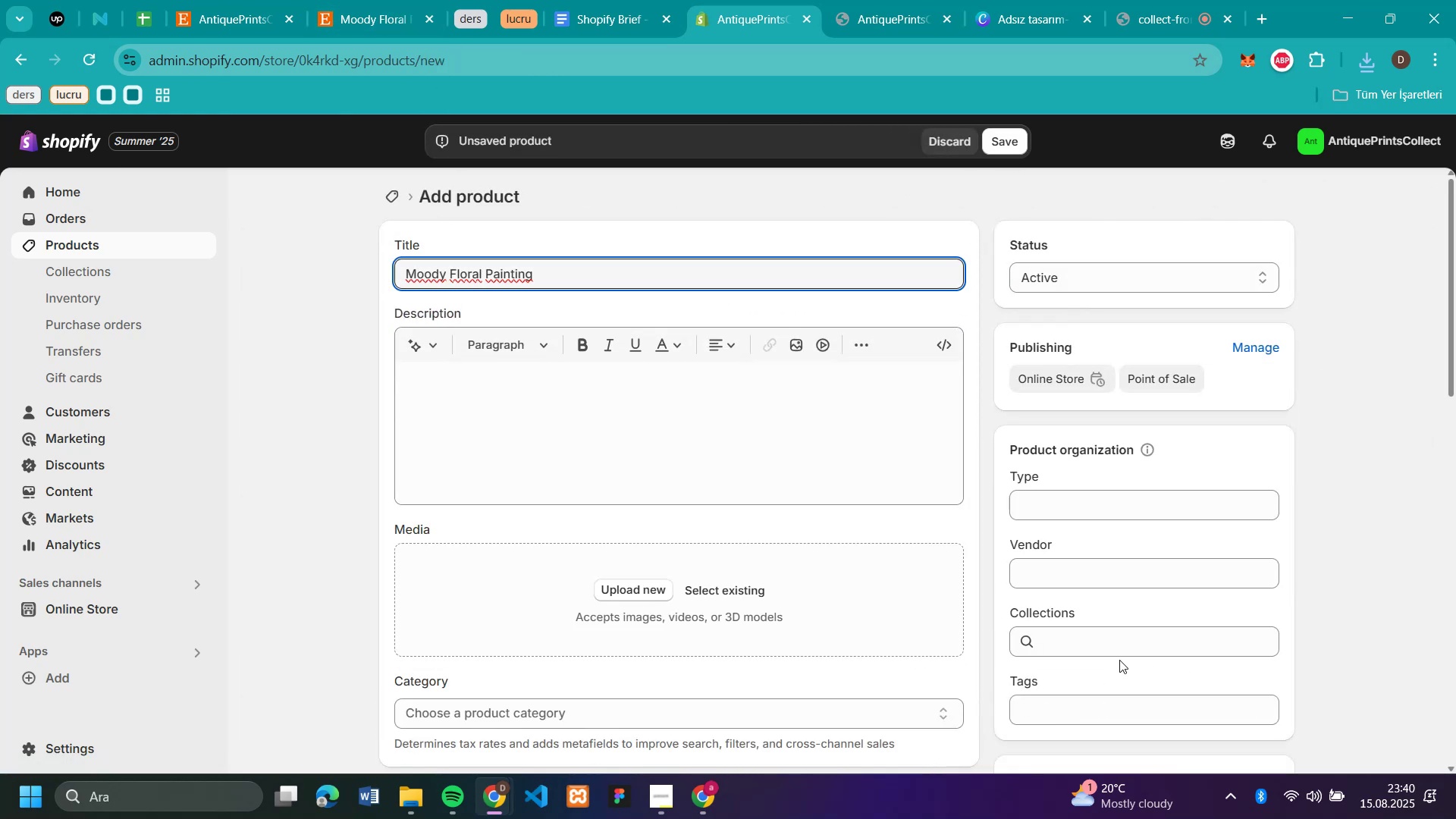 
left_click([1116, 642])
 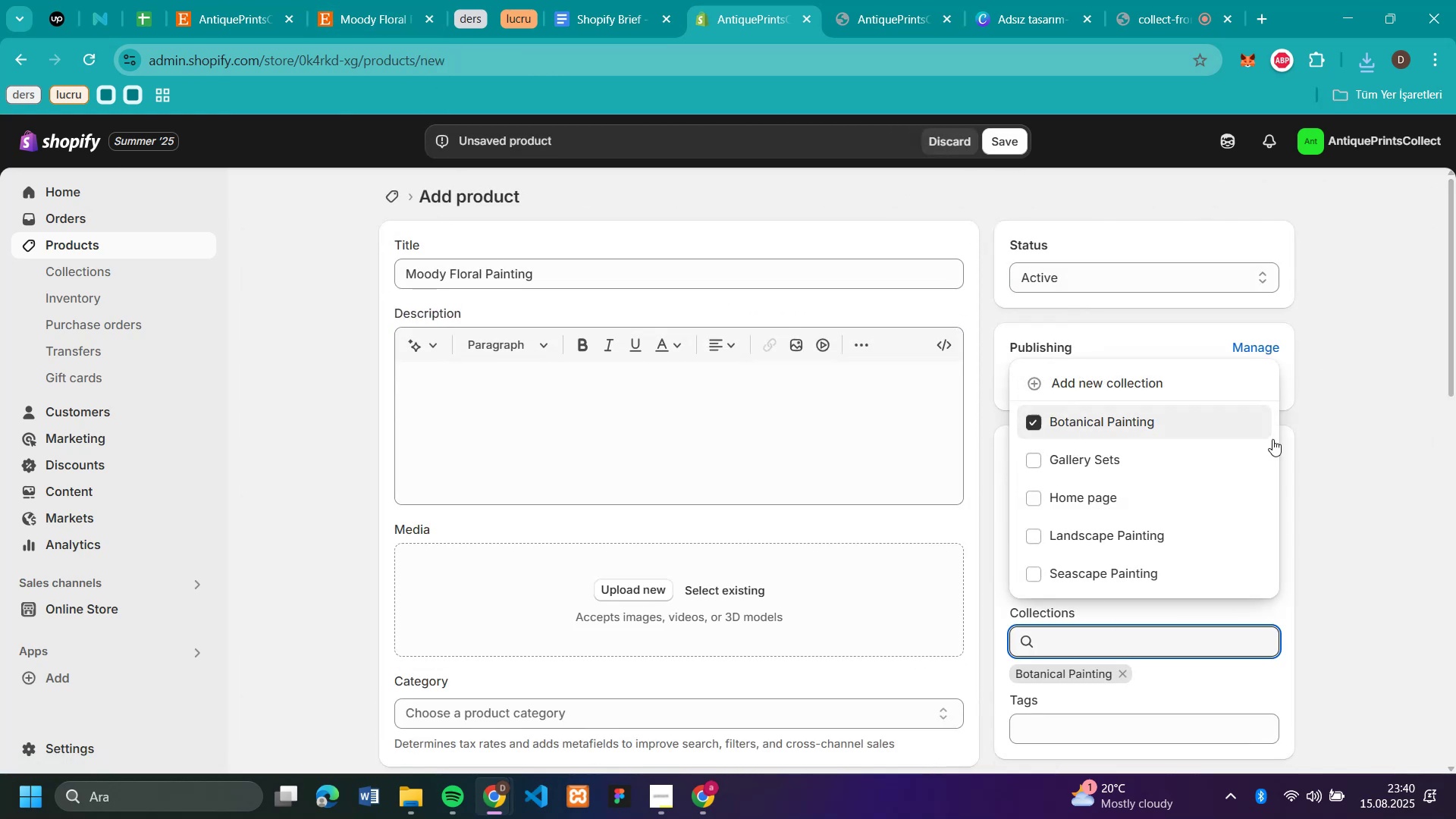 
left_click([1381, 454])
 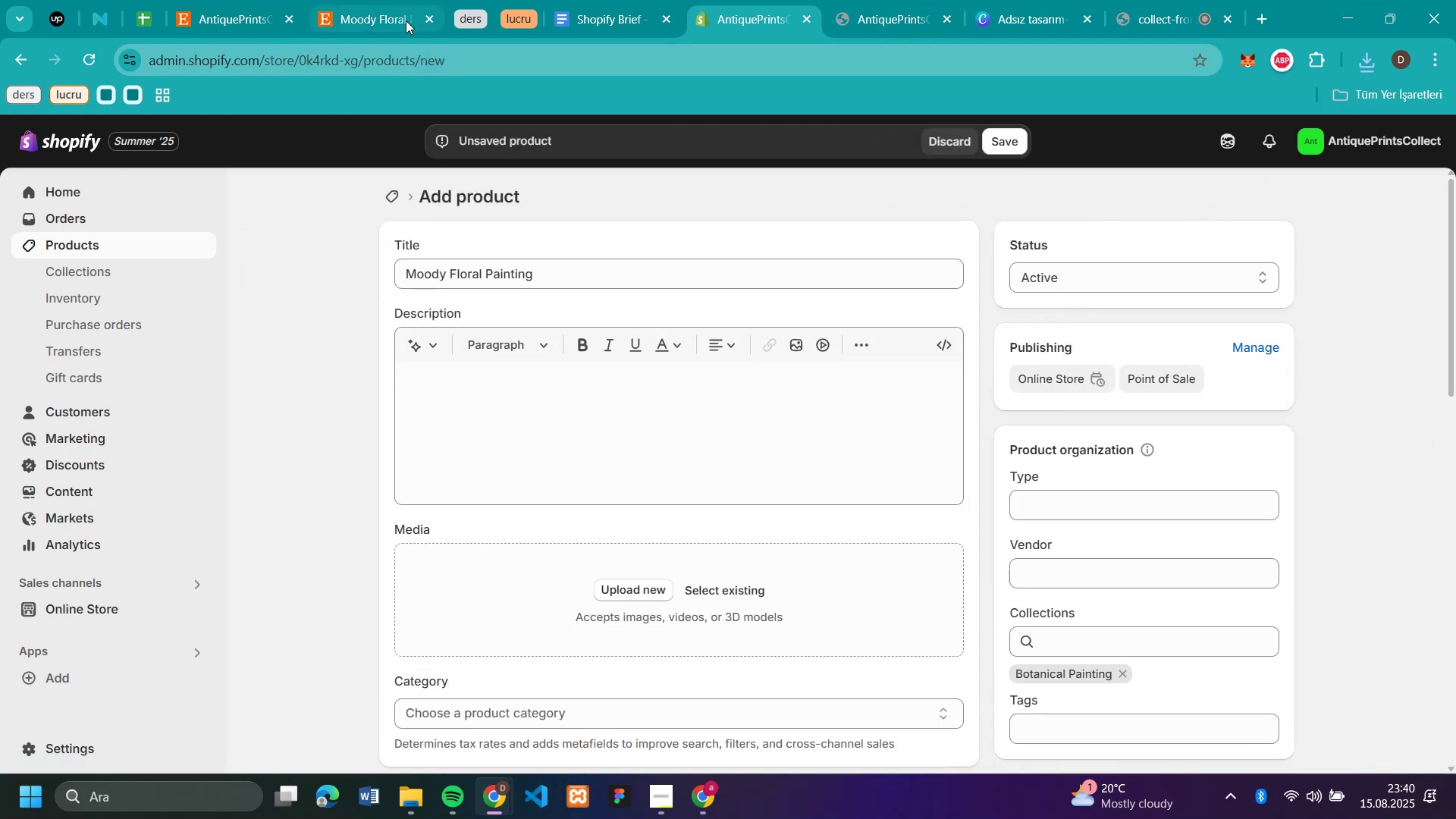 
left_click([403, 20])
 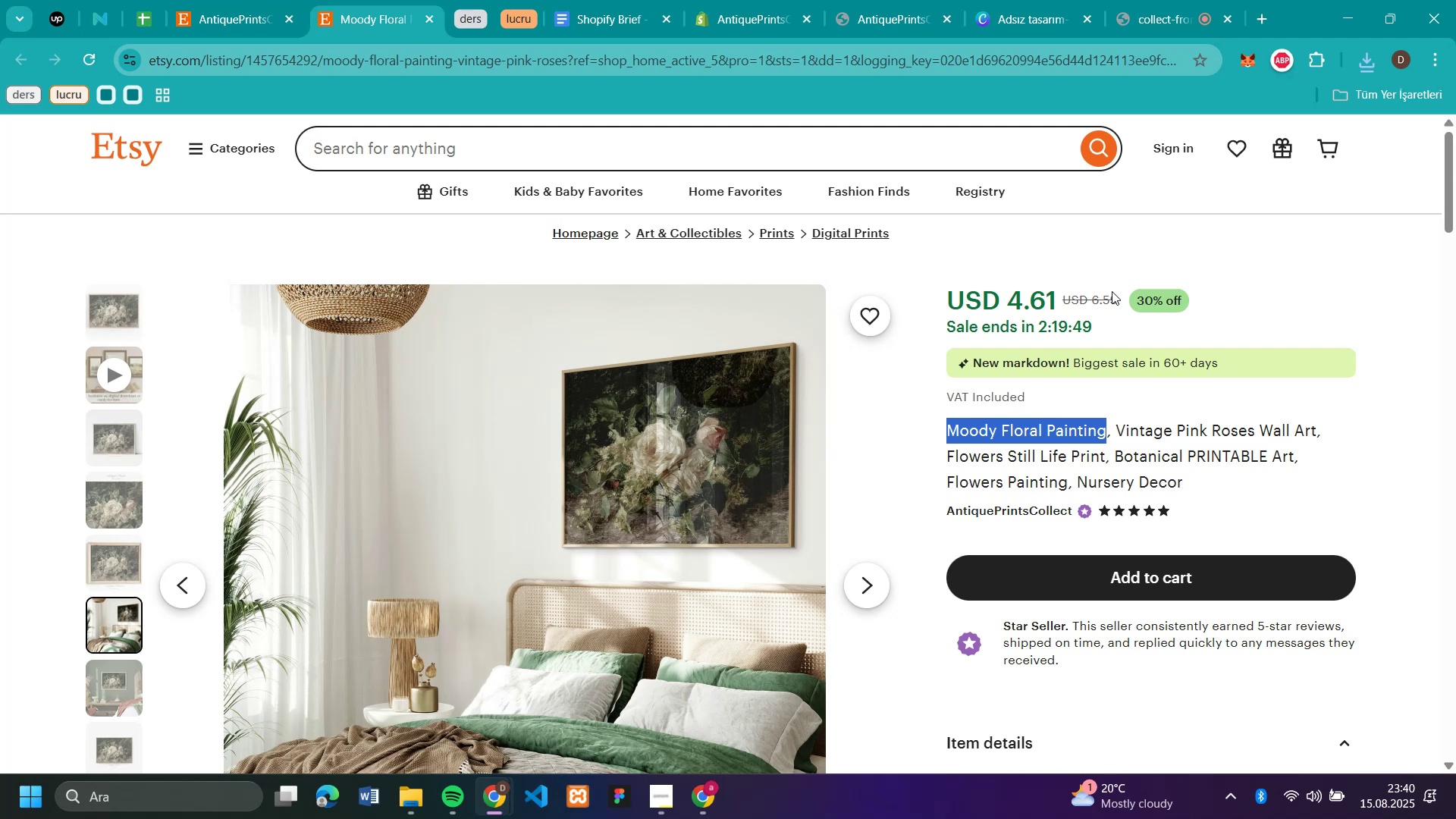 
left_click_drag(start_coordinate=[1122, 295], to_coordinate=[1093, 301])
 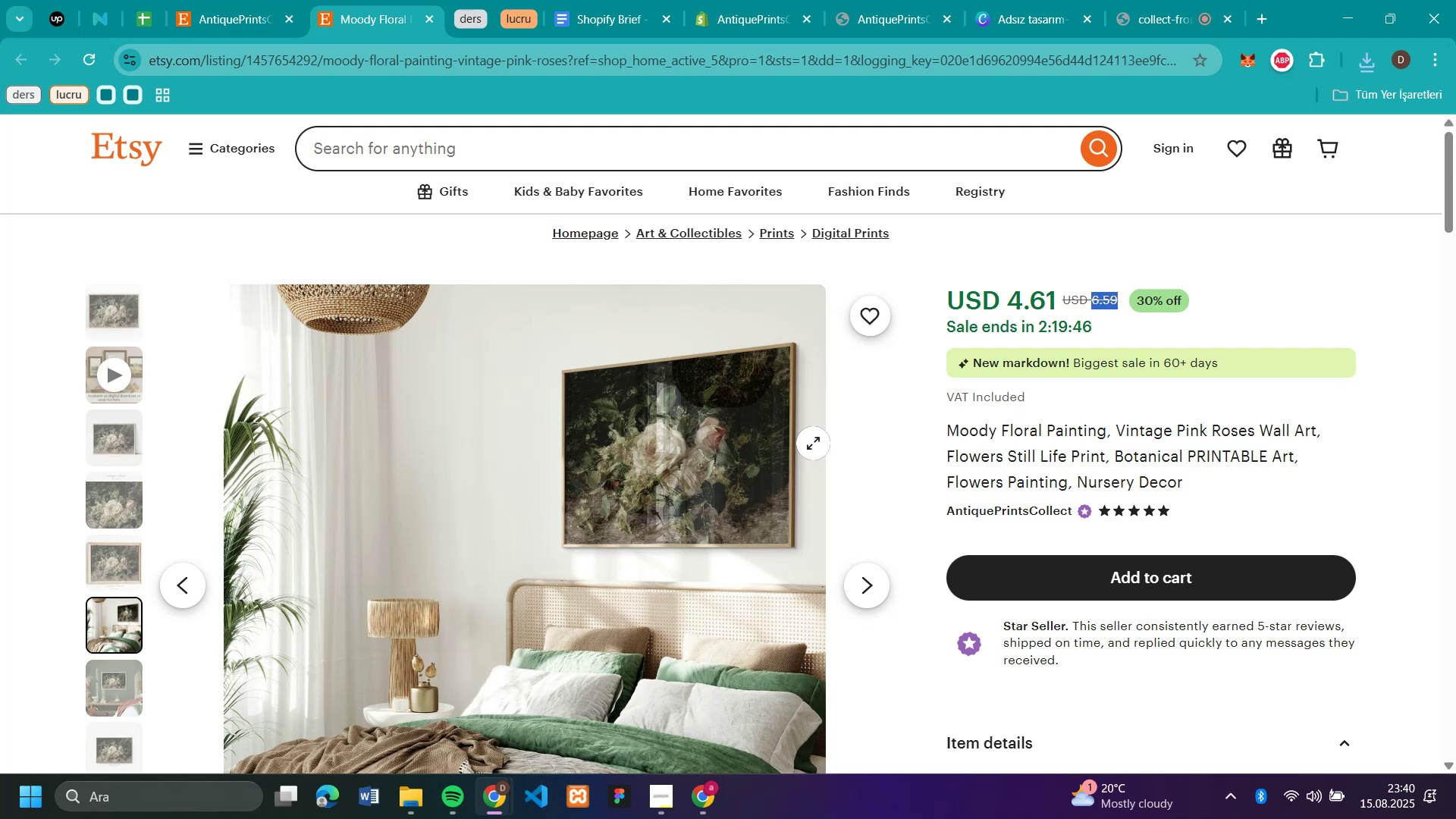 
key(Control+C)
 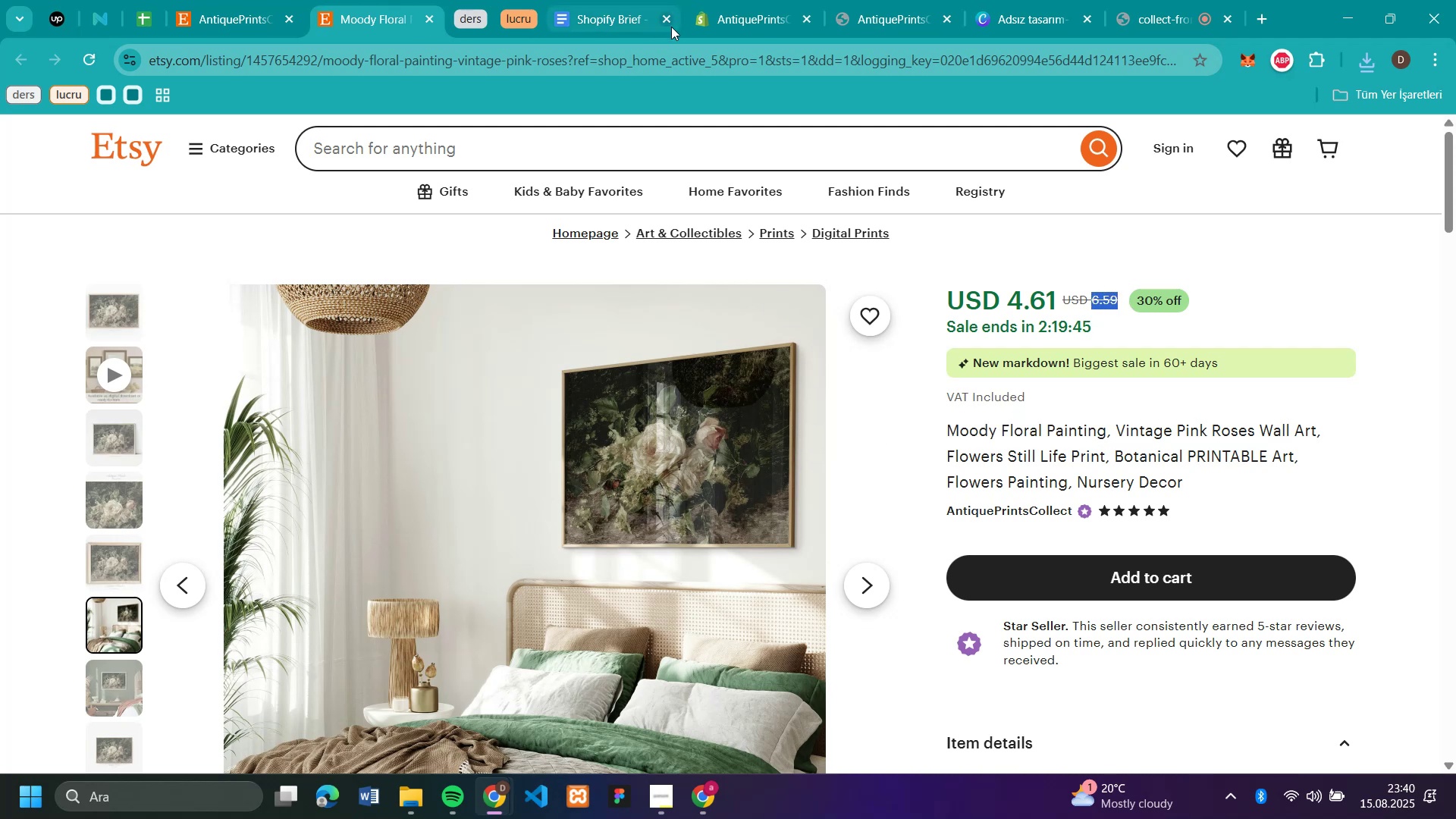 
left_click([714, 21])
 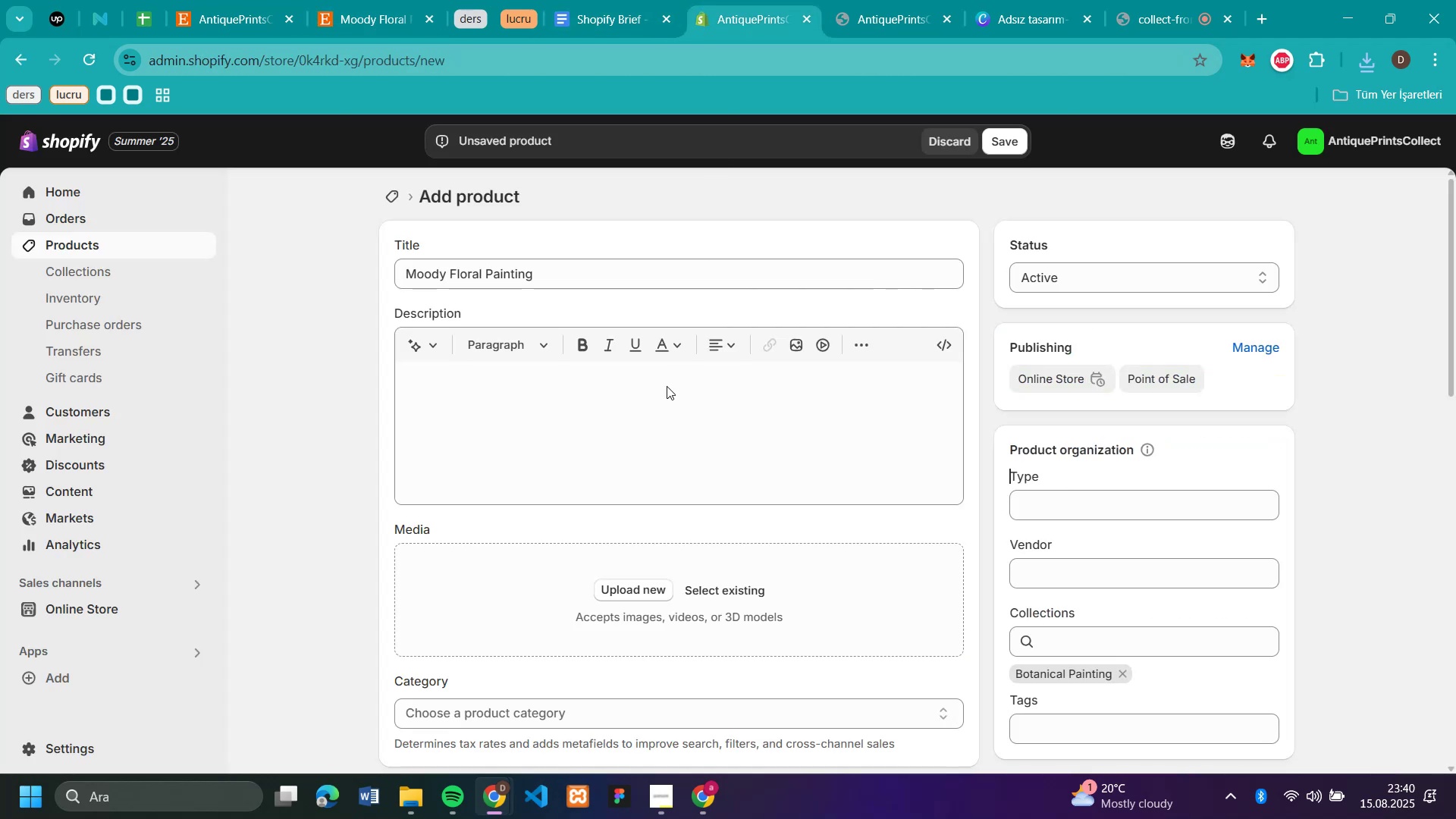 
scroll: coordinate [657, 415], scroll_direction: down, amount: 4.0
 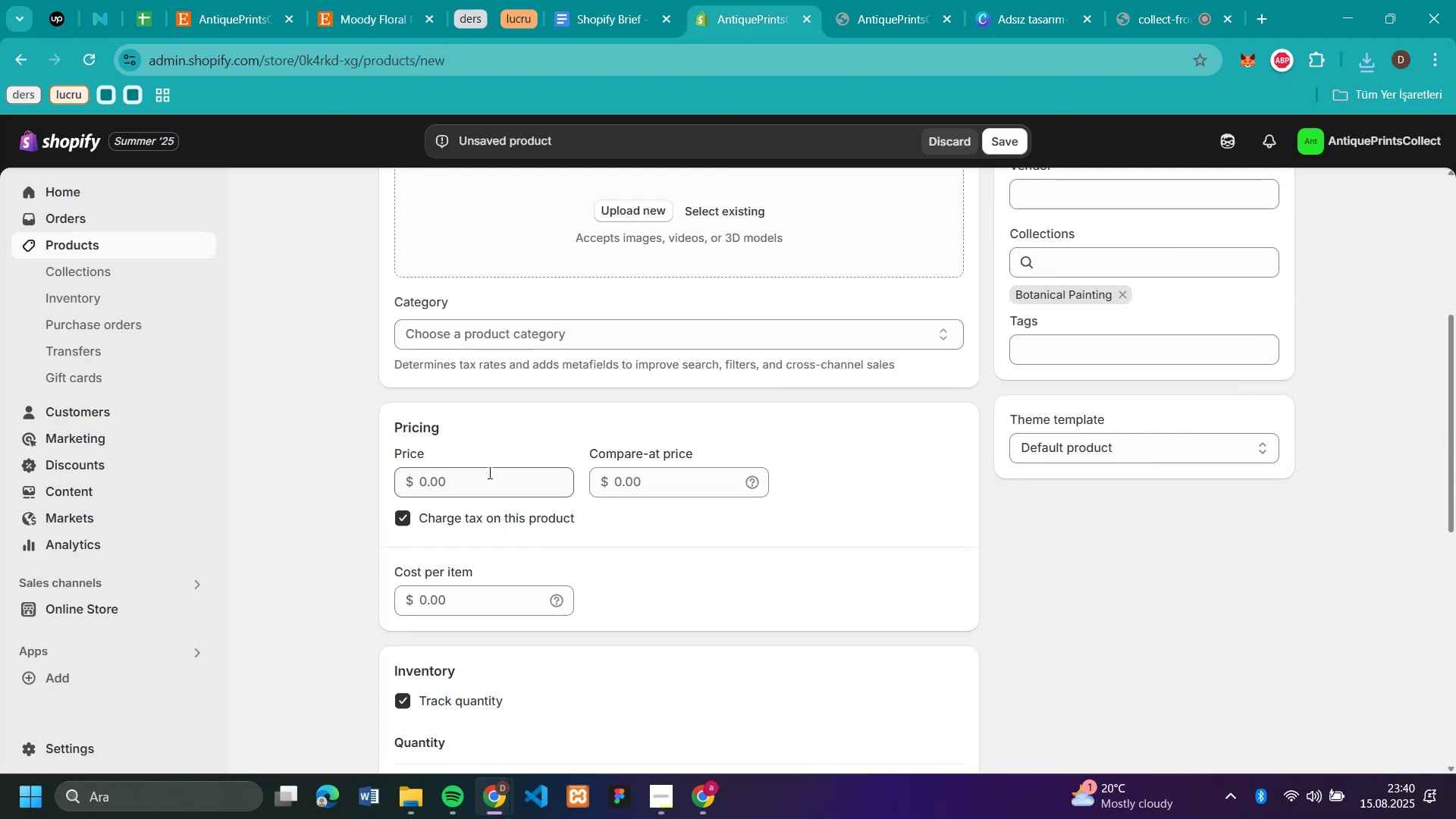 
left_click([488, 472])
 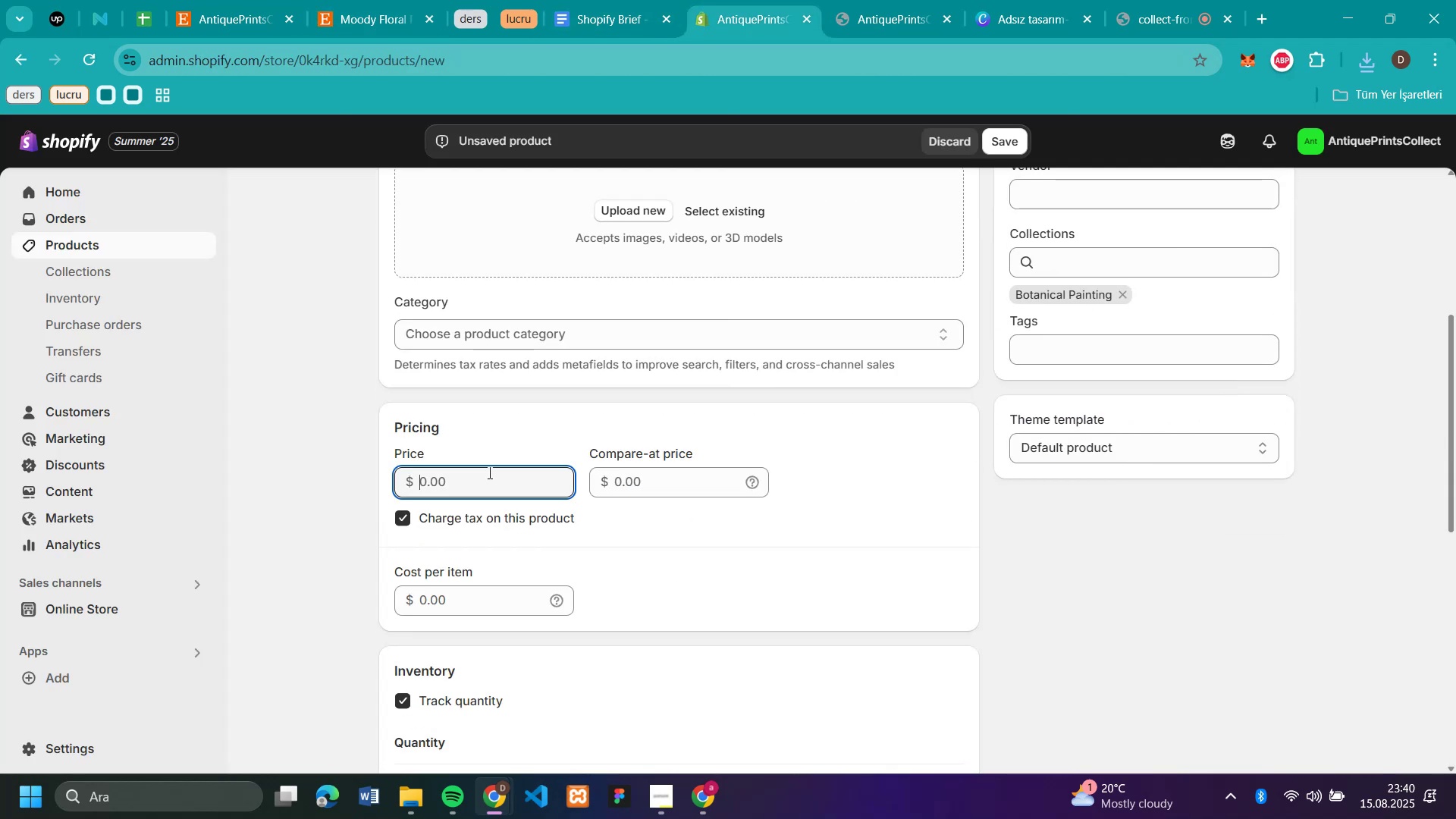 
key(Control+V)
 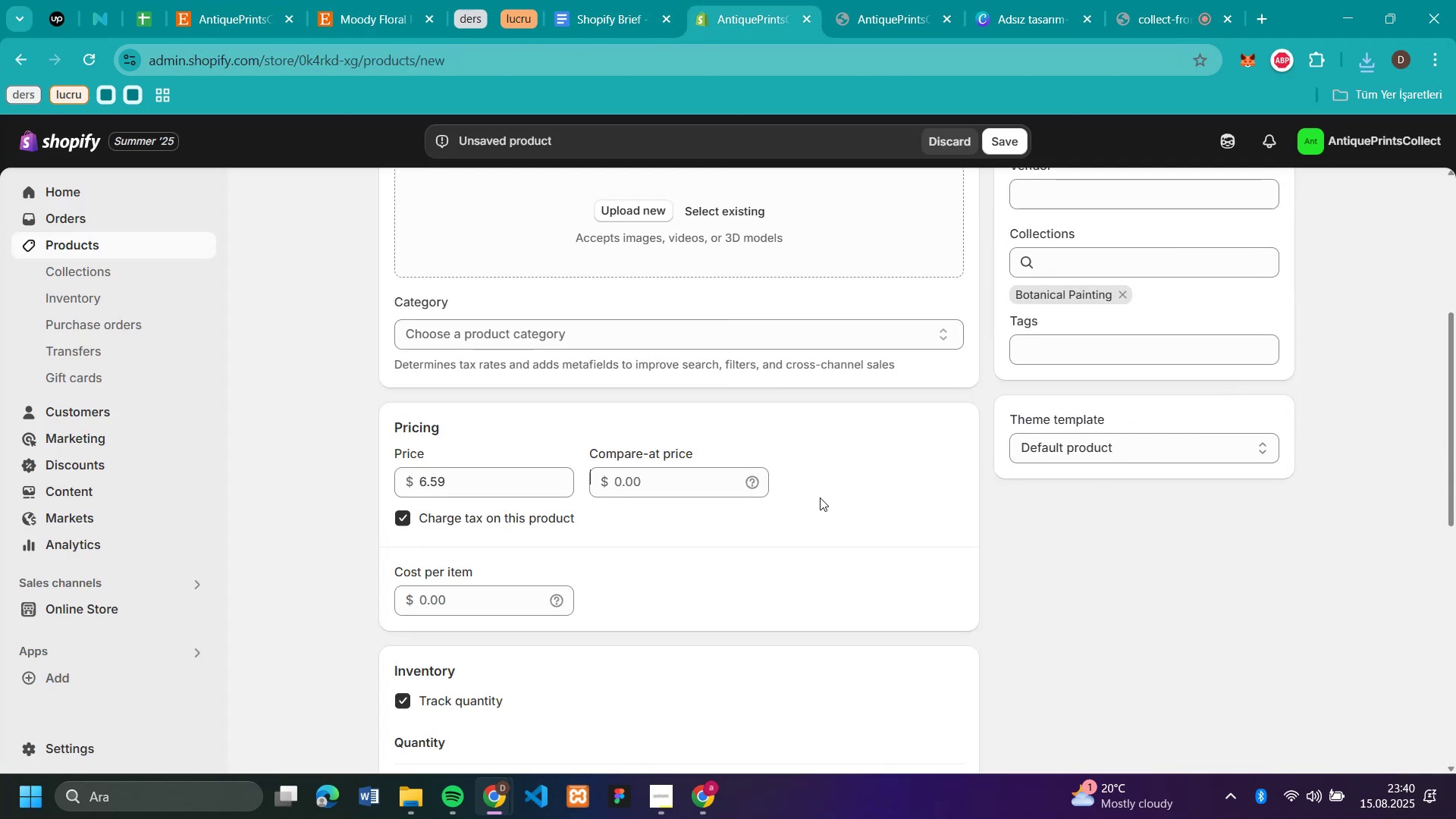 
scroll: coordinate [839, 552], scroll_direction: down, amount: 3.0
 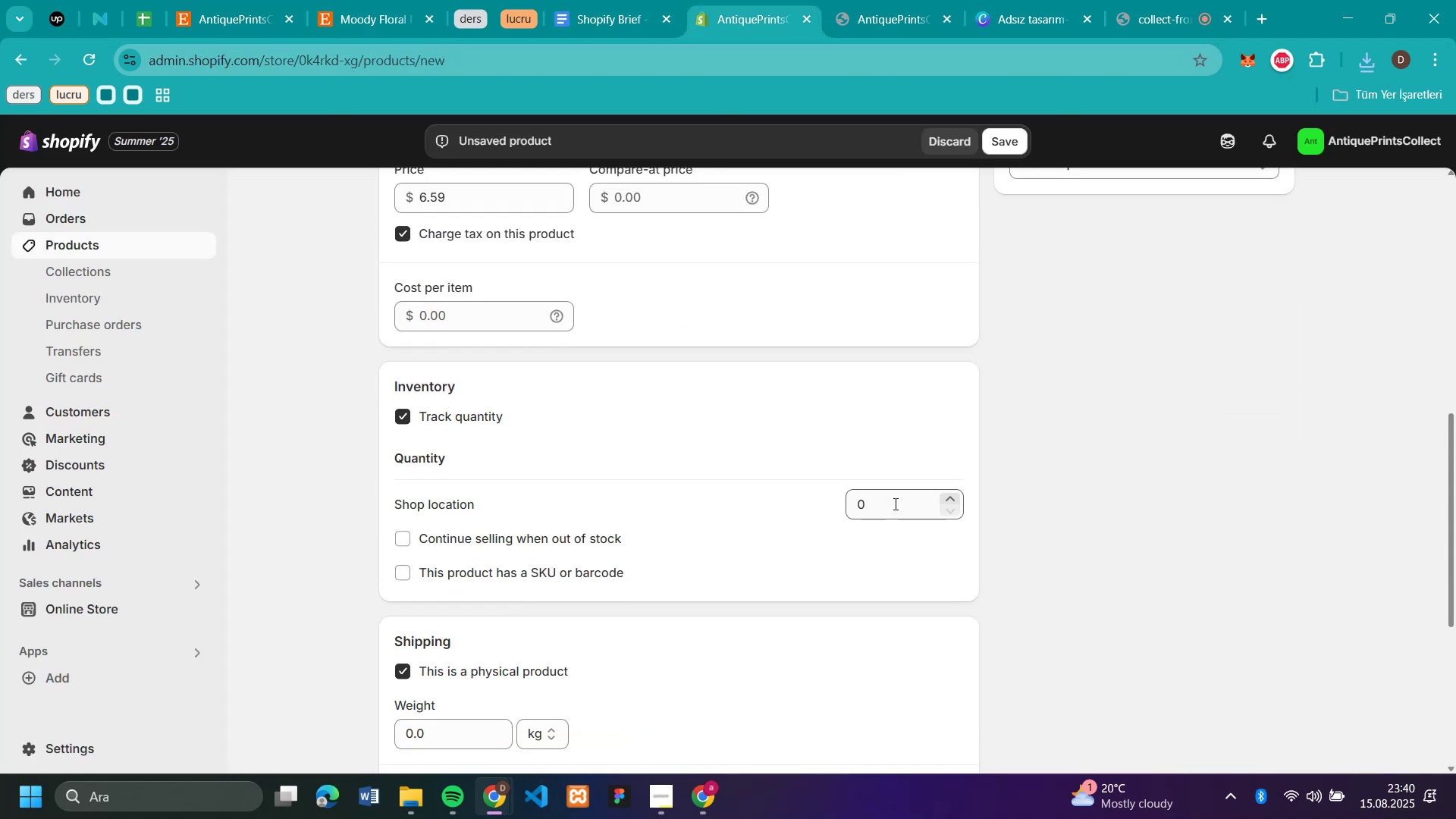 
left_click([894, 503])
 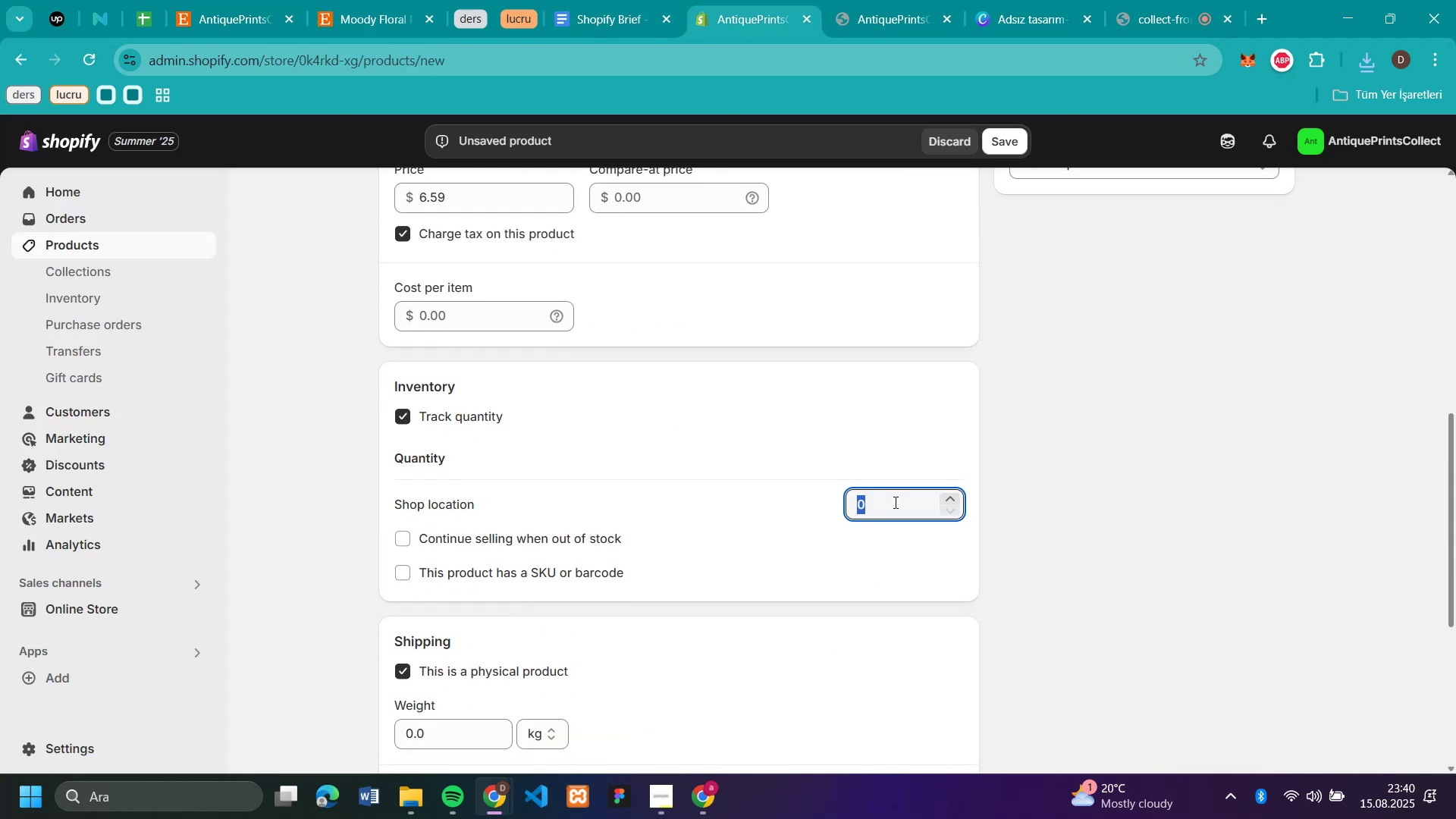 
type(50)
 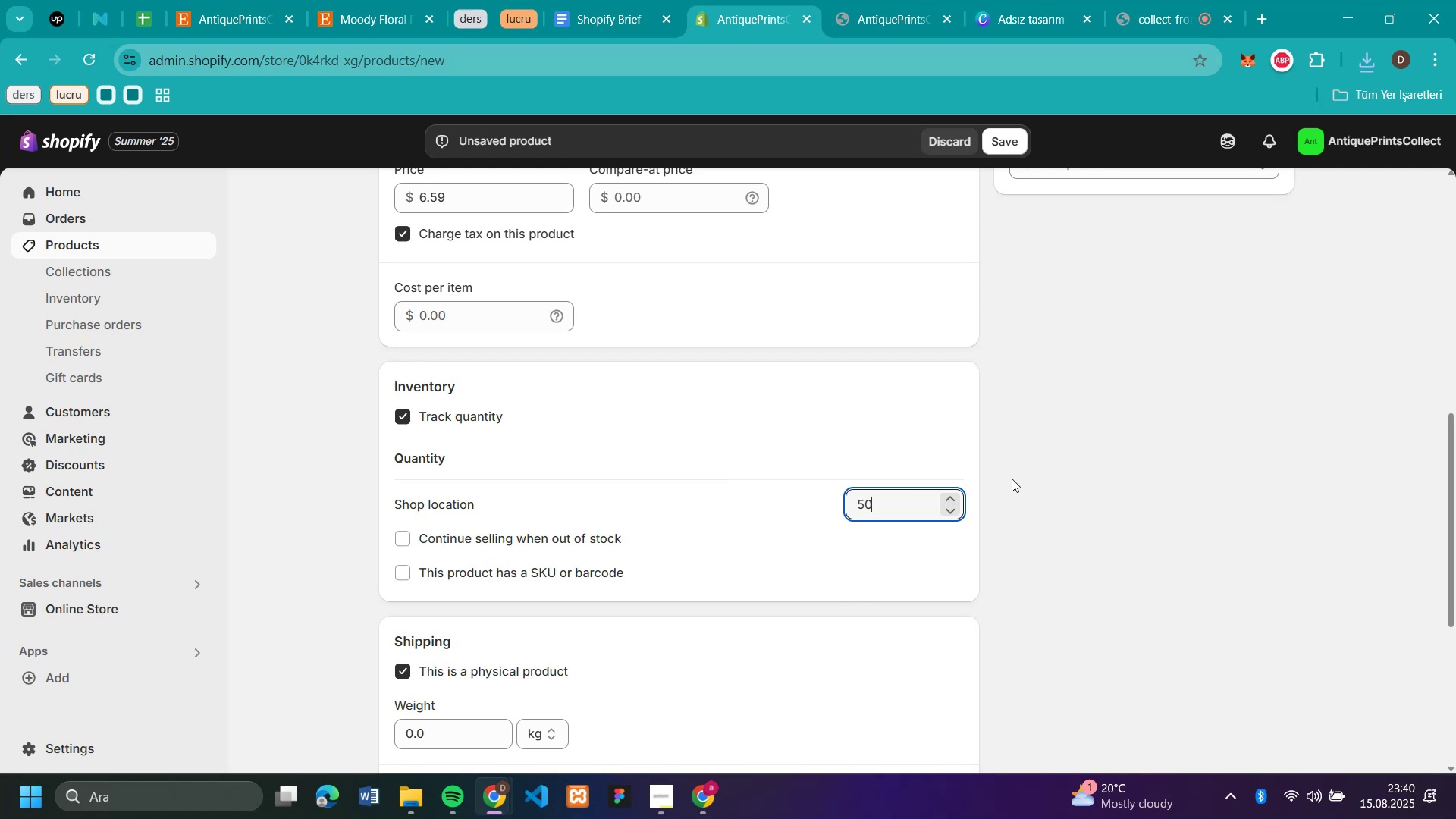 
left_click([1068, 469])
 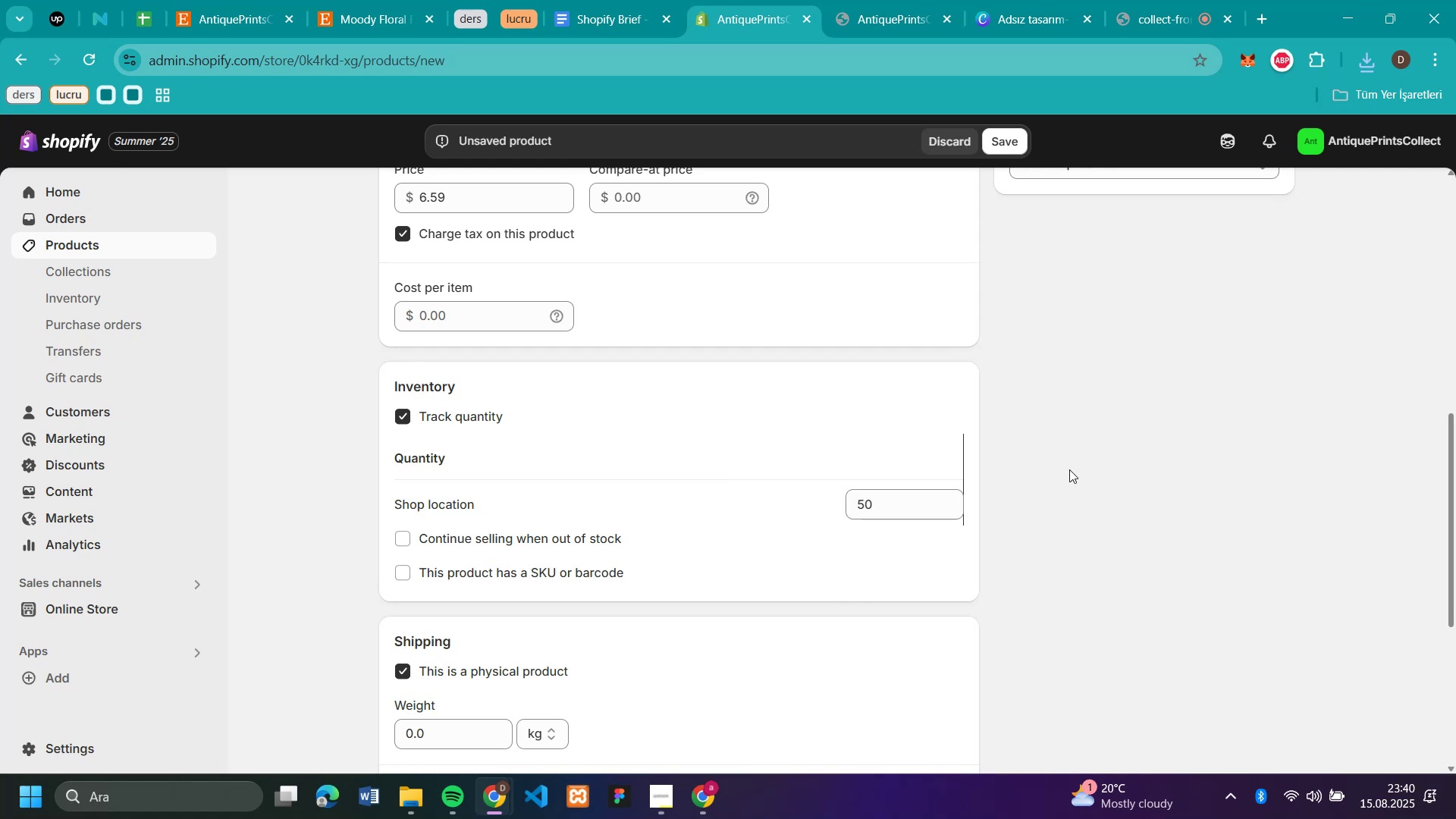 
scroll: coordinate [866, 323], scroll_direction: up, amount: 6.0
 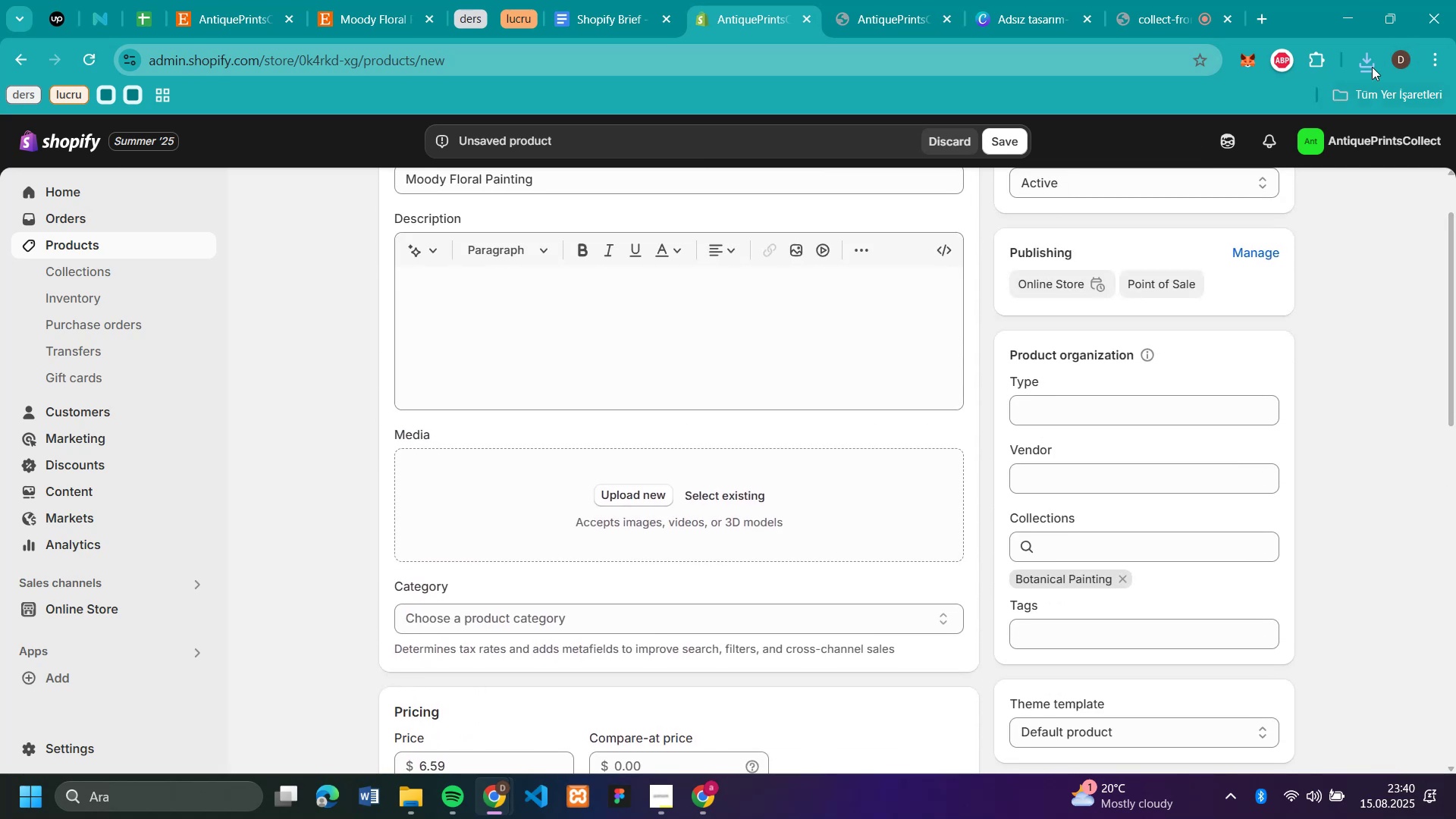 
left_click([1377, 63])
 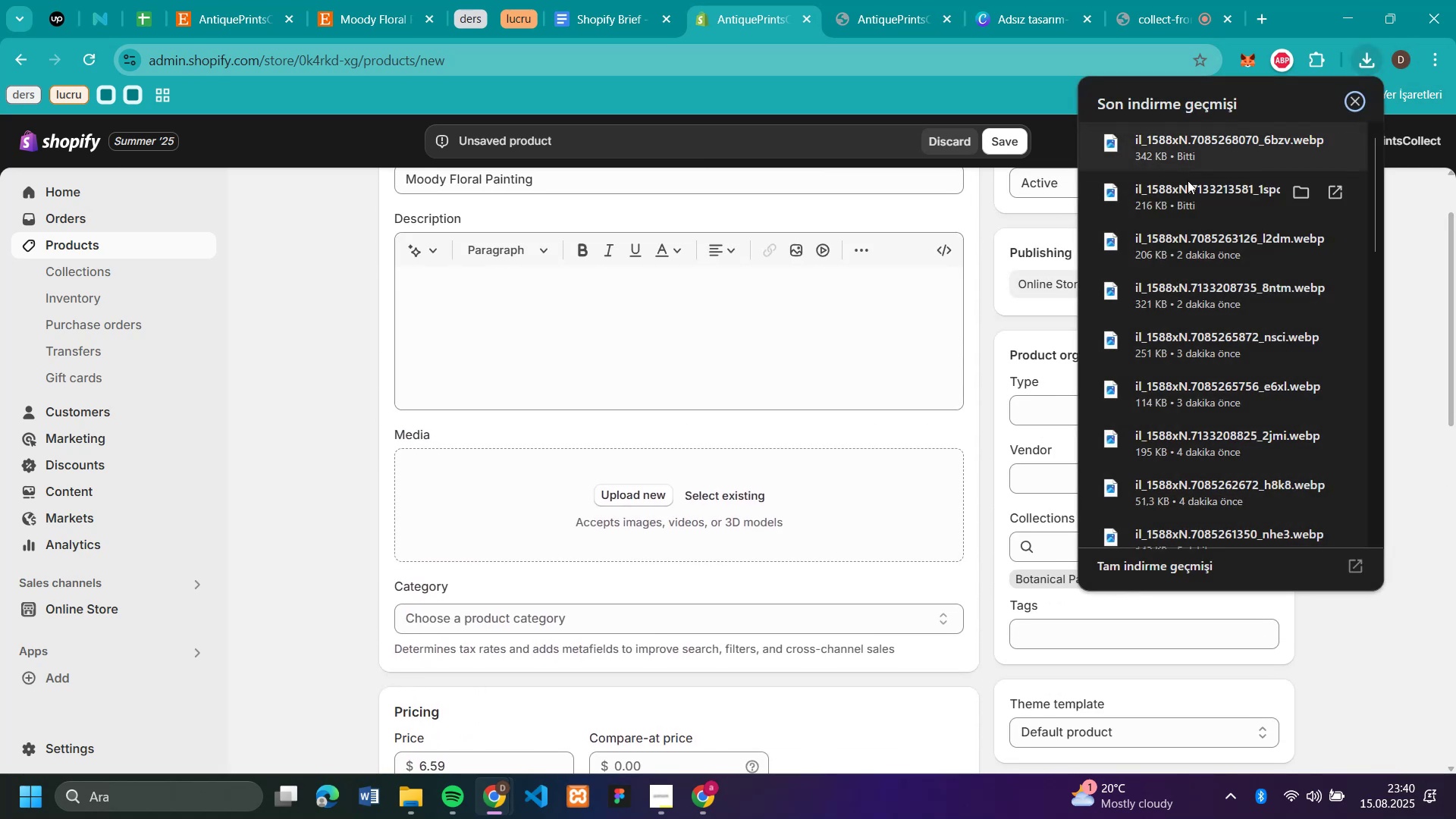 
left_click_drag(start_coordinate=[1181, 194], to_coordinate=[583, 483])
 